 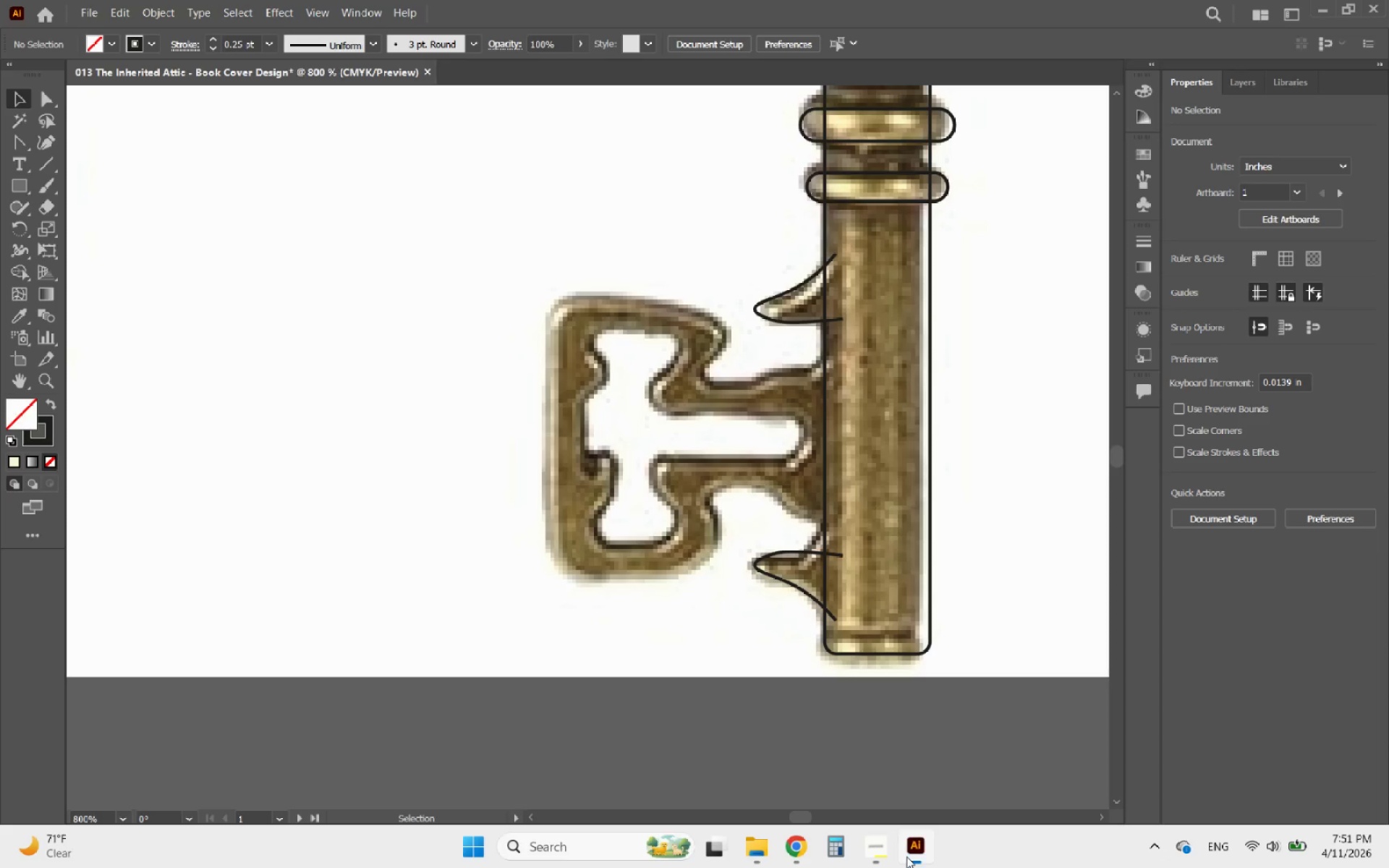 
scroll: coordinate [700, 582], scroll_direction: down, amount: 2.0
 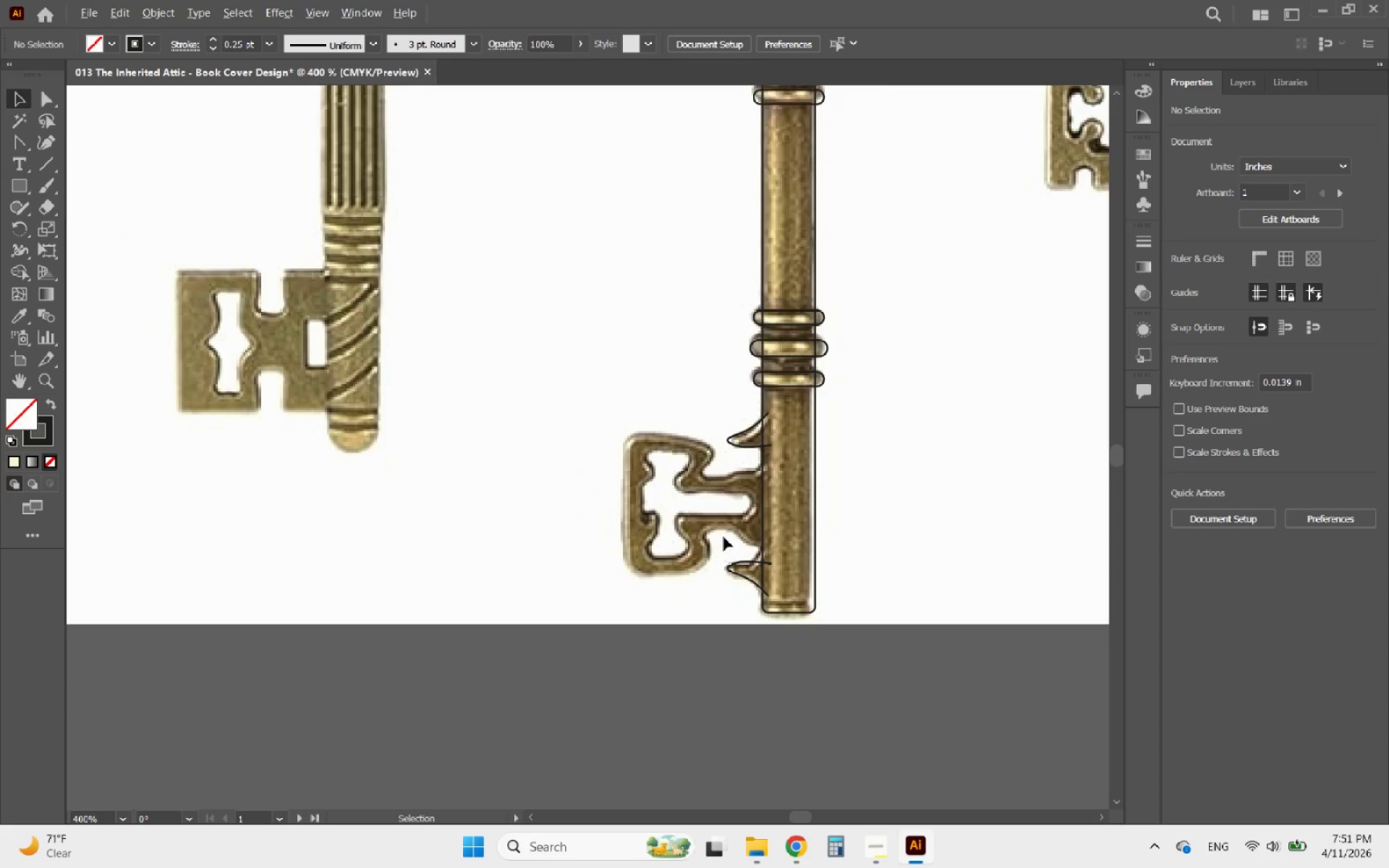 
hold_key(key=AltLeft, duration=0.64)
scroll: coordinate [736, 493], scroll_direction: up, amount: 3.0
 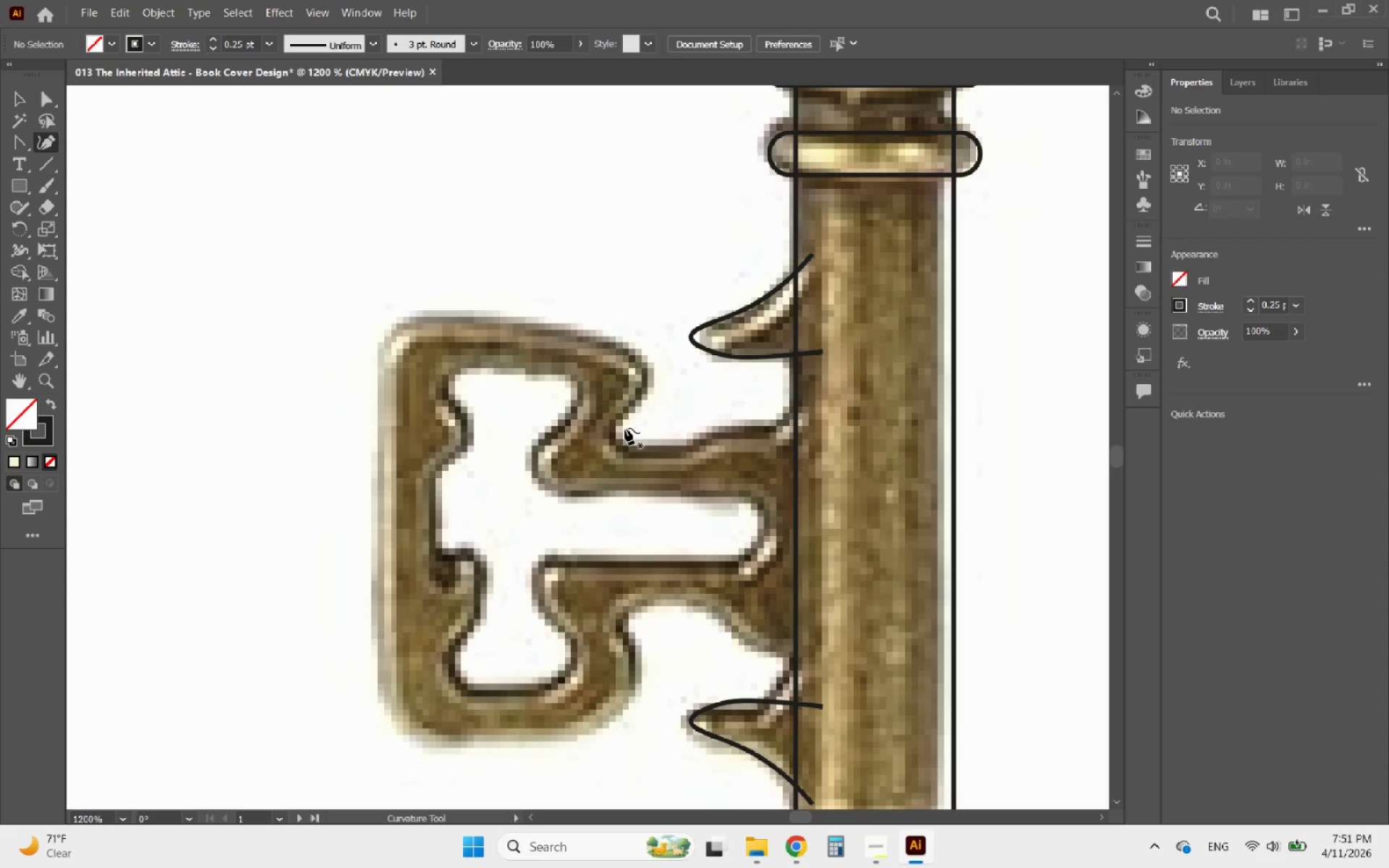 
left_click([617, 417])
 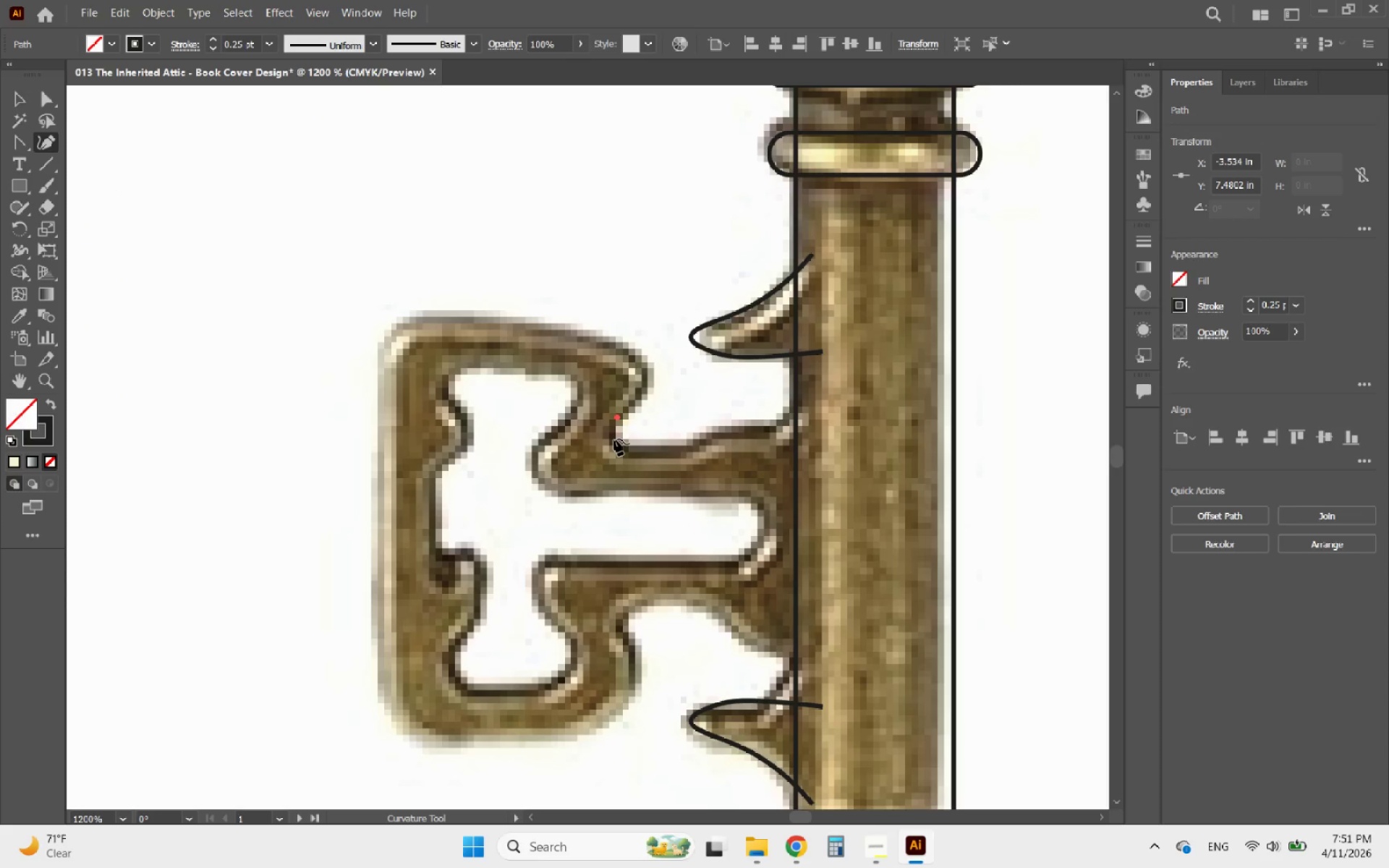 
left_click([614, 439])
 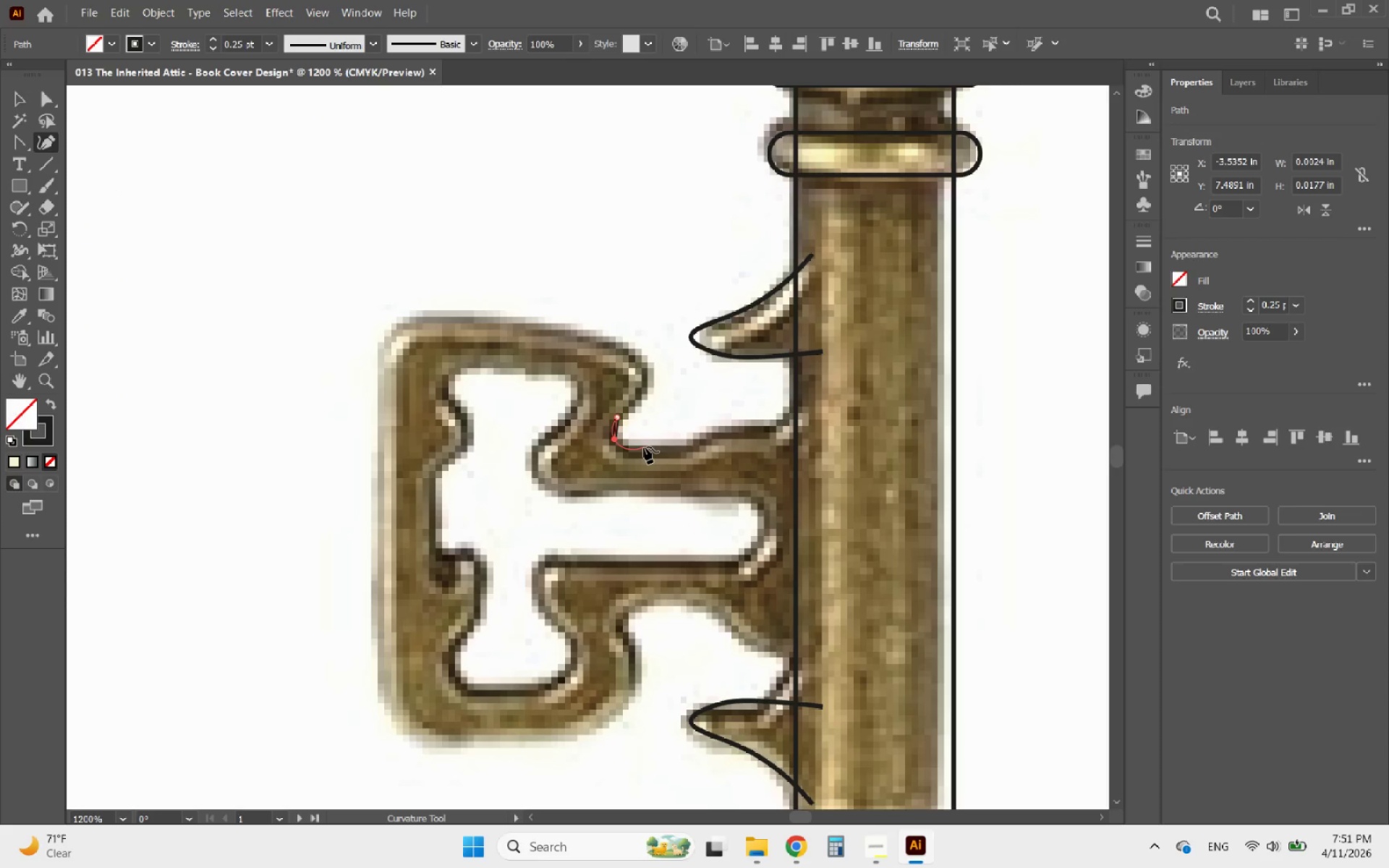 
left_click([642, 447])
 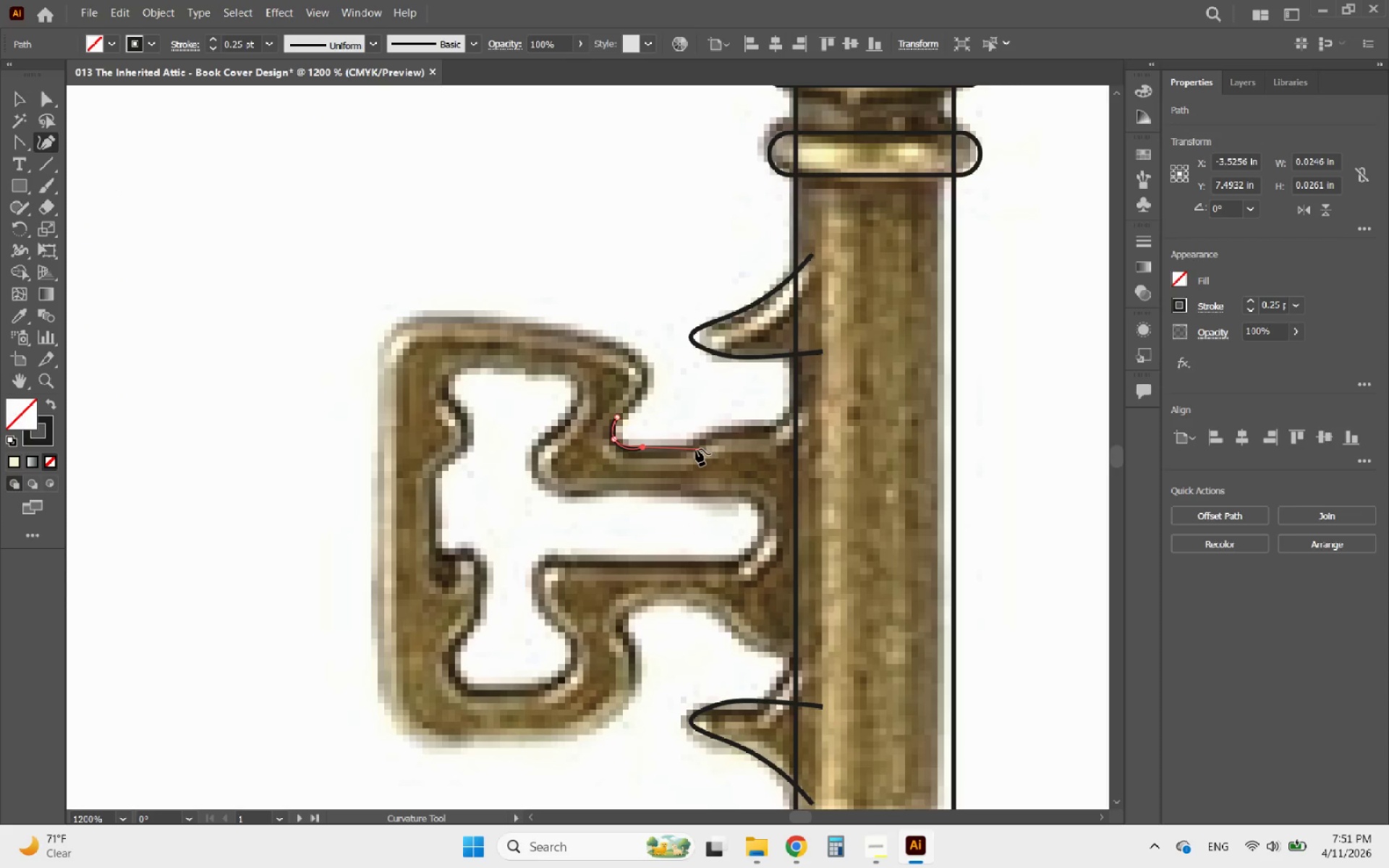 
left_click([696, 449])
 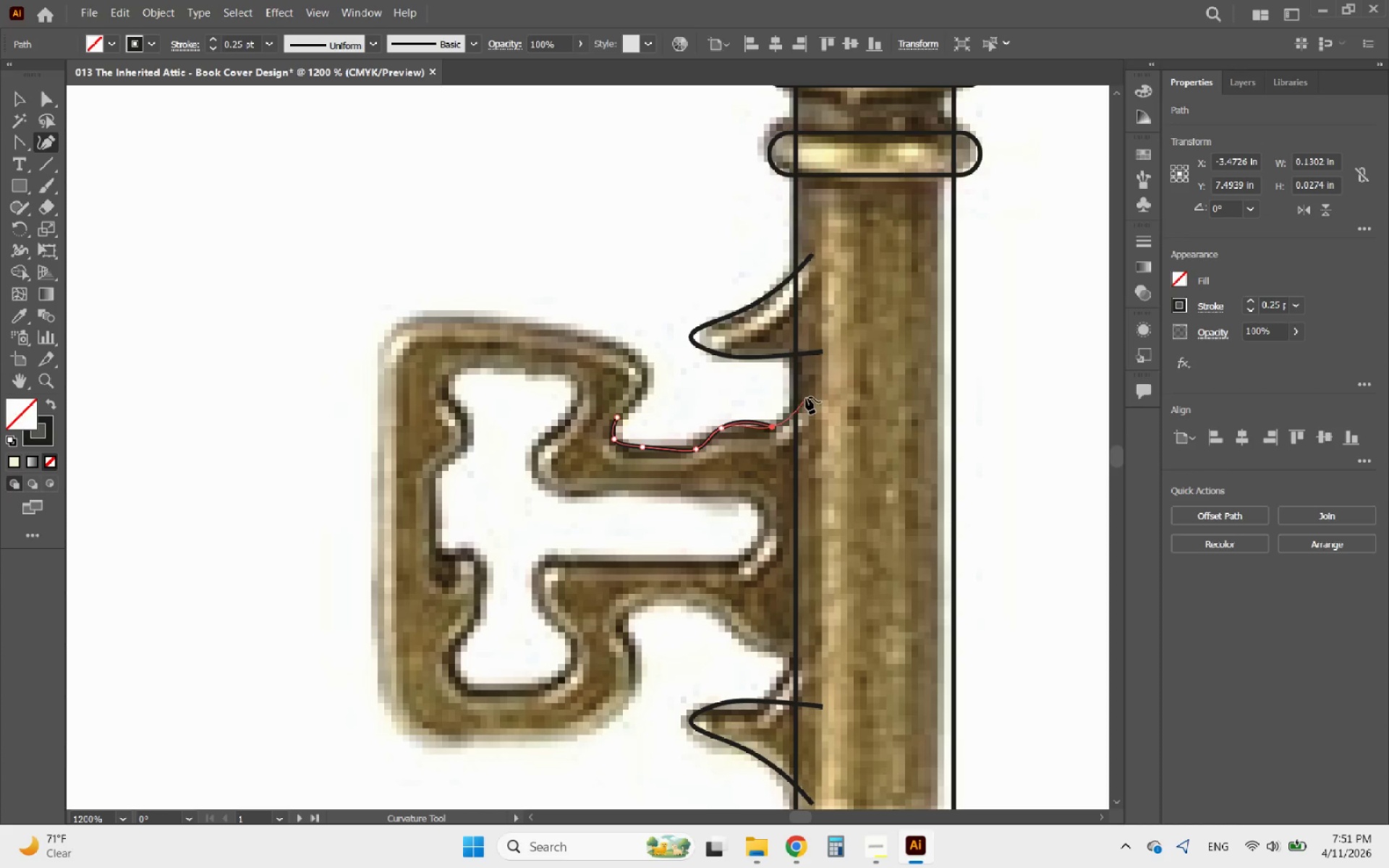 
left_click([806, 397])
 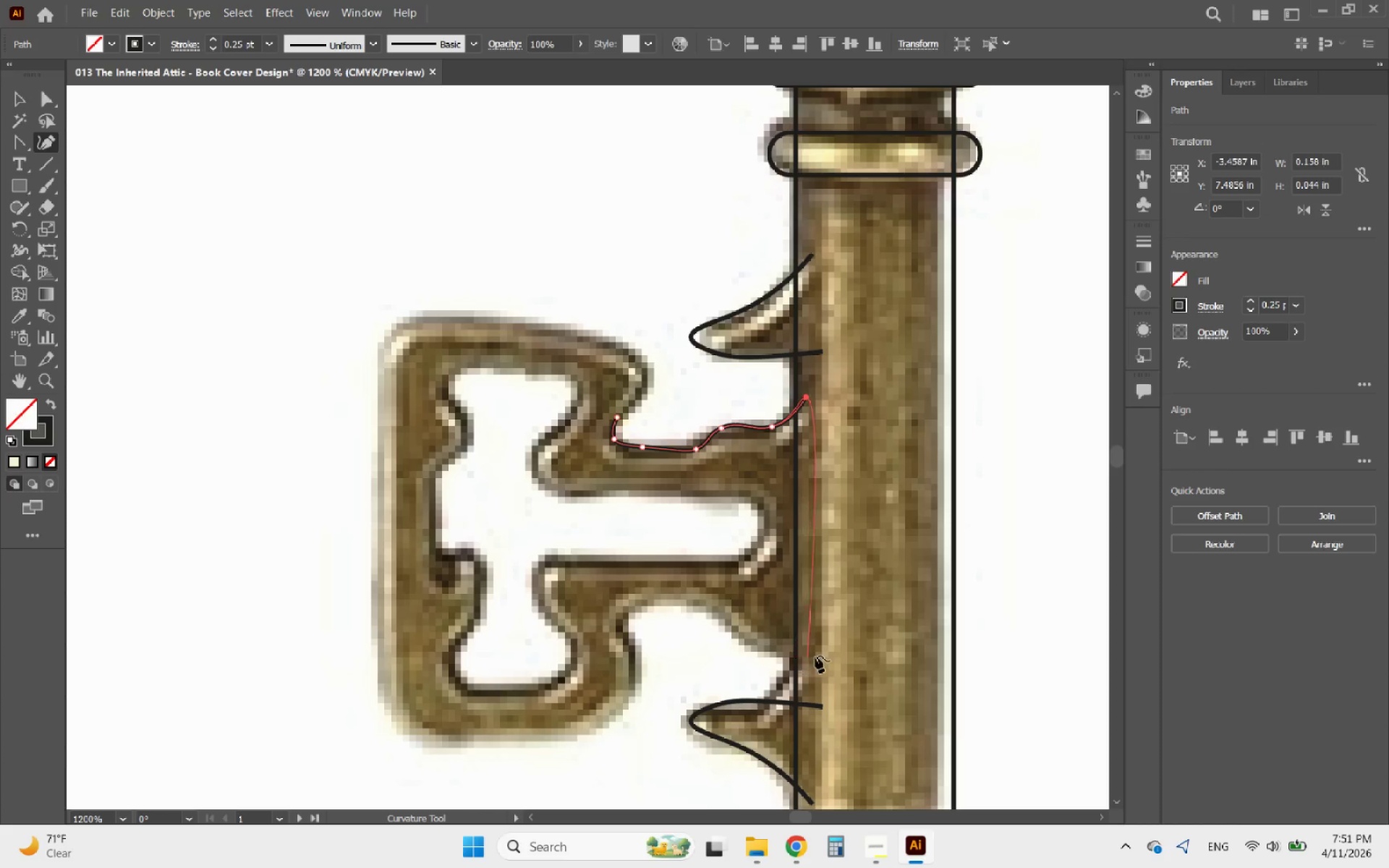 
left_click_drag(start_coordinate=[817, 652], to_coordinate=[813, 652])
 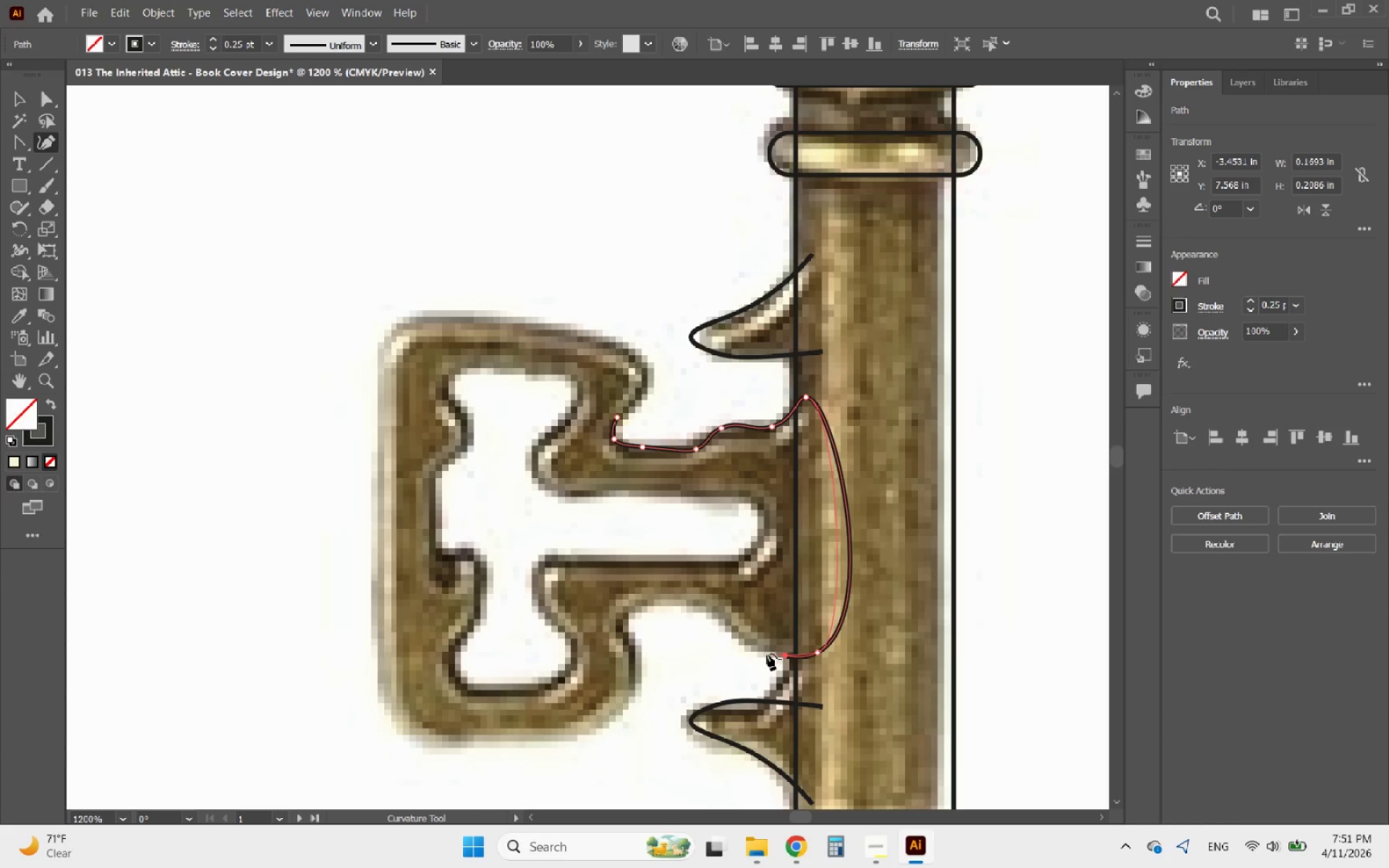 
left_click([750, 647])
 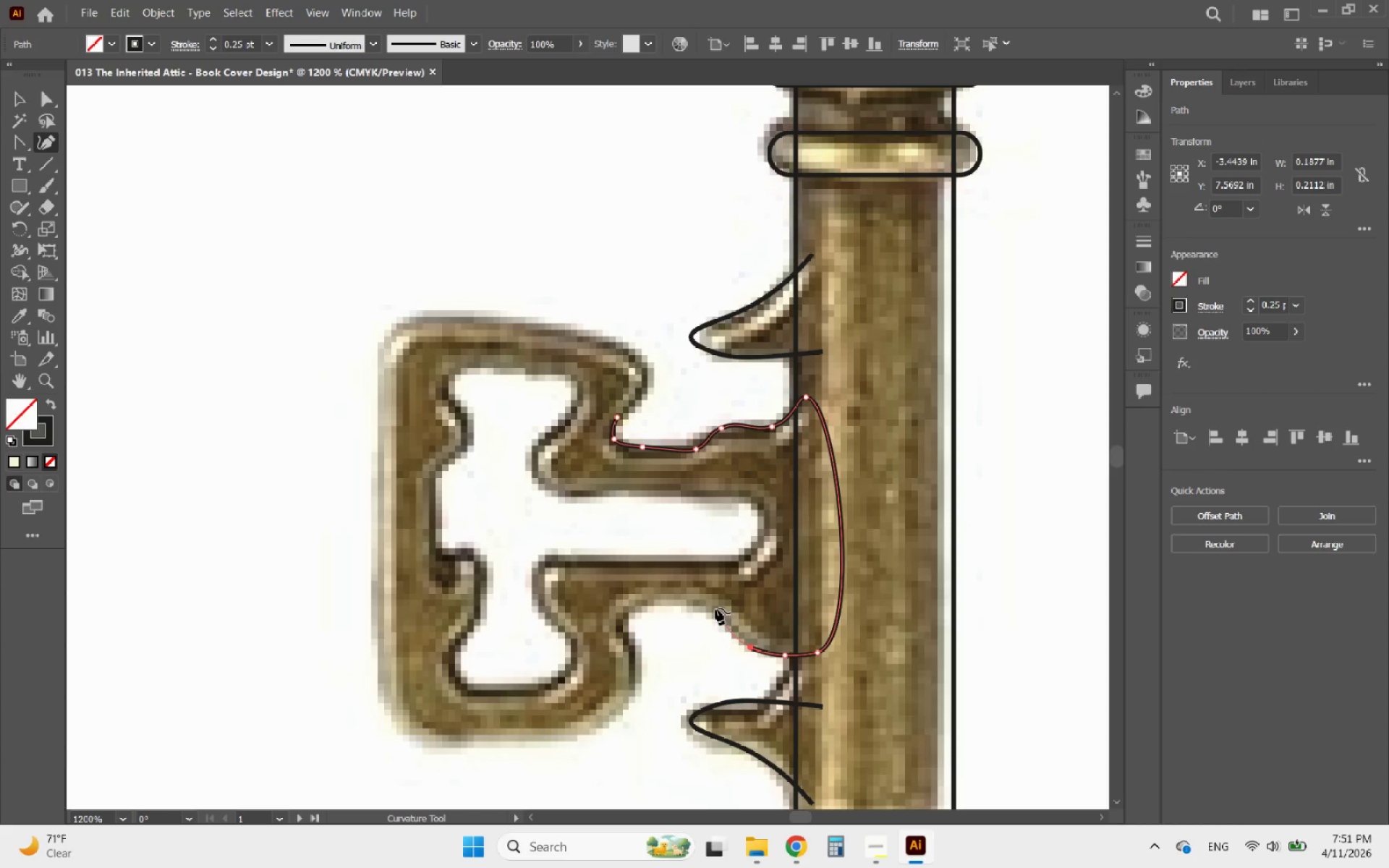 
left_click([710, 607])
 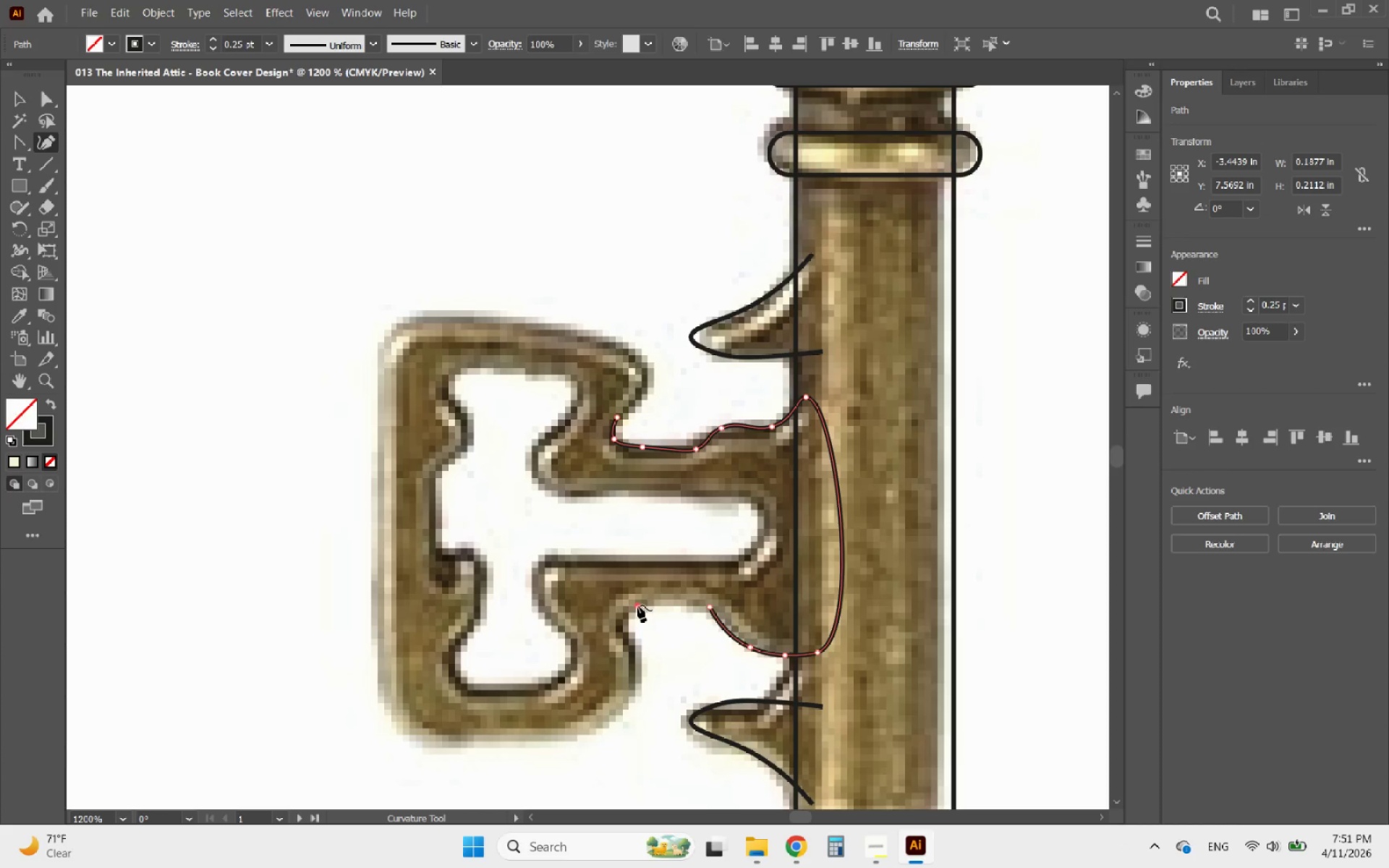 
left_click([618, 617])
 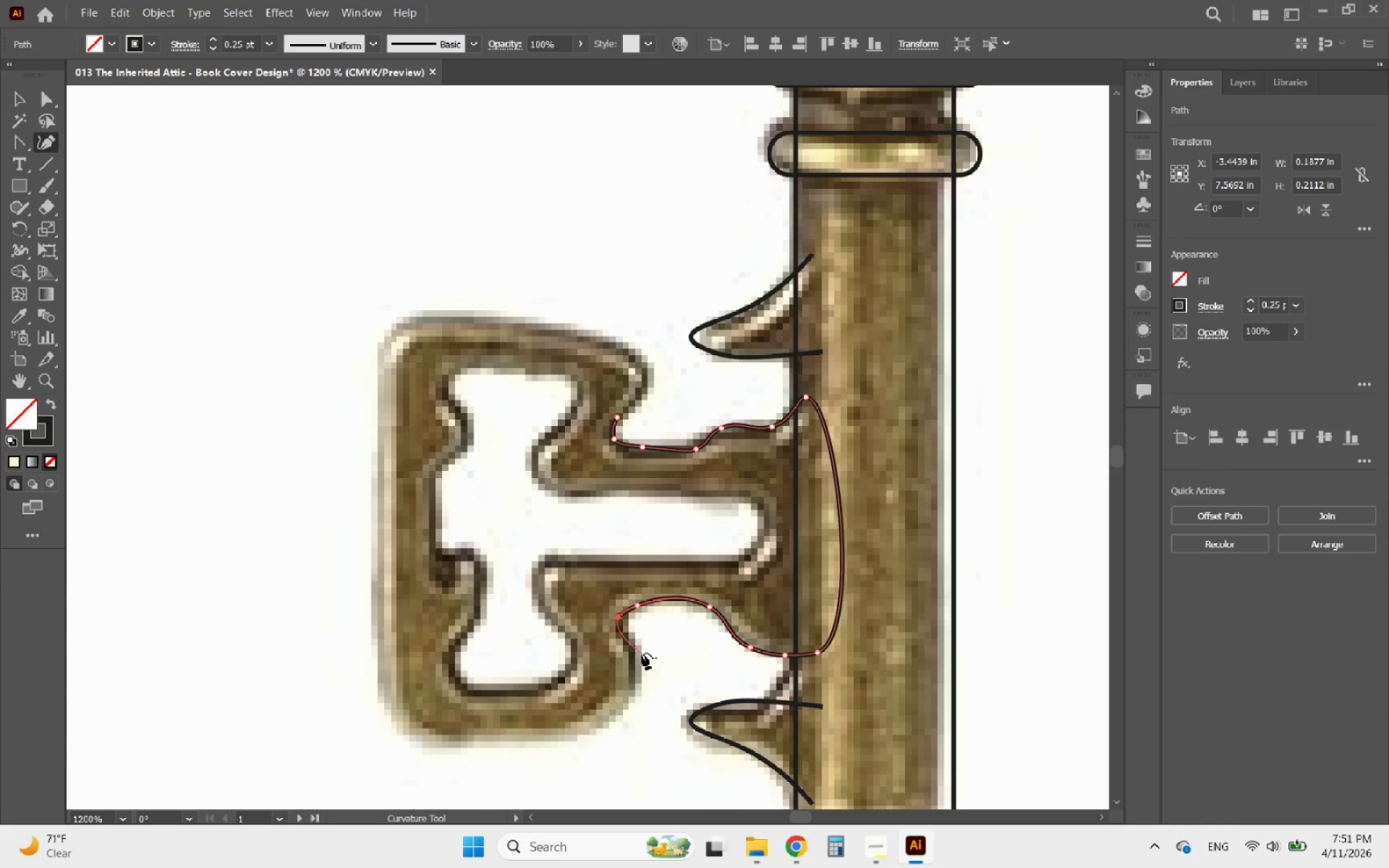 
left_click([634, 654])
 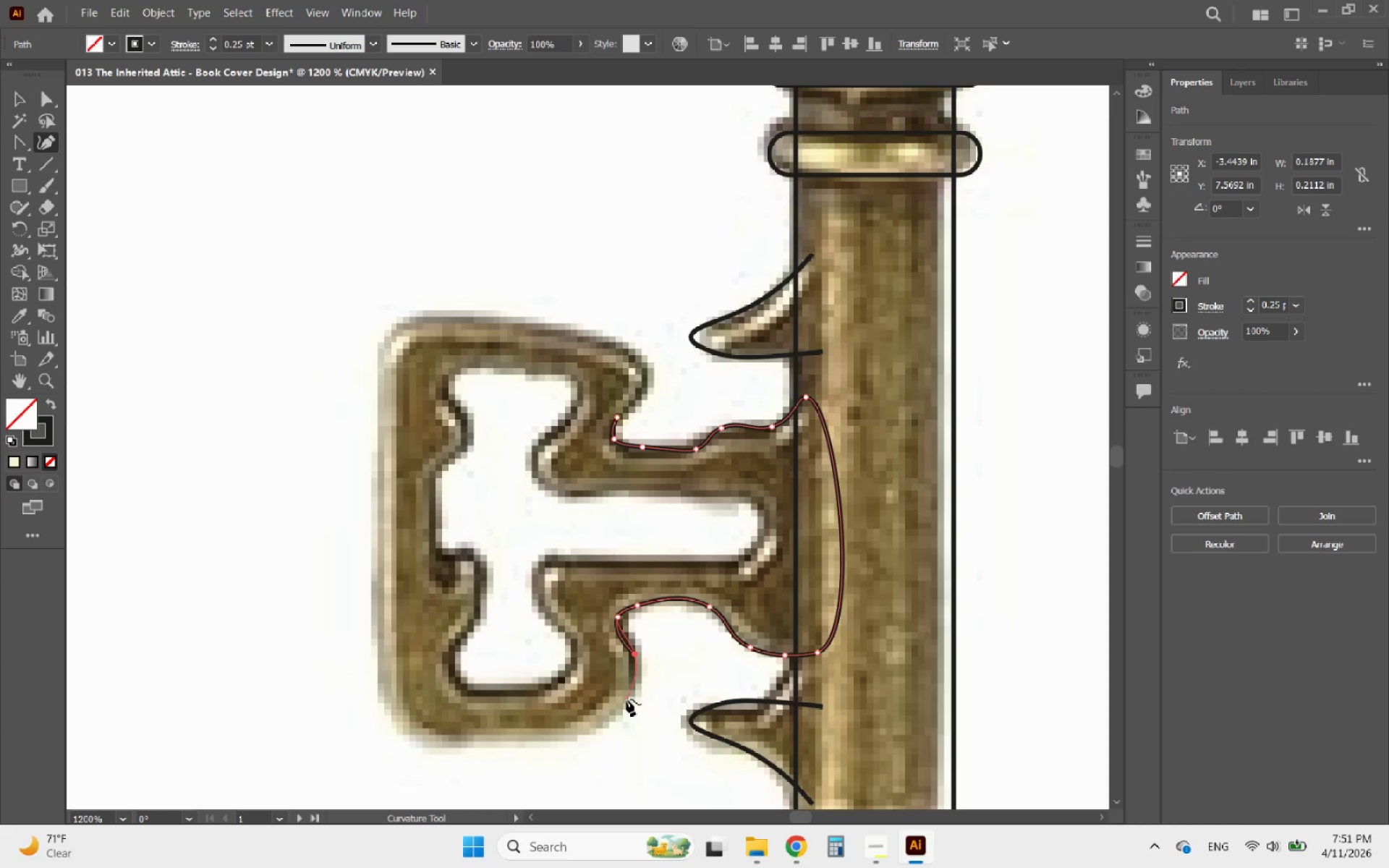 
left_click_drag(start_coordinate=[626, 698], to_coordinate=[619, 702])
 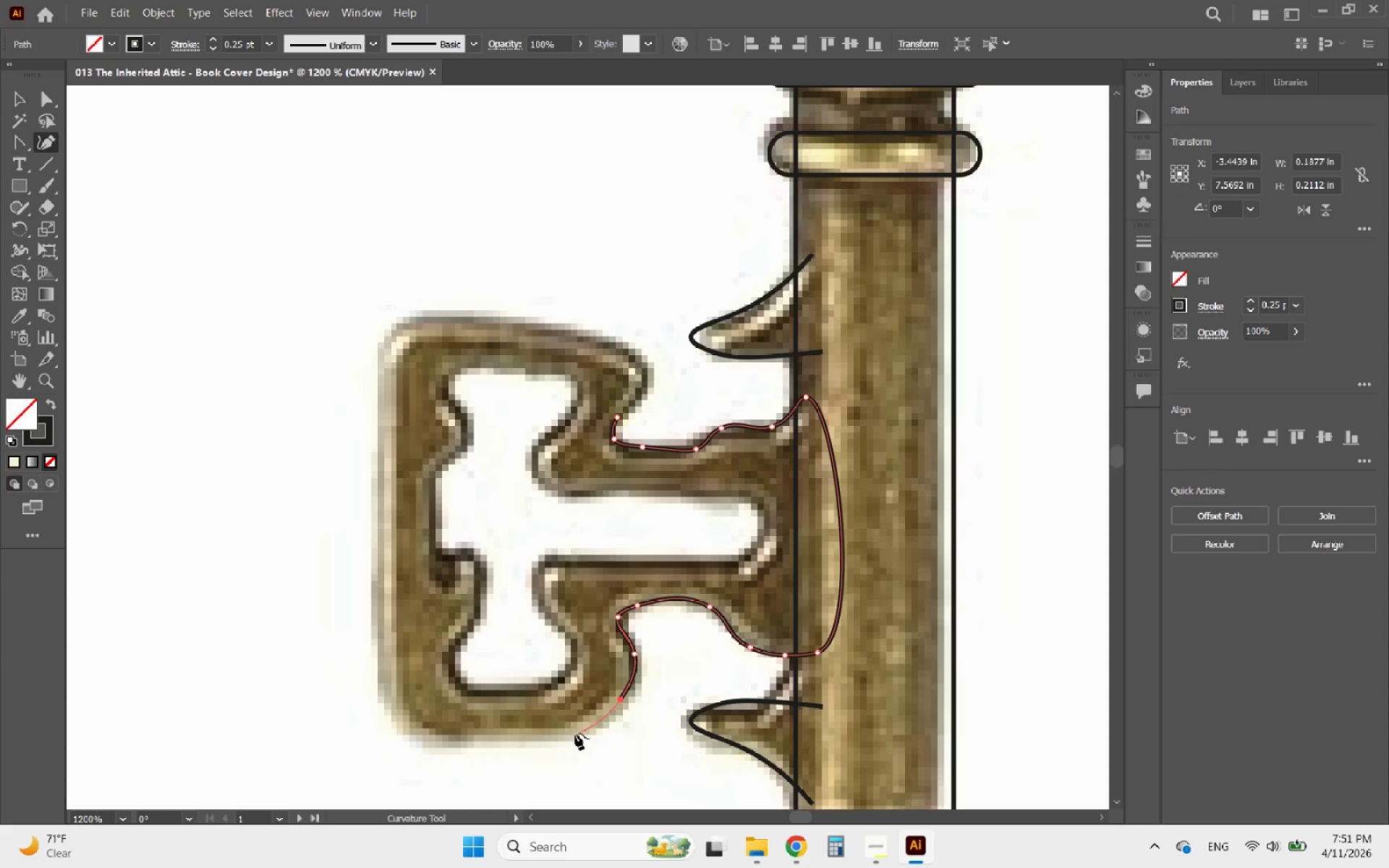 
left_click([574, 733])
 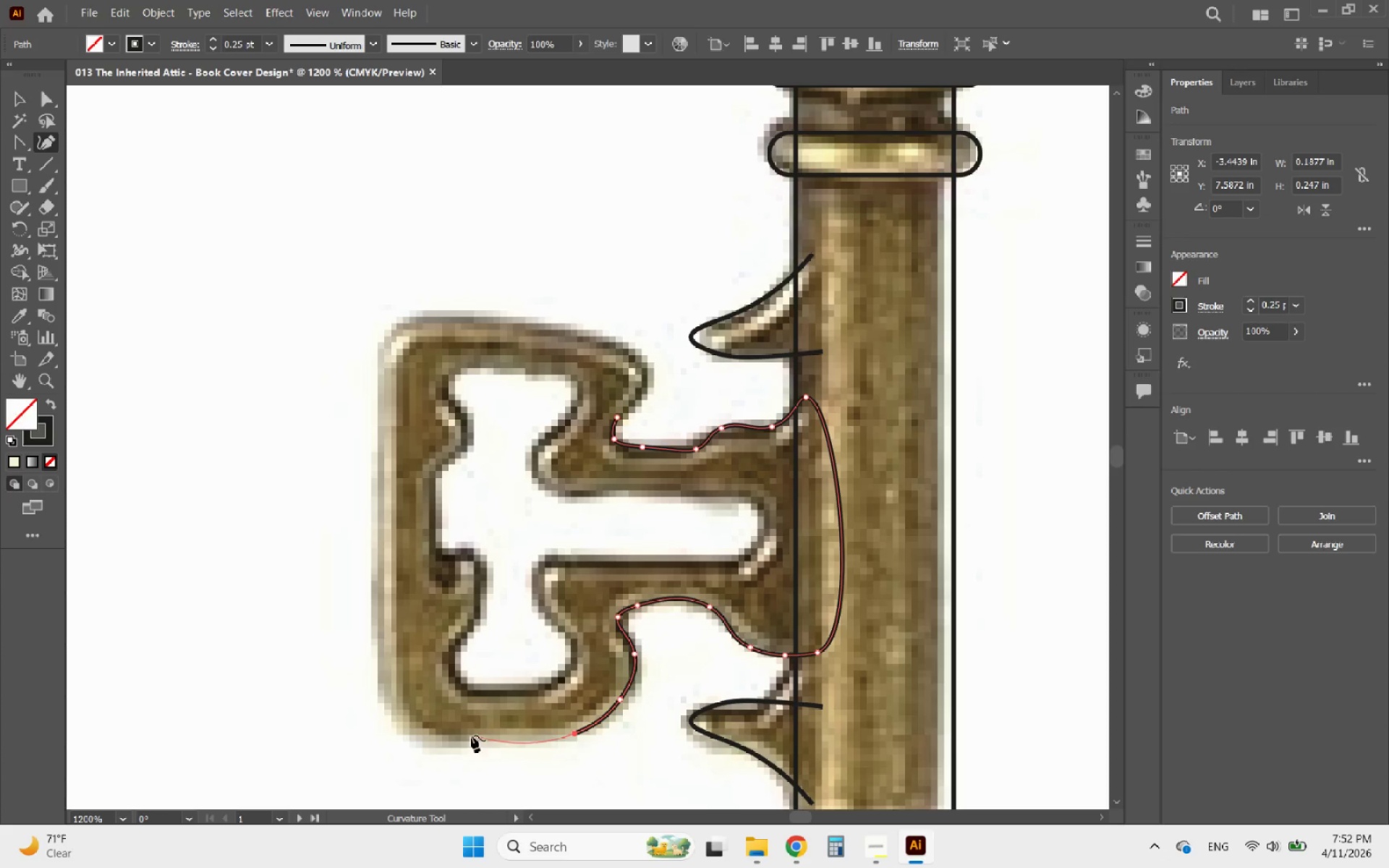 
left_click([449, 736])
 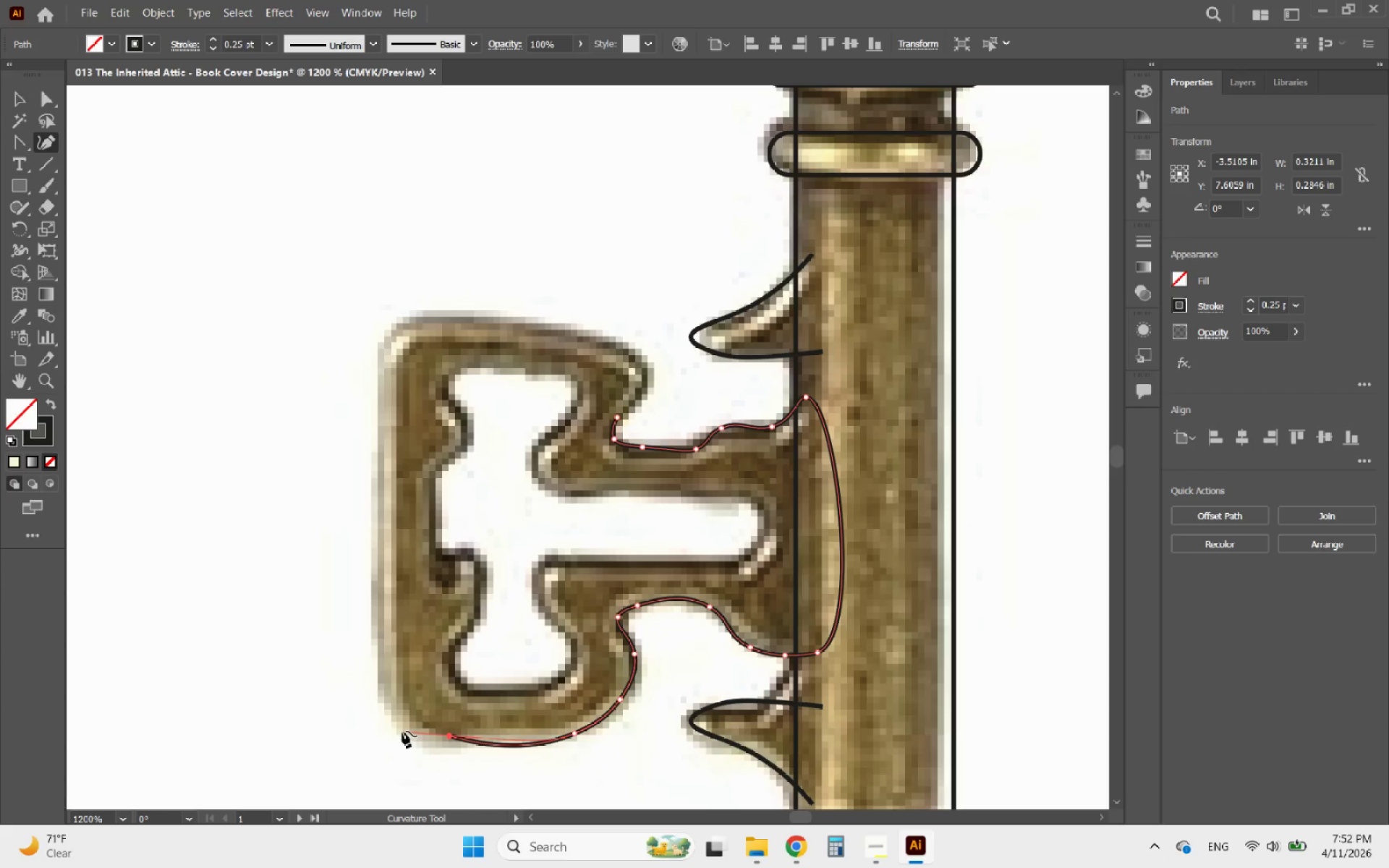 
left_click([406, 727])
 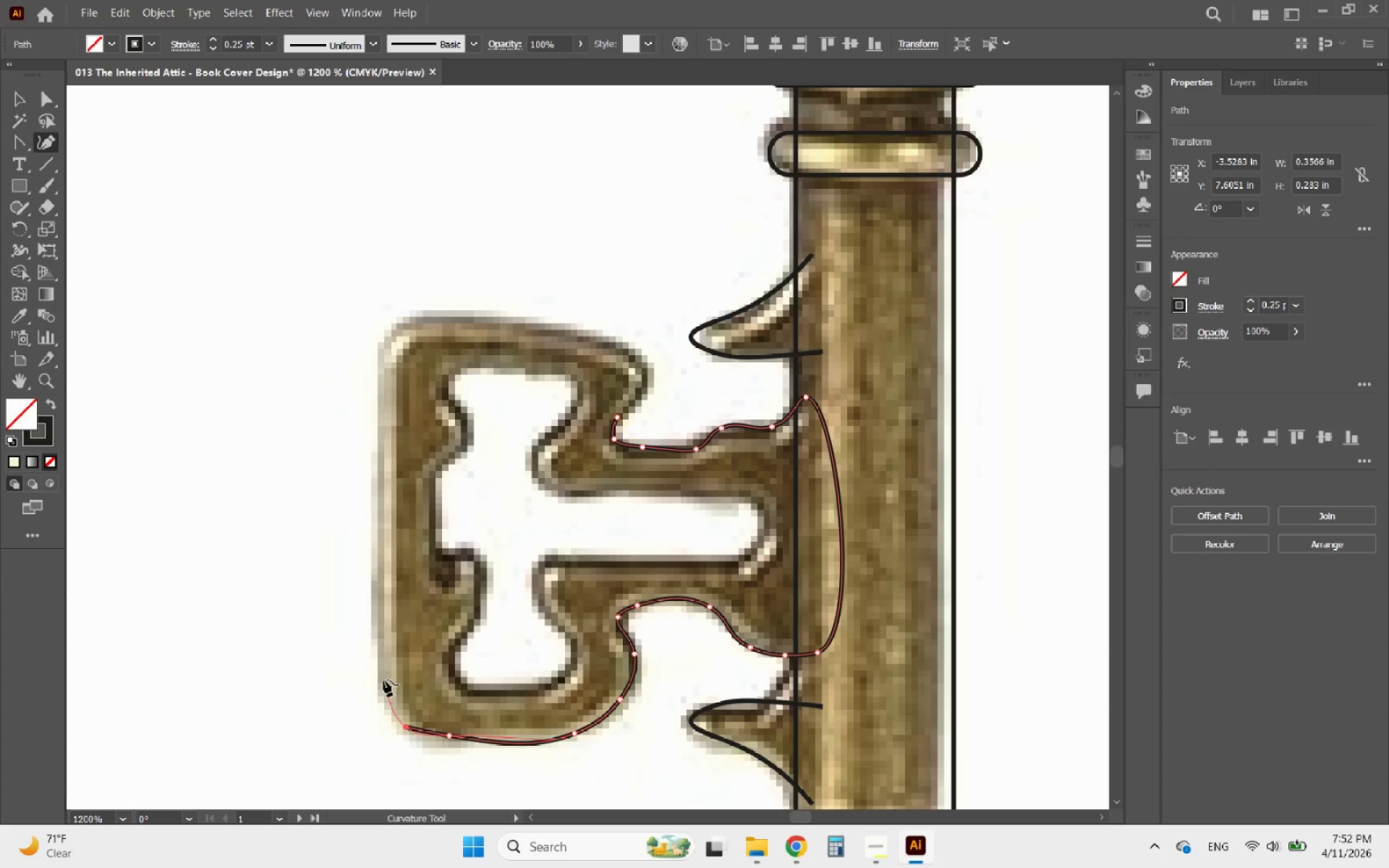 
left_click([383, 680])
 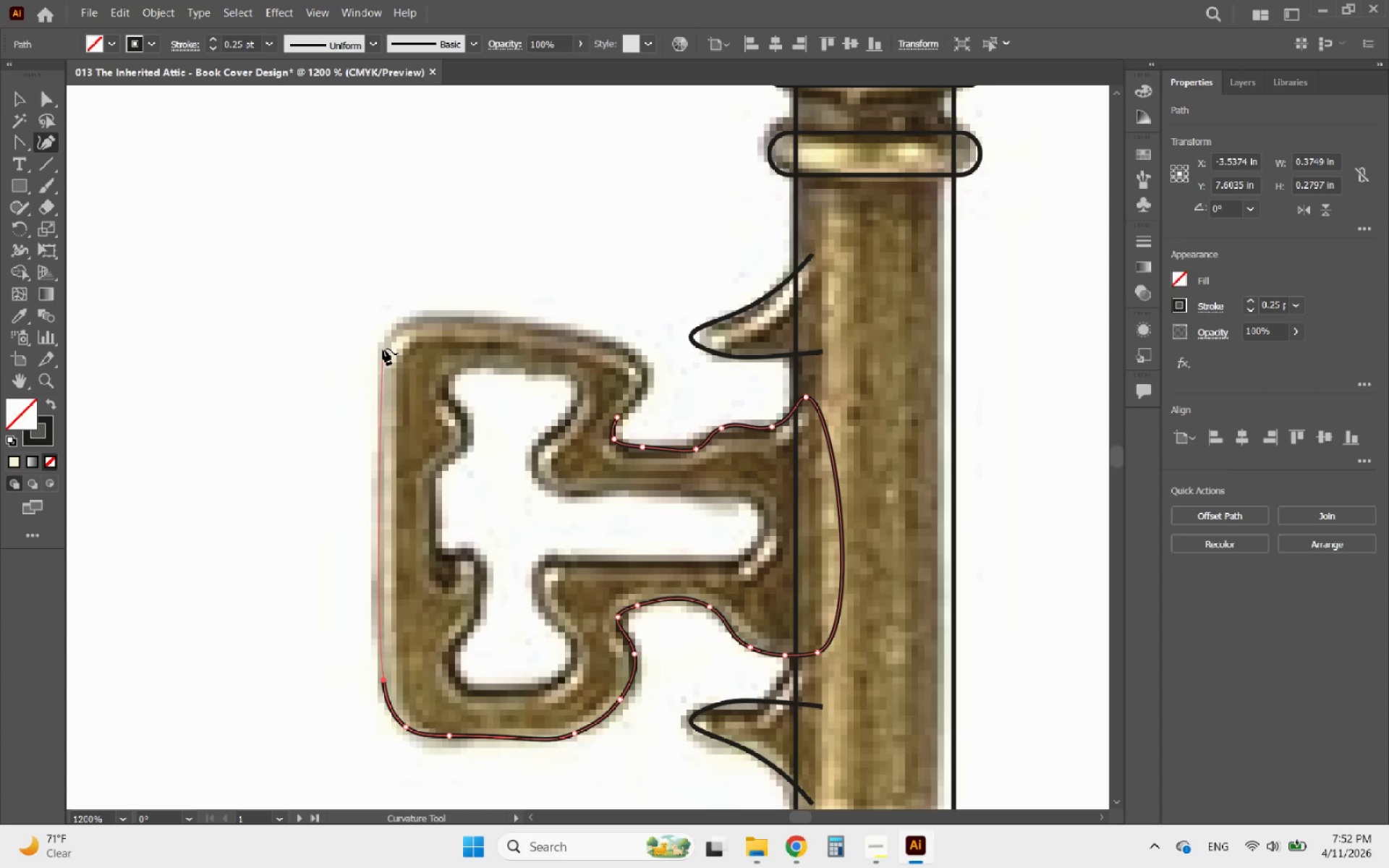 
left_click([381, 346])
 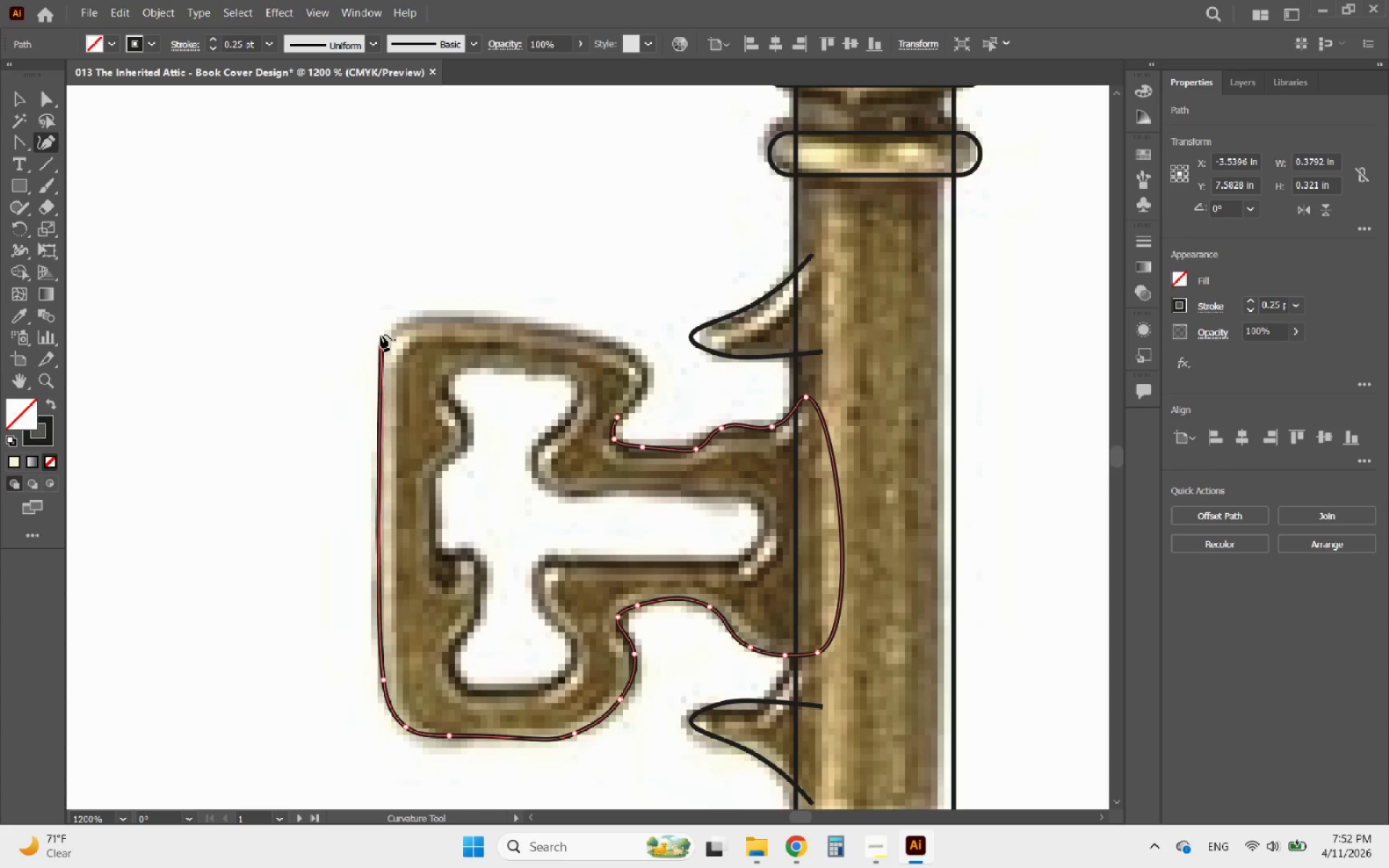 
left_click([383, 335])
 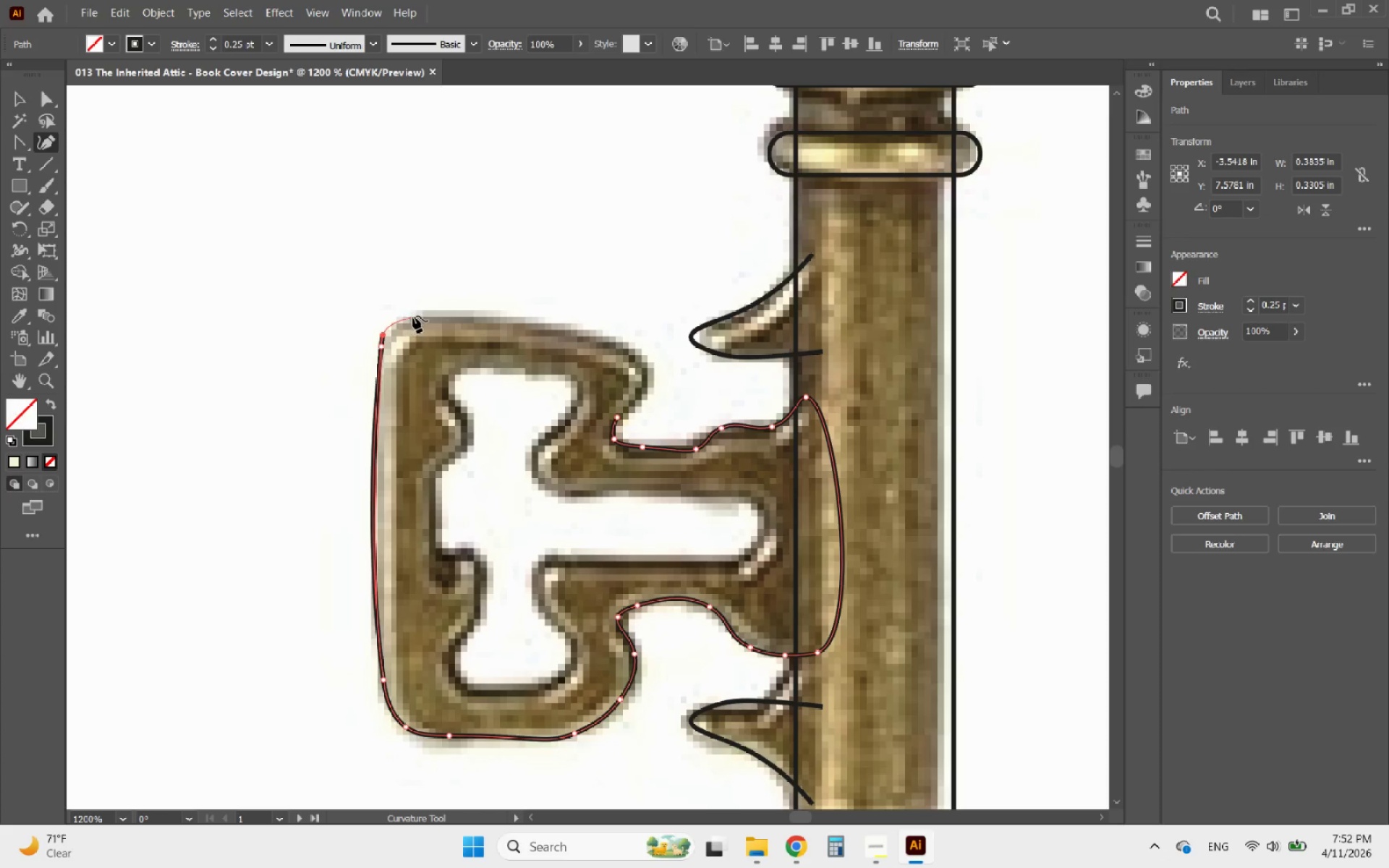 
left_click([414, 315])
 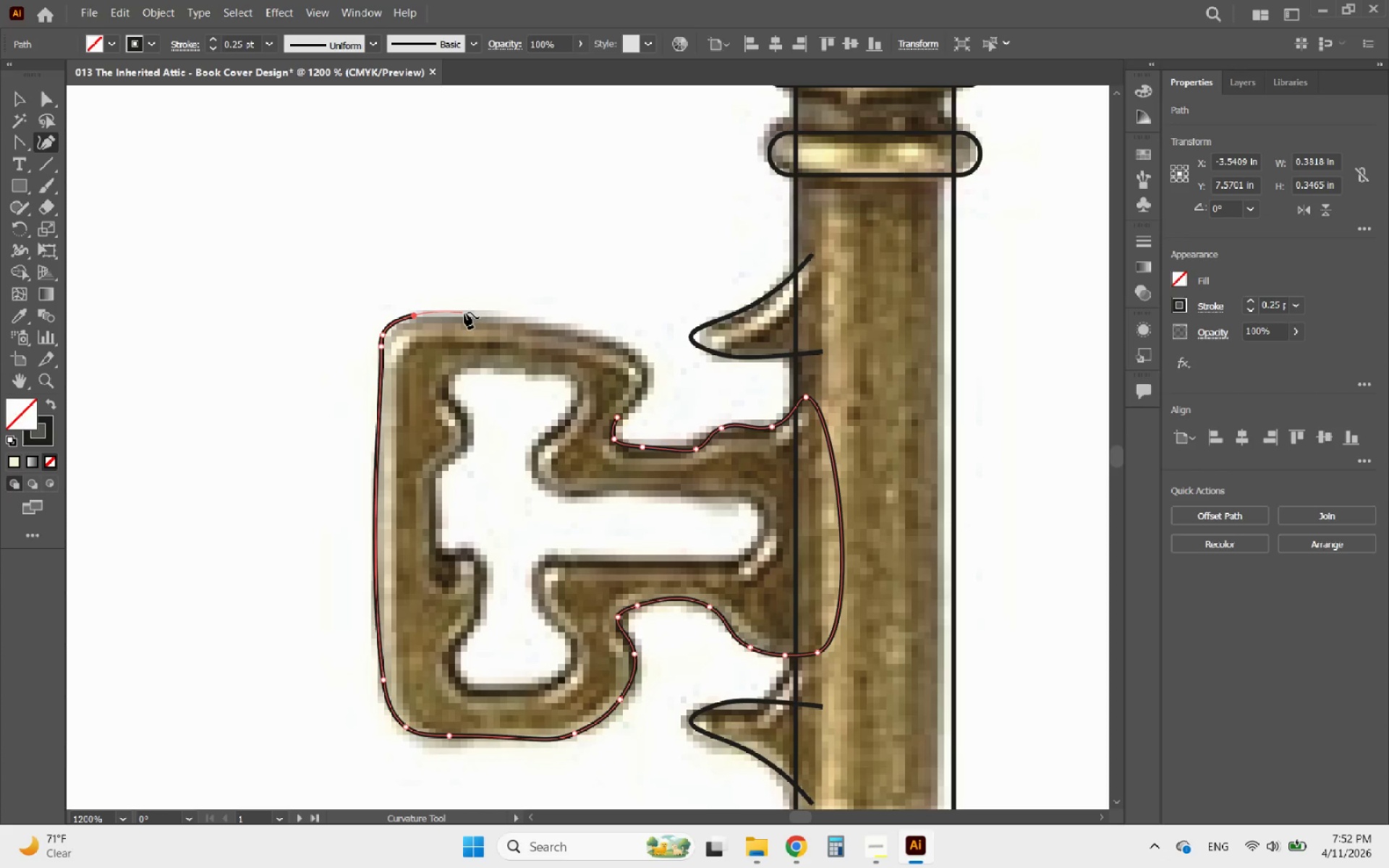 
left_click([470, 312])
 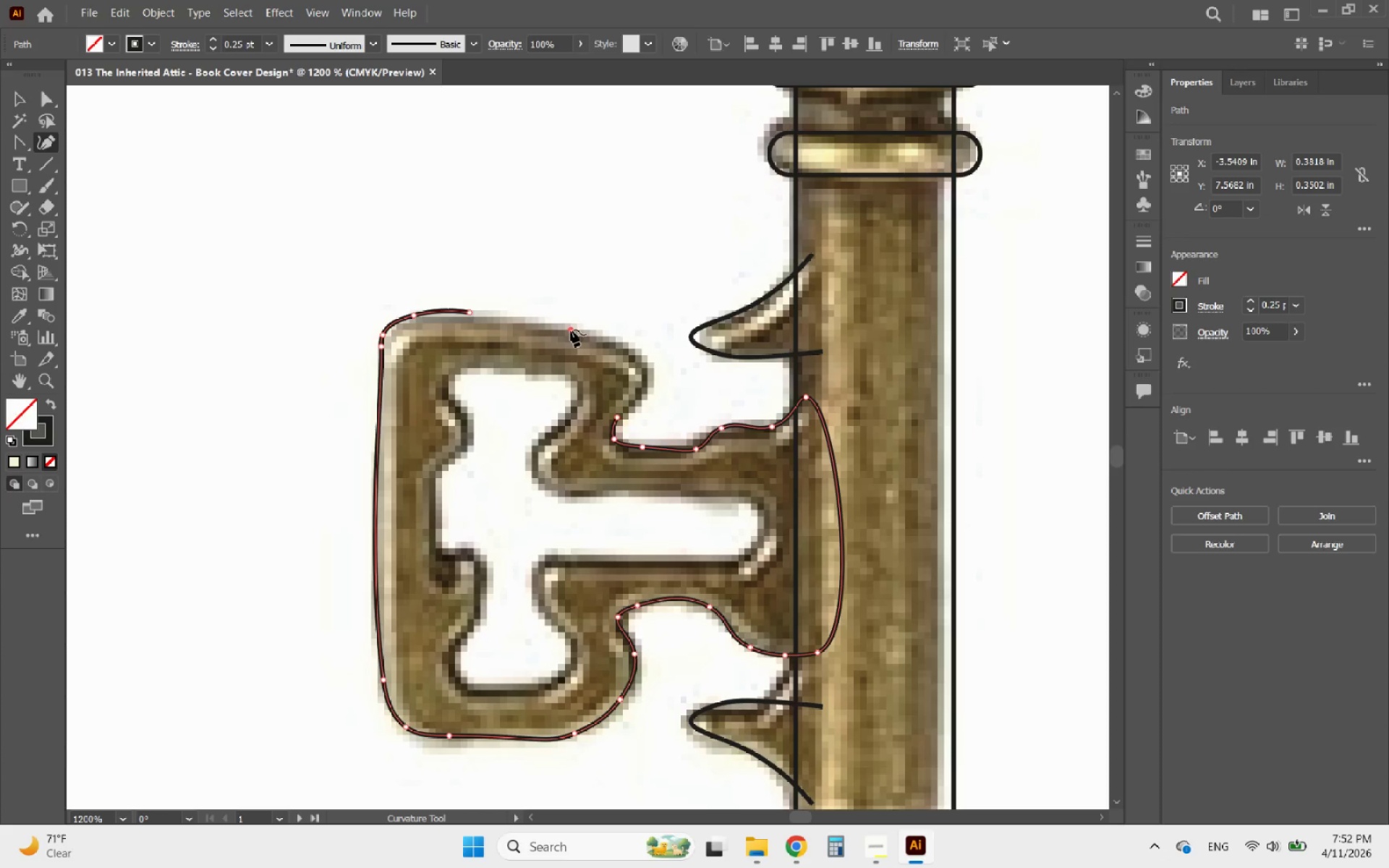 
left_click([615, 343])
 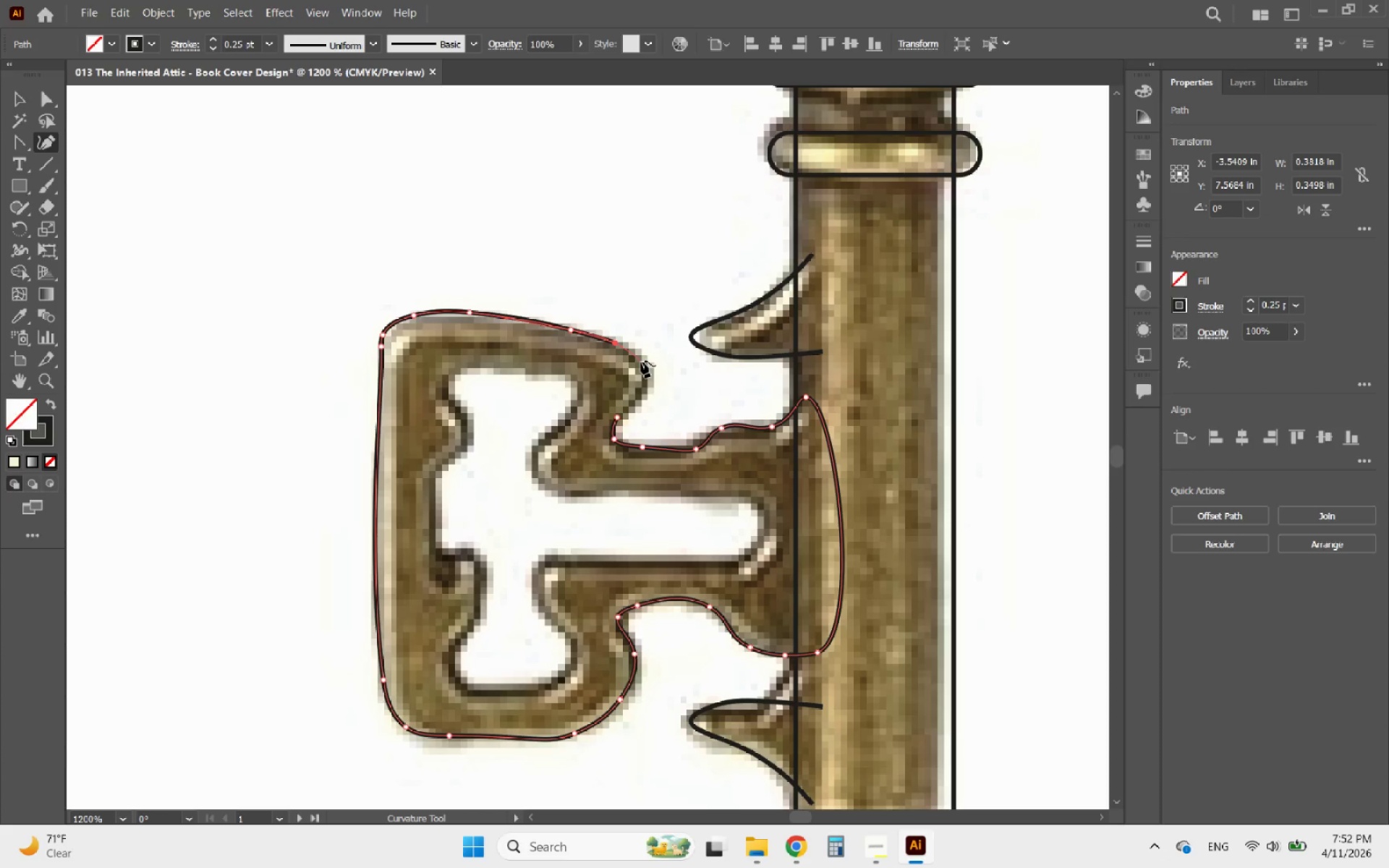 
left_click([644, 360])
 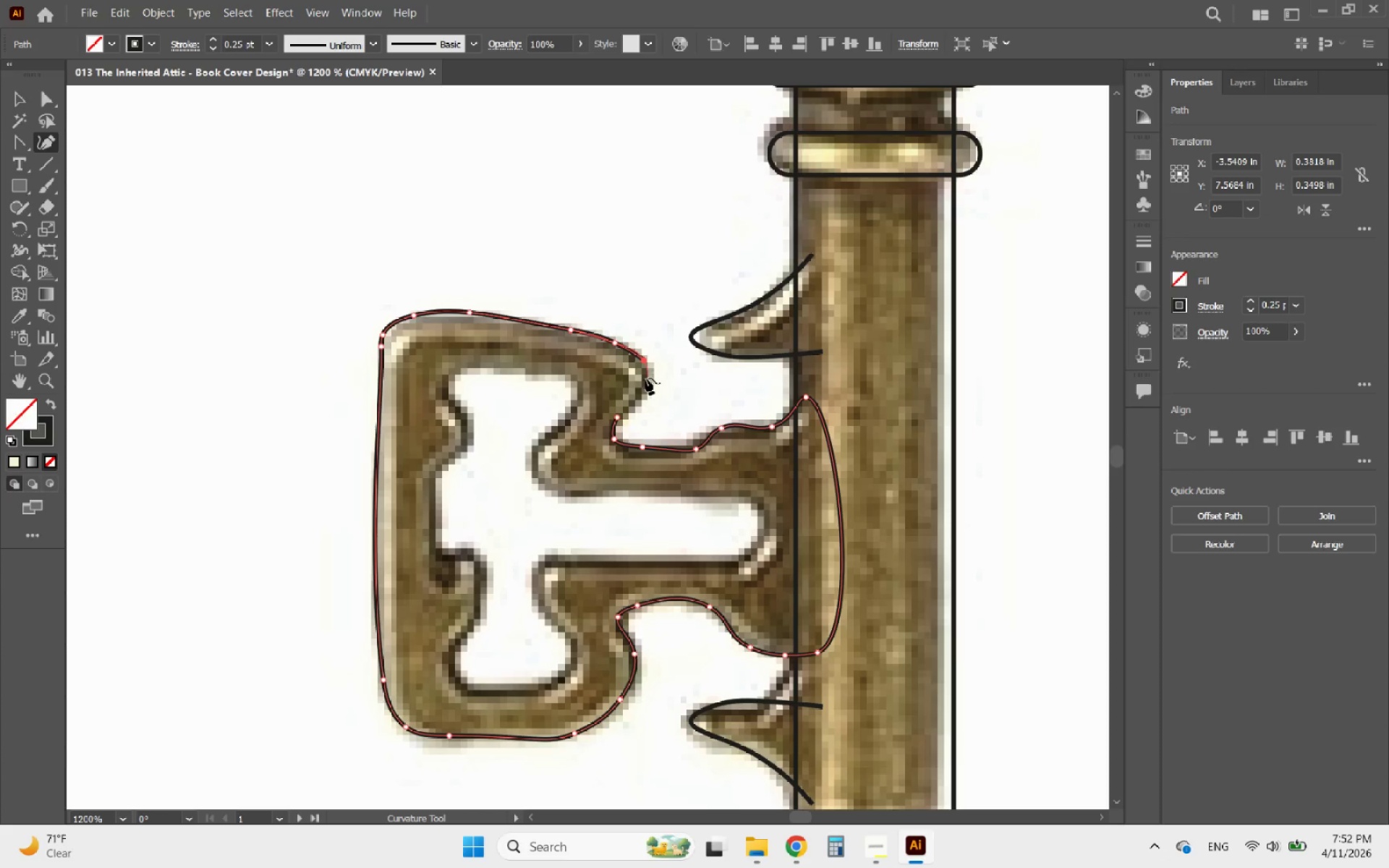 
left_click([645, 383])
 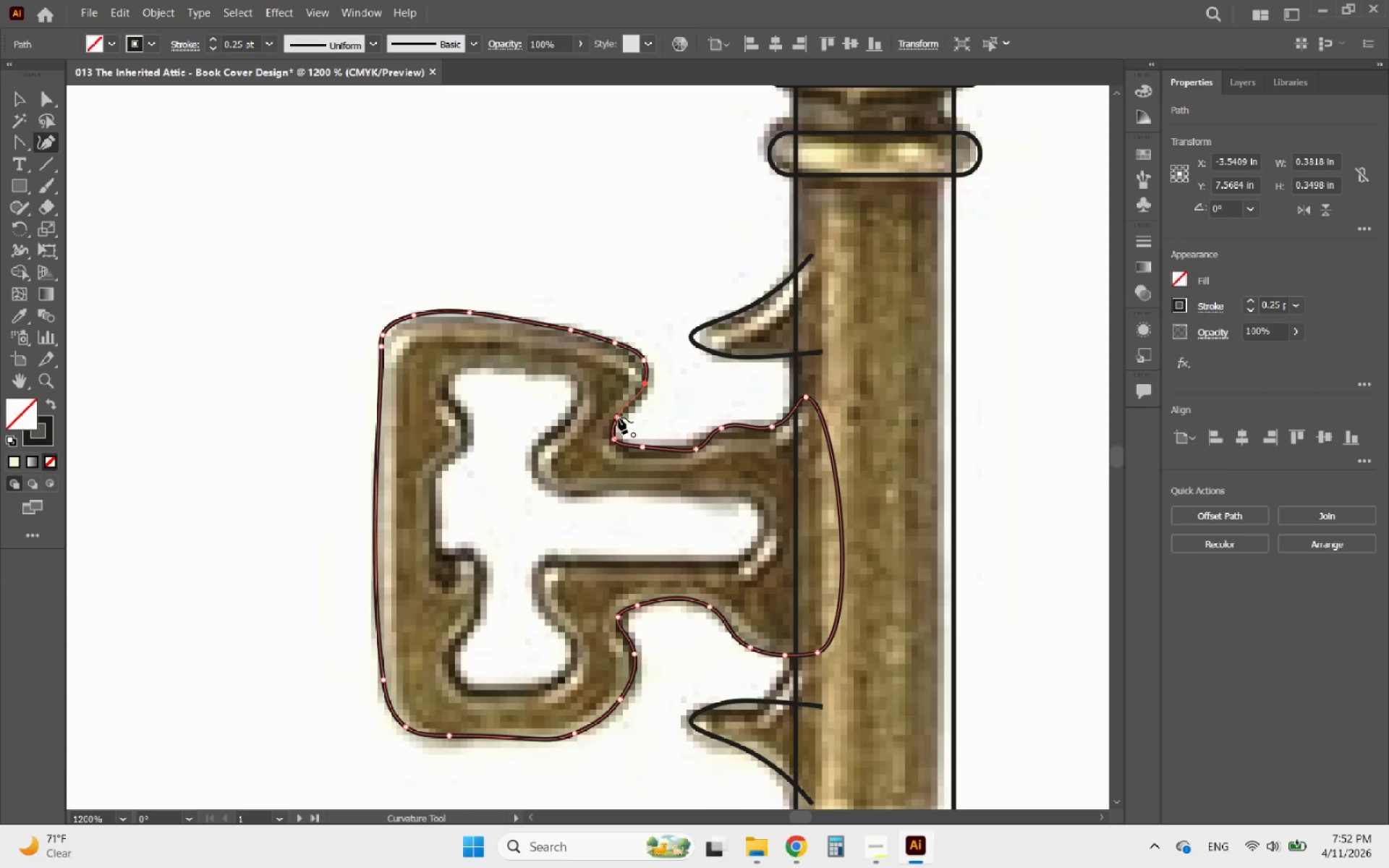 
left_click([619, 417])
 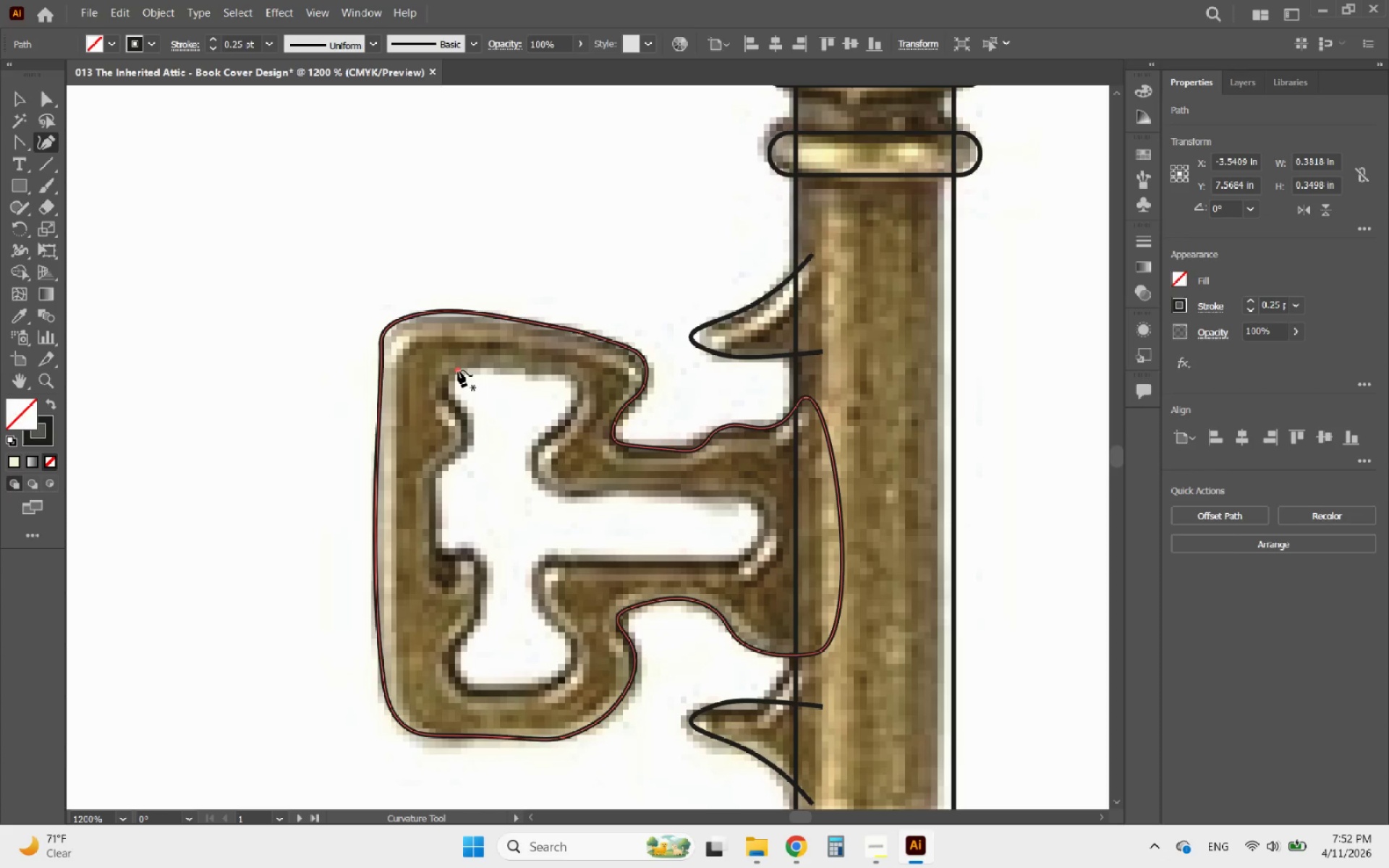 
double_click([441, 393])
 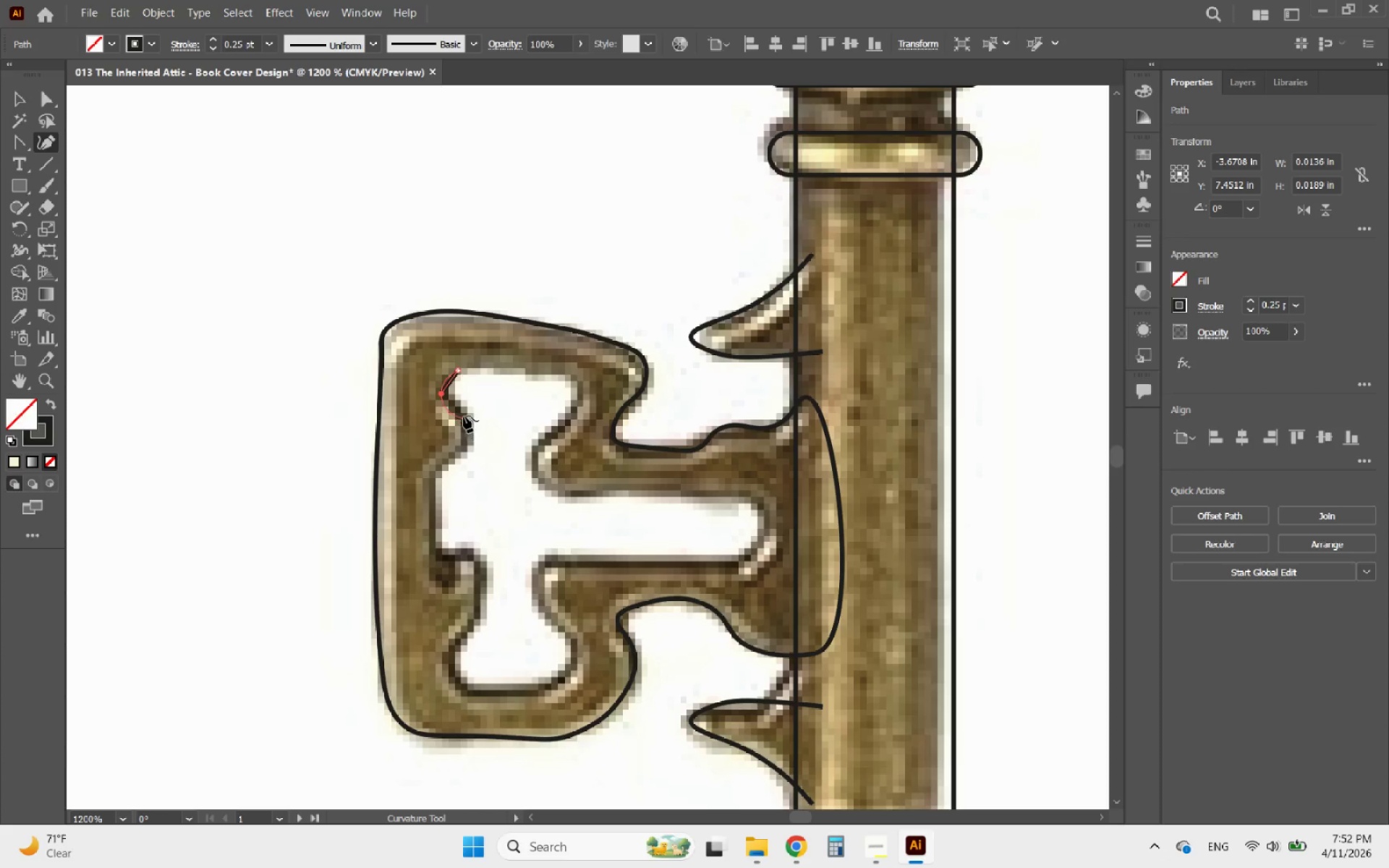 
left_click([461, 413])
 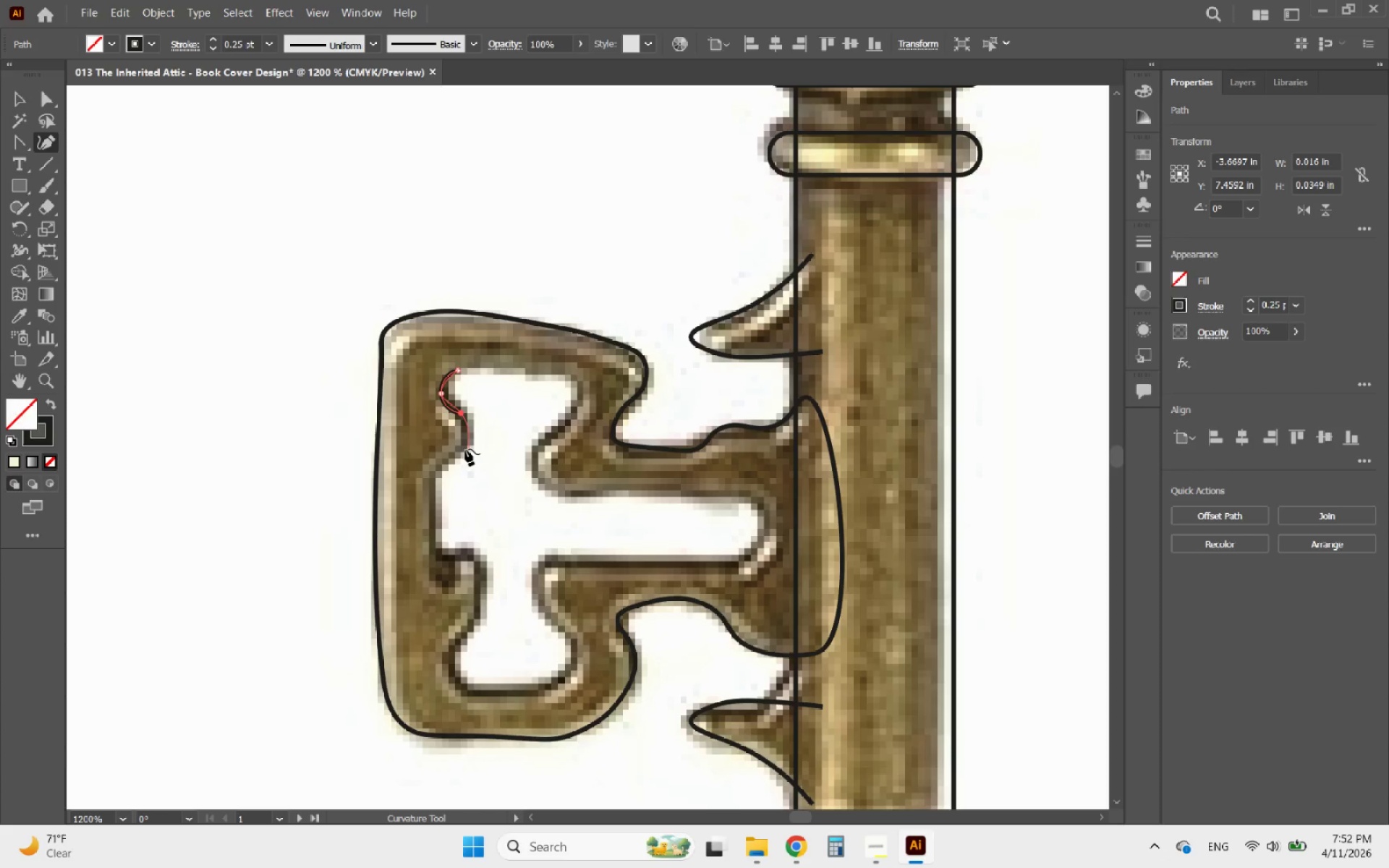 
left_click([457, 452])
 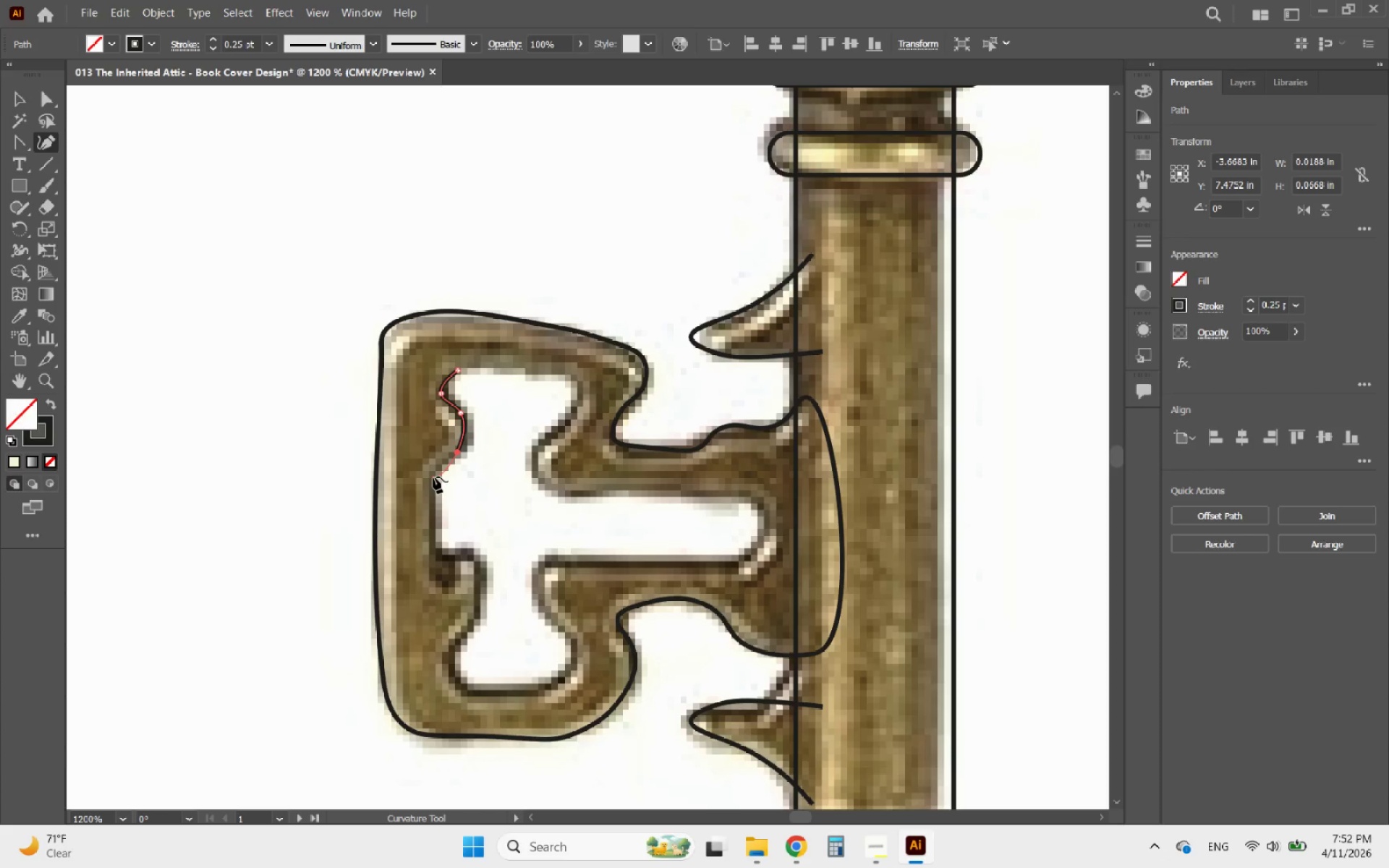 
left_click([433, 476])
 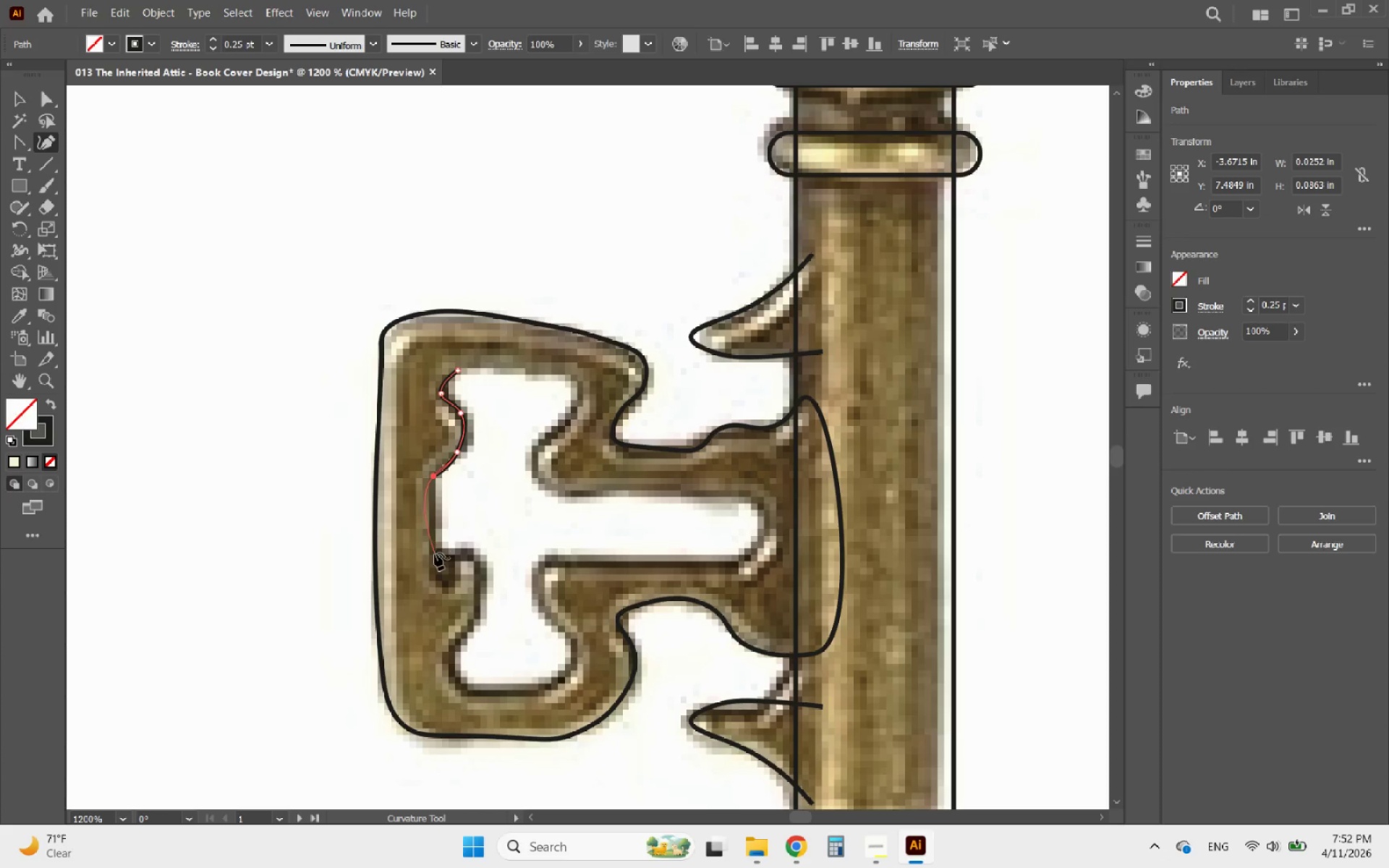 
left_click([433, 554])
 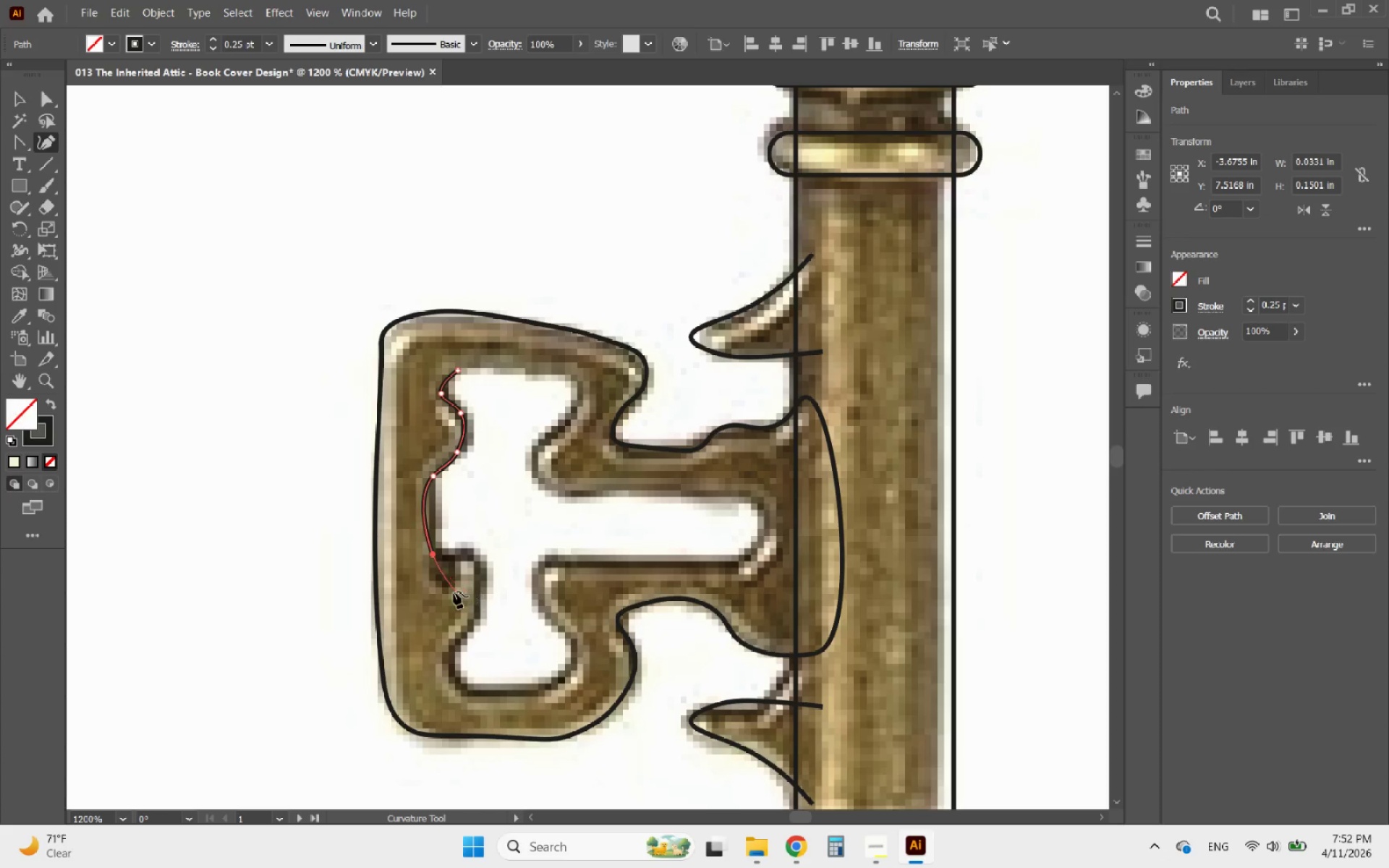 
left_click([465, 583])
 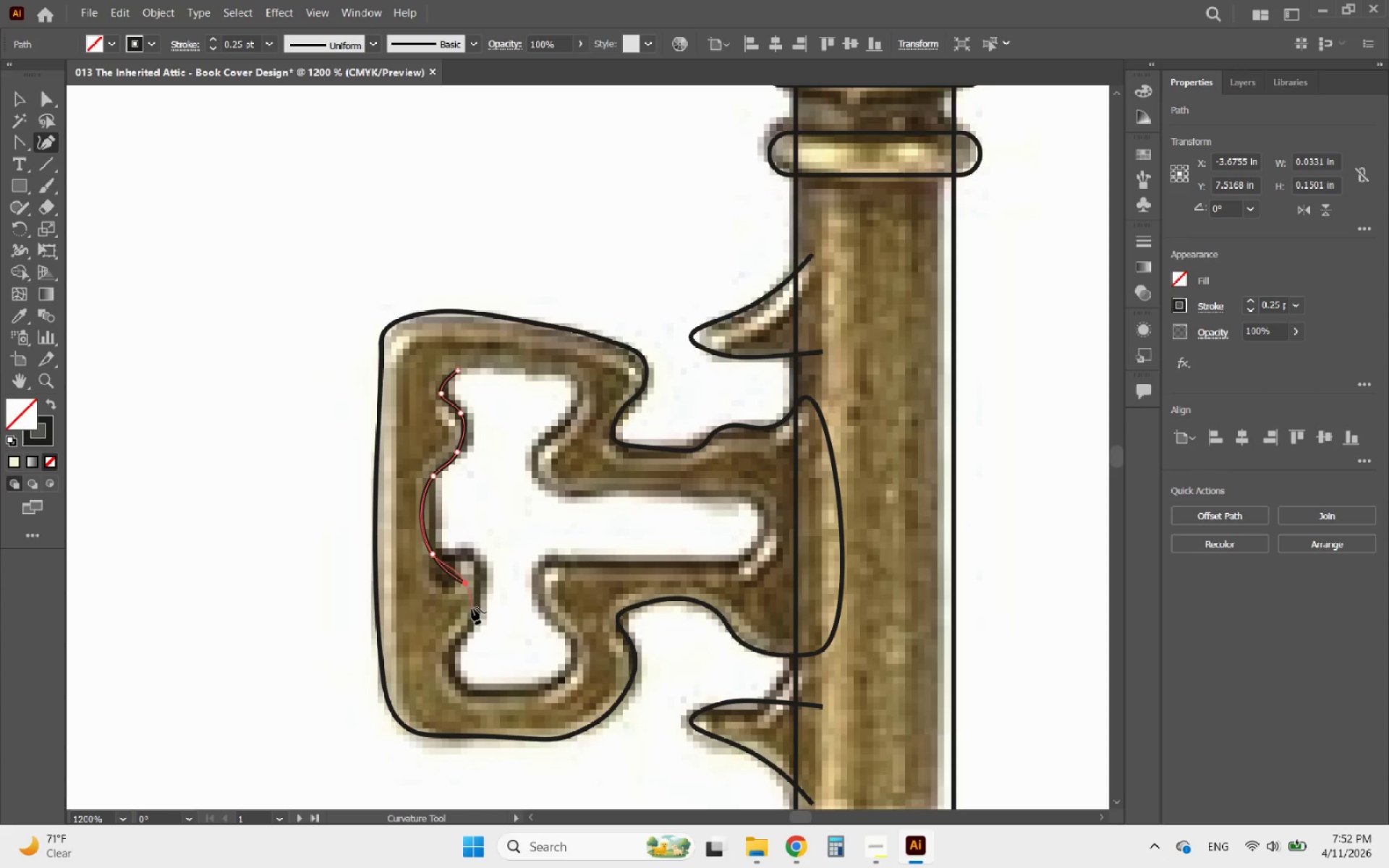 
left_click([474, 611])
 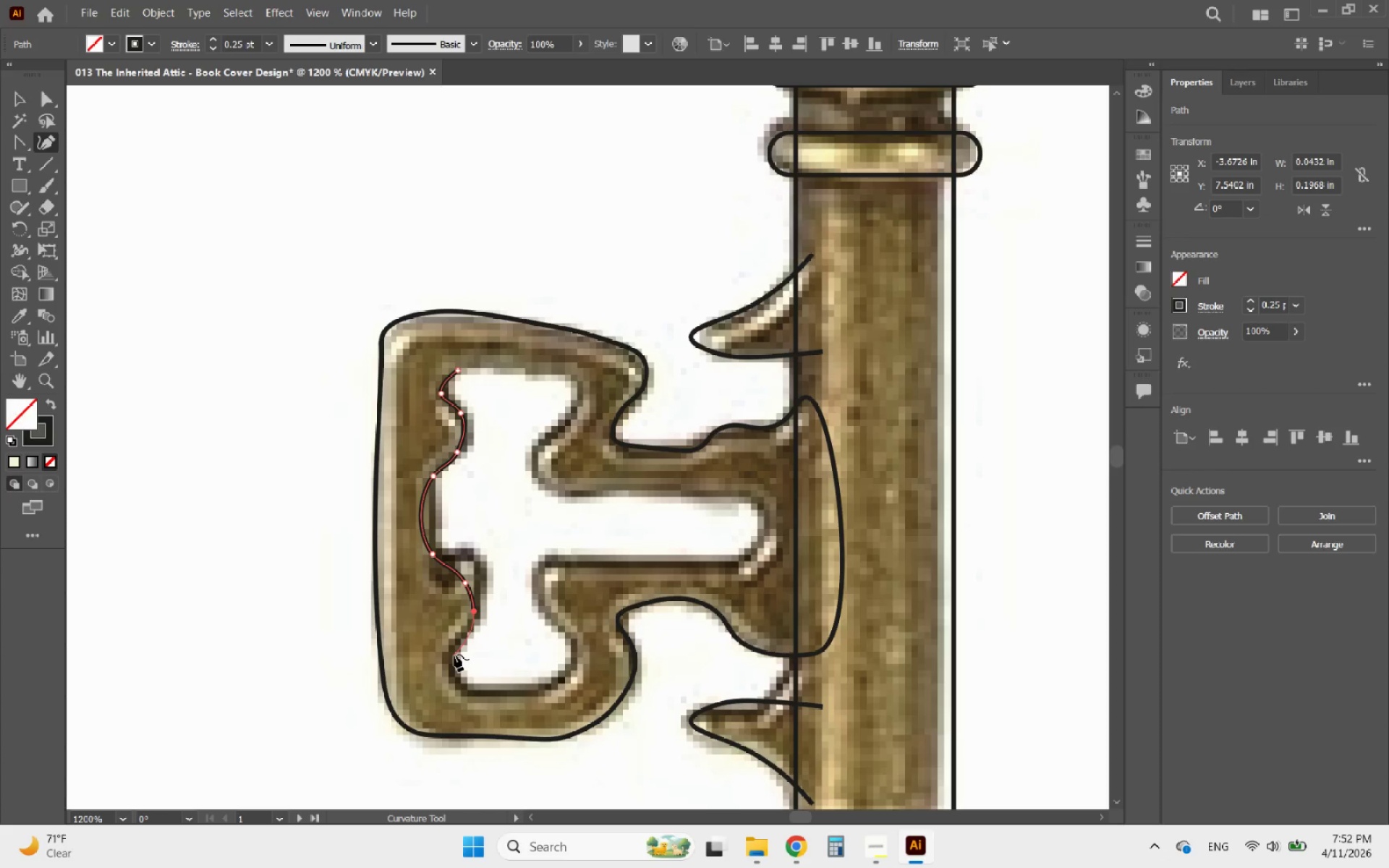 
left_click([454, 655])
 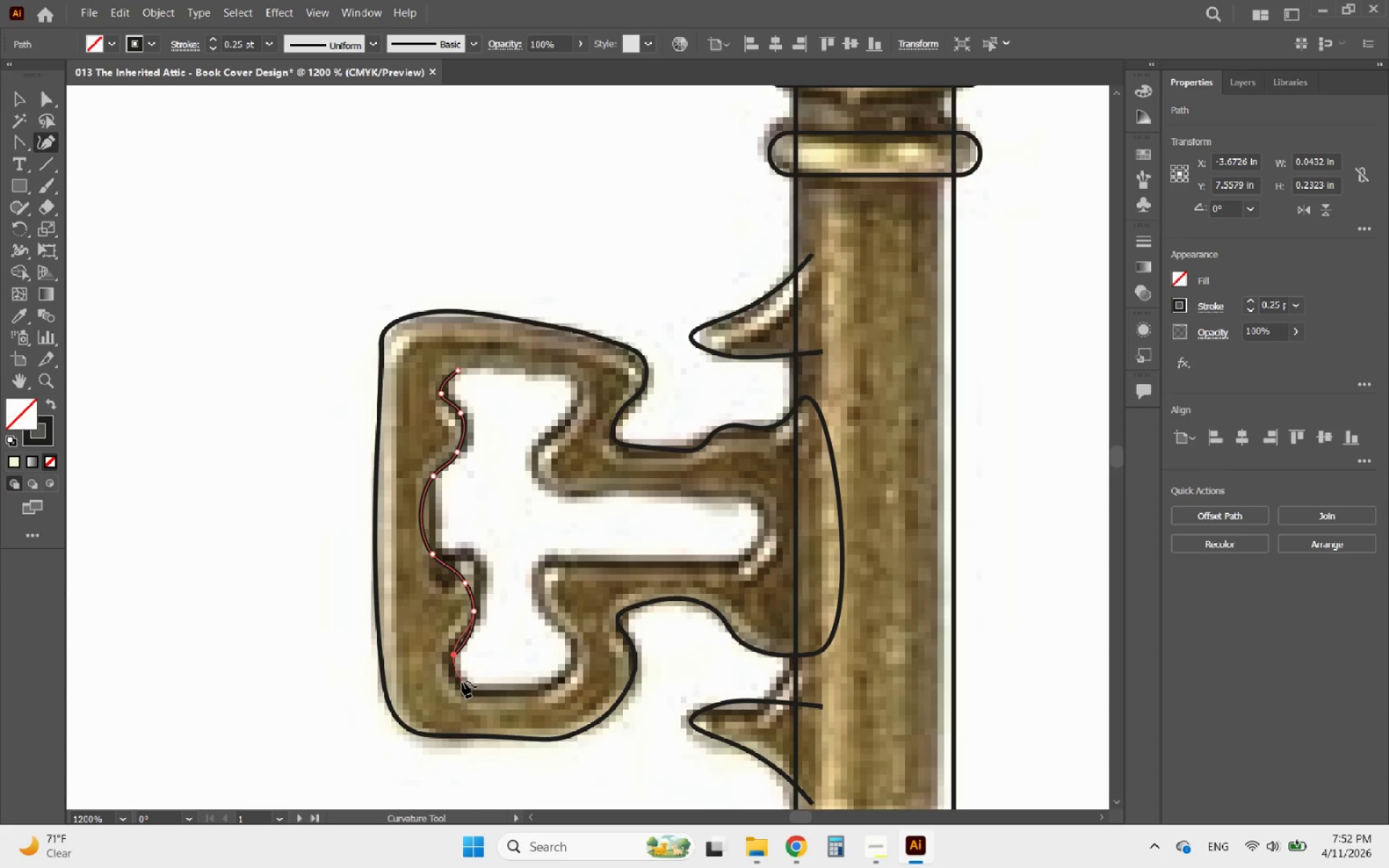 
left_click([464, 682])
 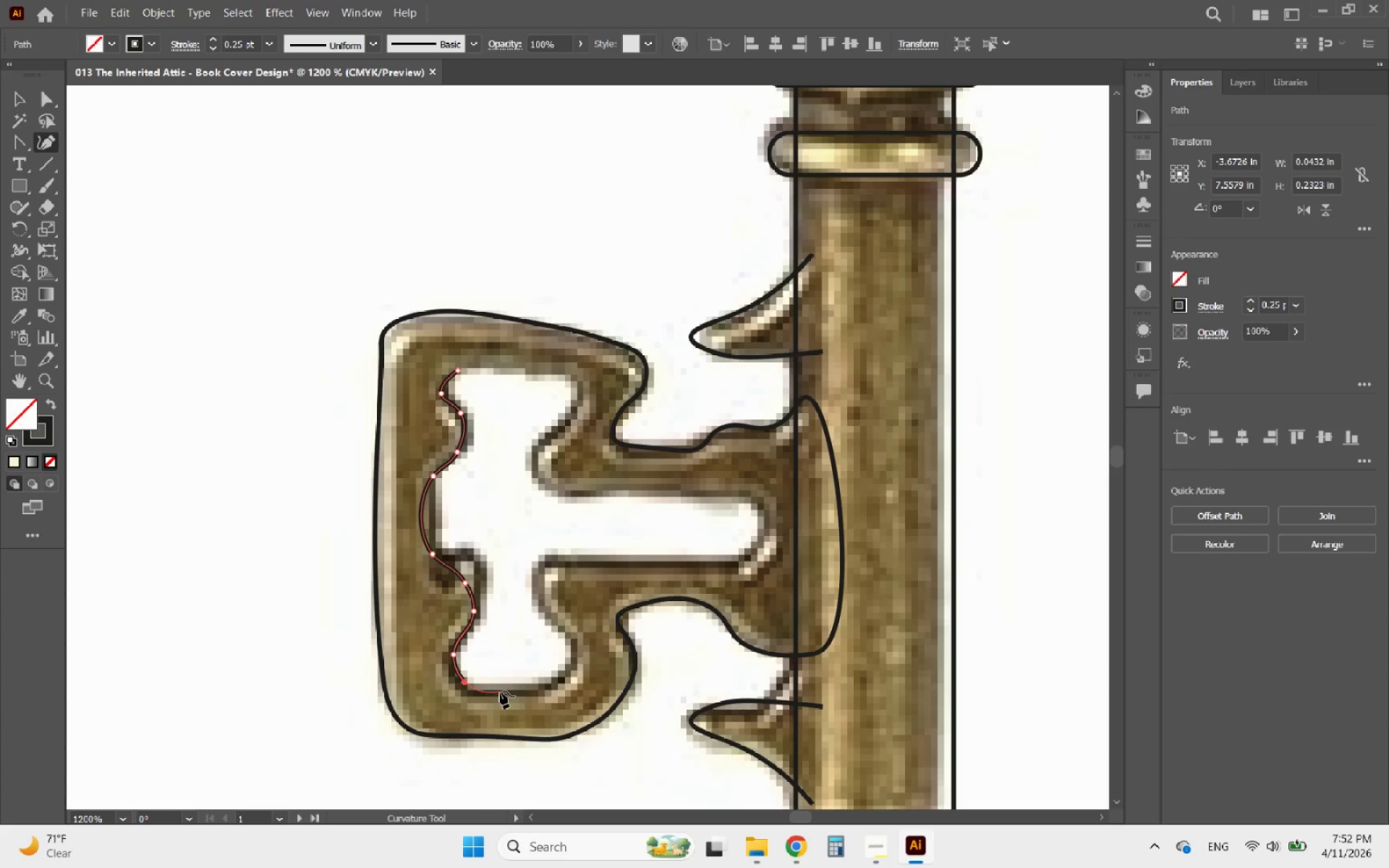 
left_click_drag(start_coordinate=[502, 692], to_coordinate=[506, 692])
 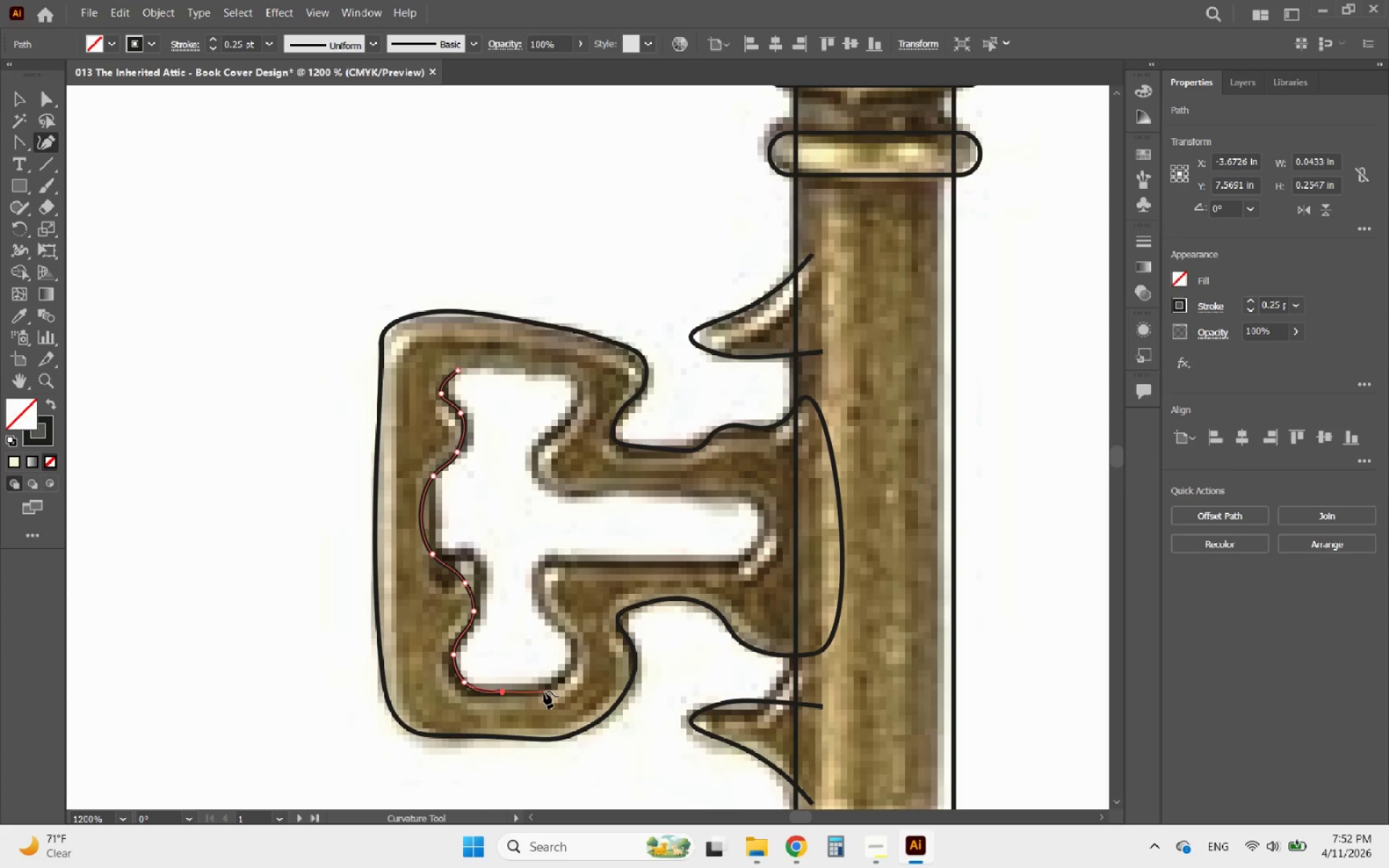 
left_click_drag(start_coordinate=[544, 692], to_coordinate=[548, 690])
 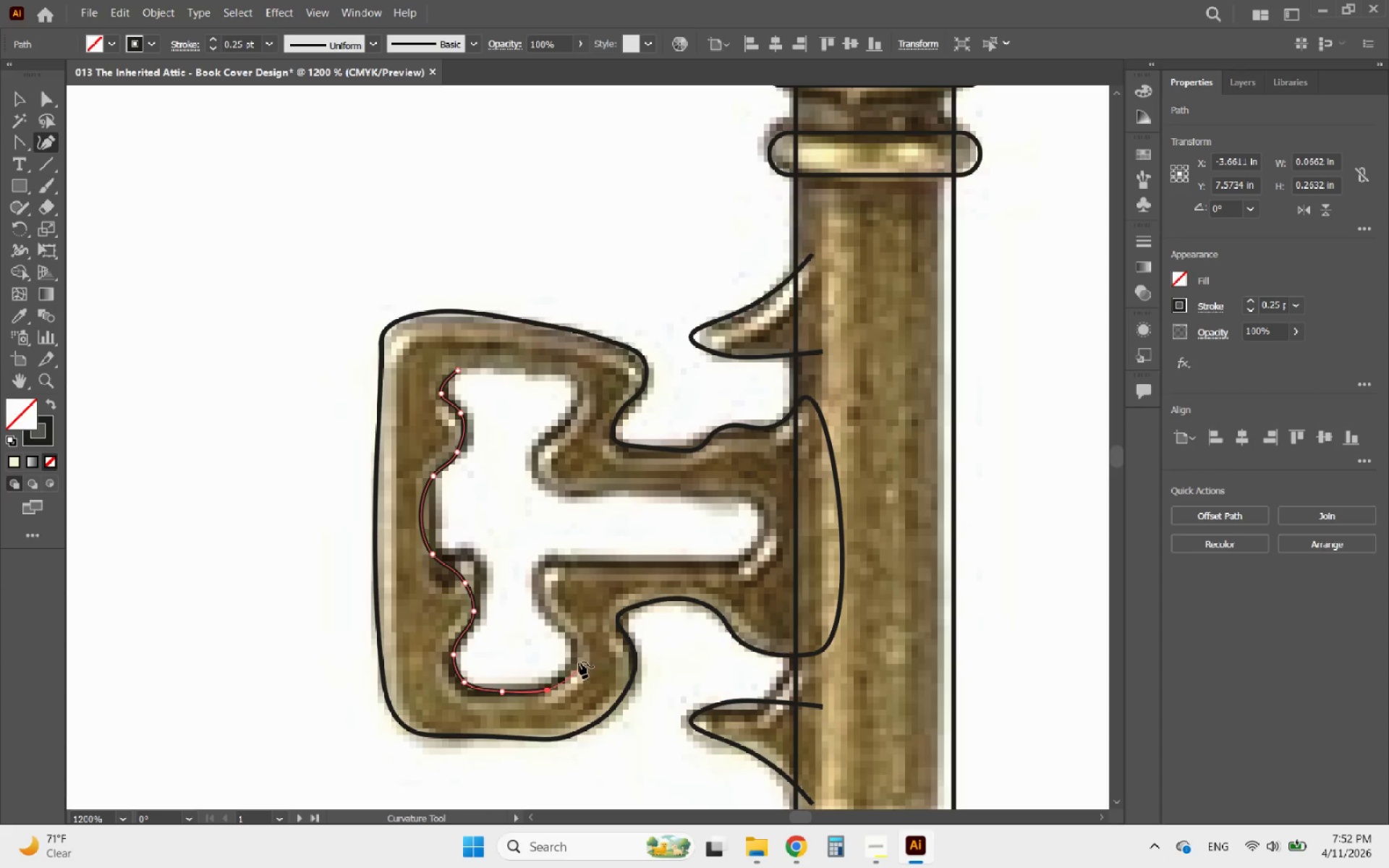 
left_click([575, 661])
 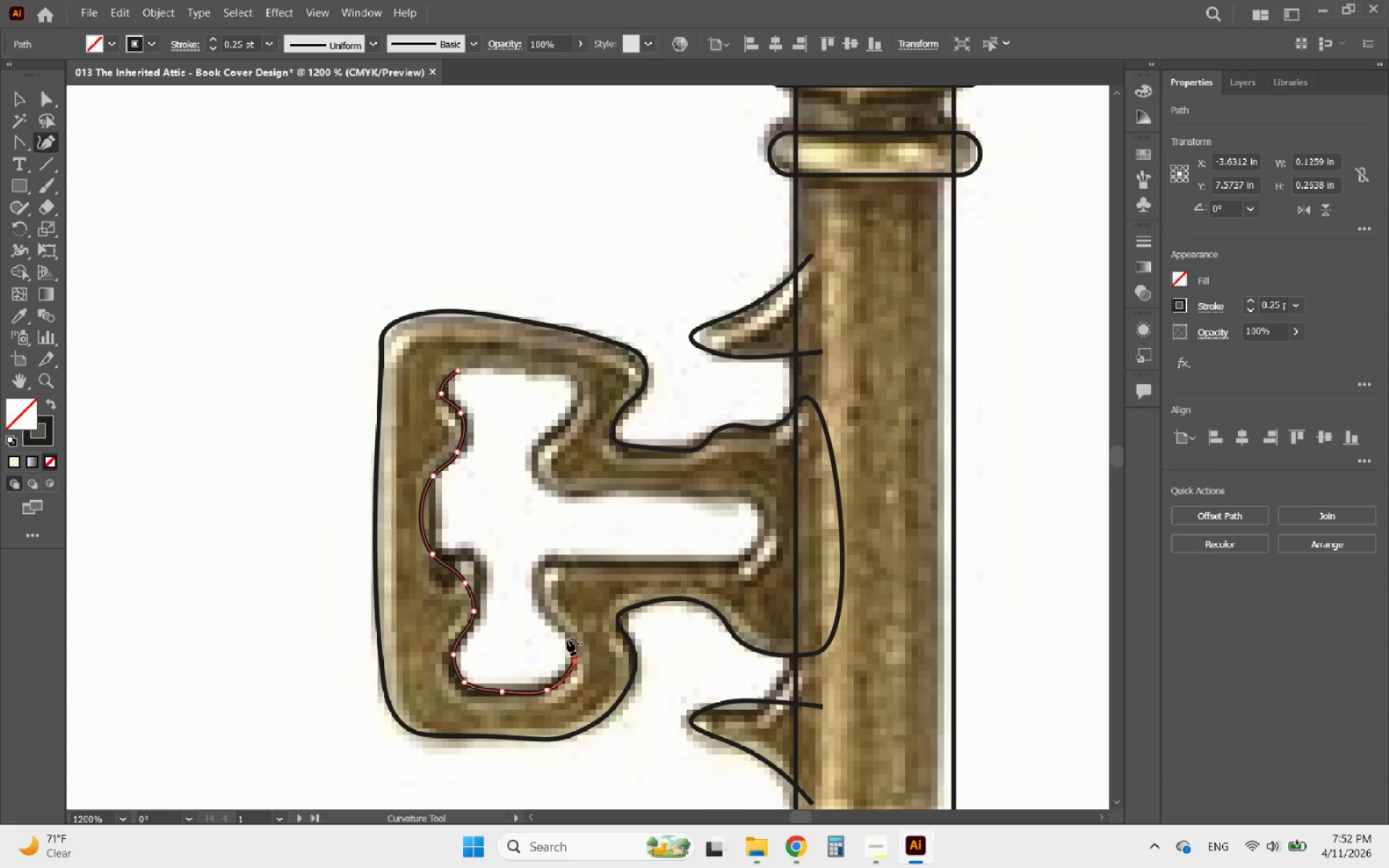 
left_click_drag(start_coordinate=[569, 635], to_coordinate=[566, 635])
 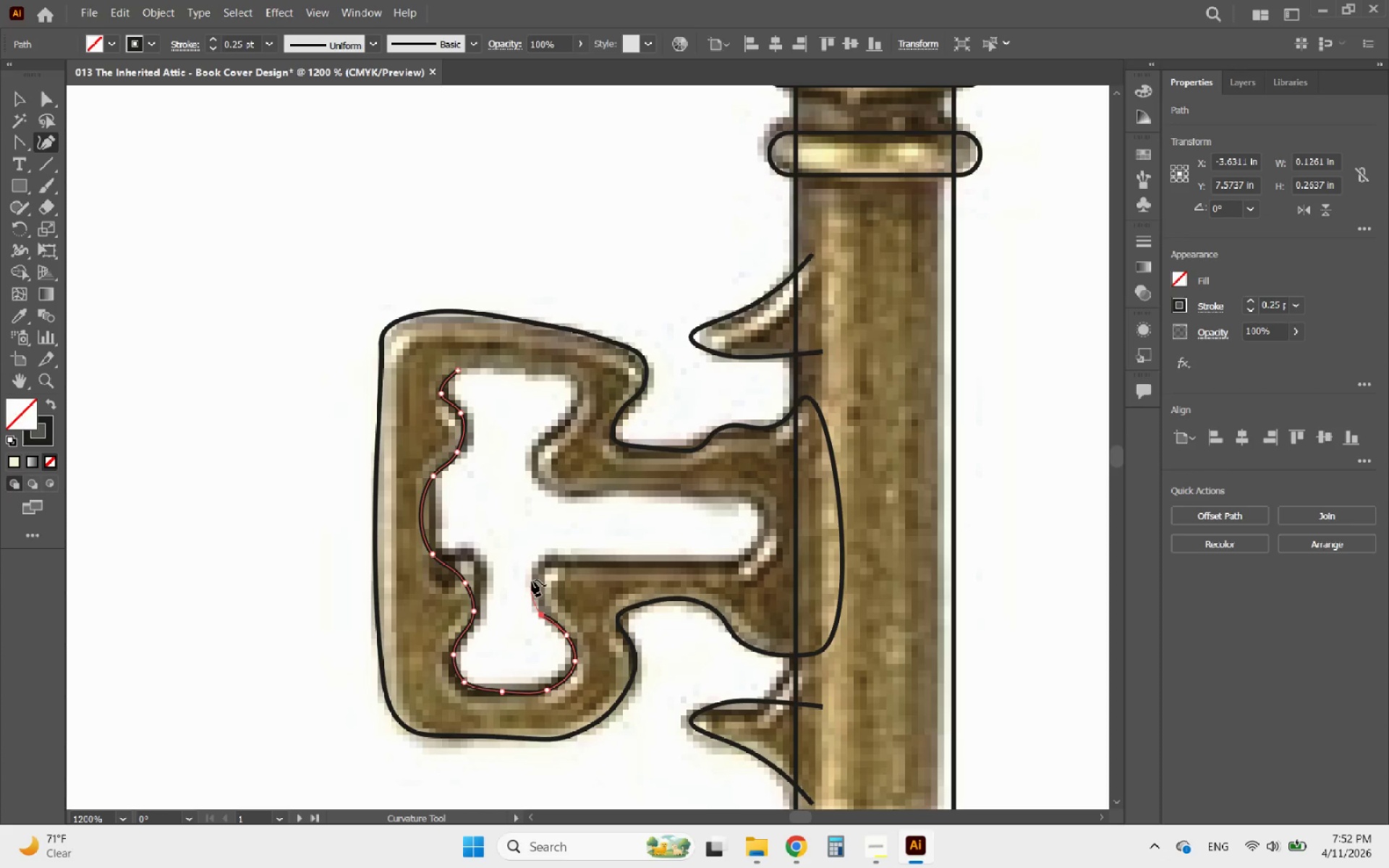 
left_click([534, 576])
 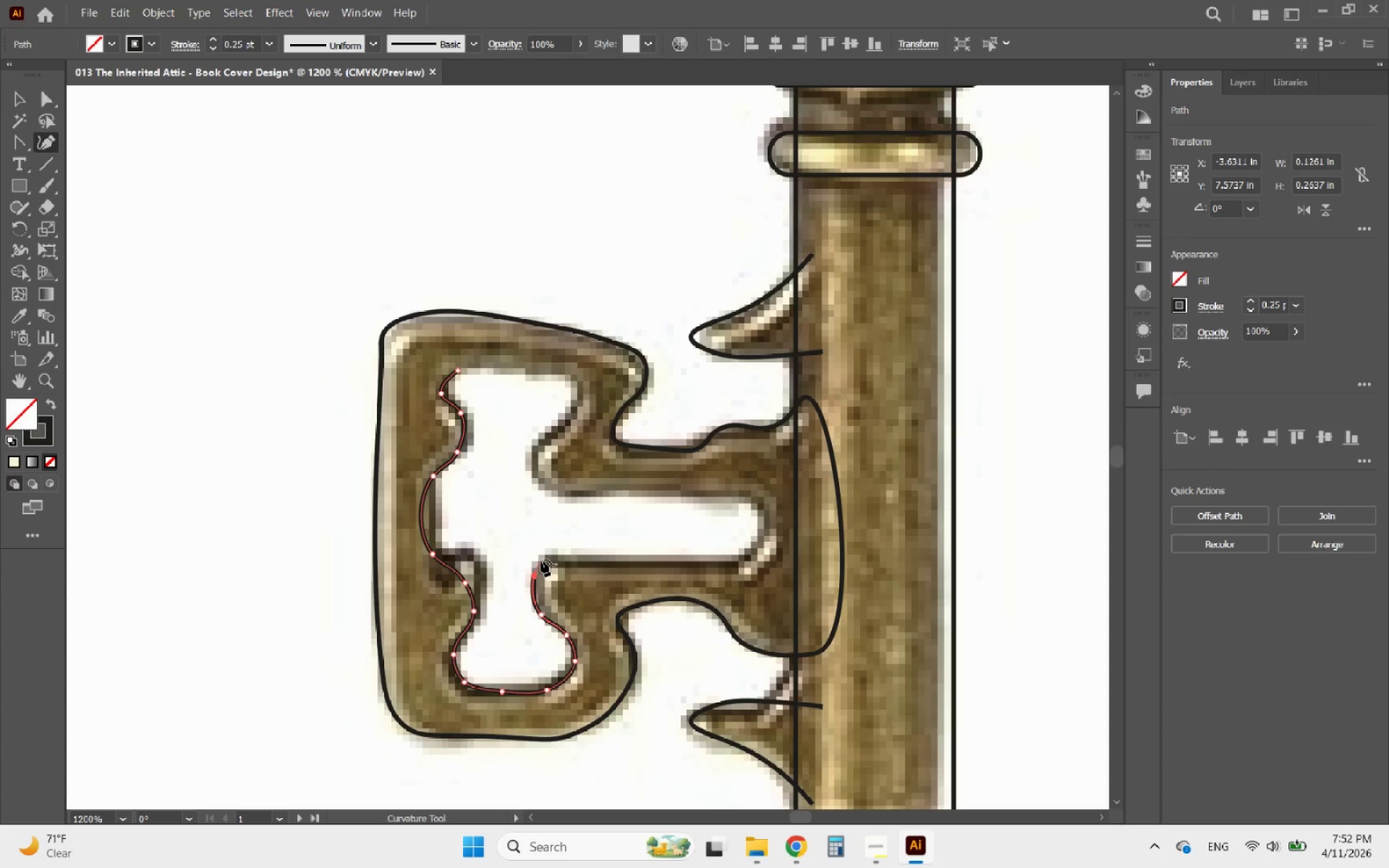 
left_click([541, 560])
 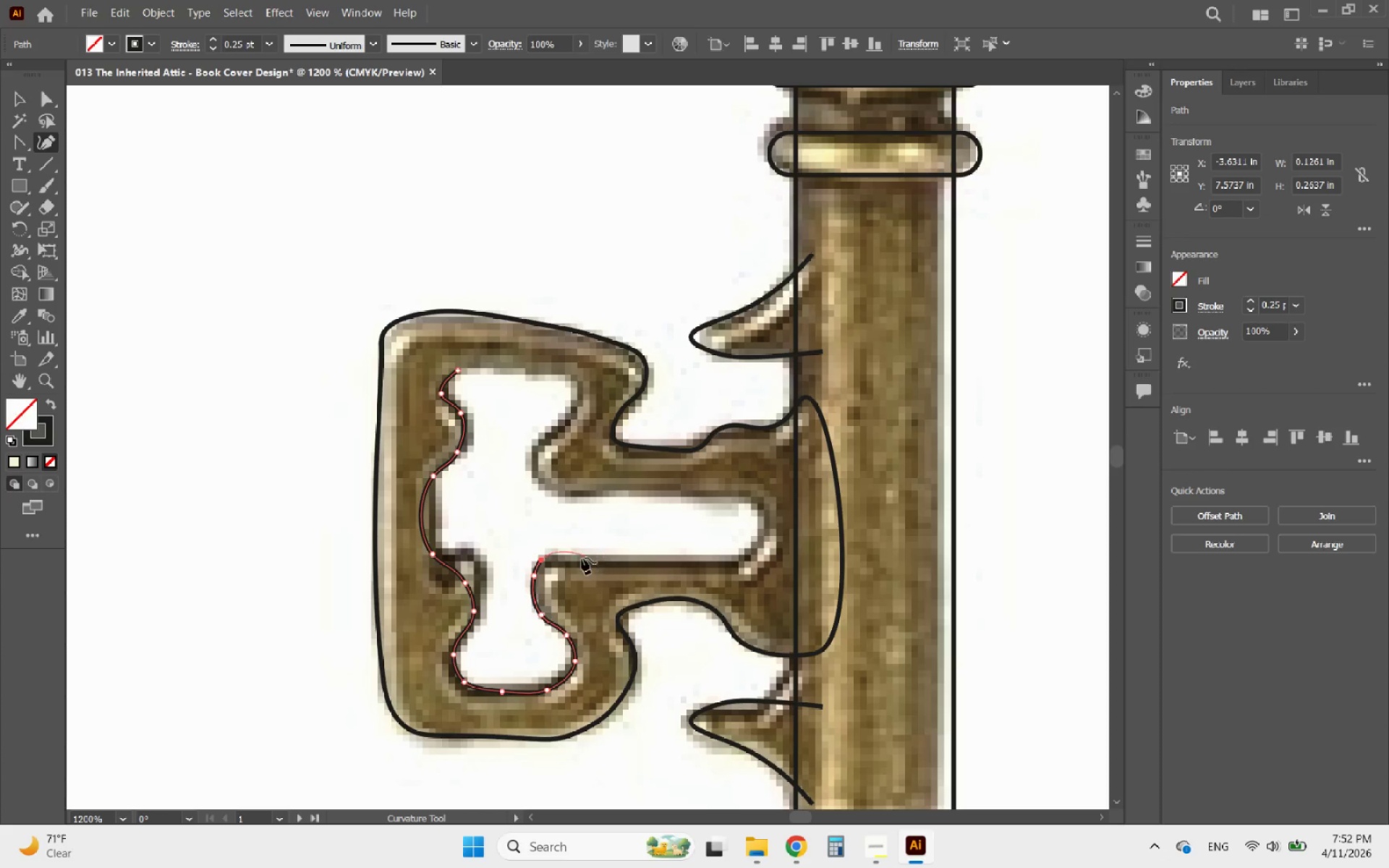 
left_click([592, 558])
 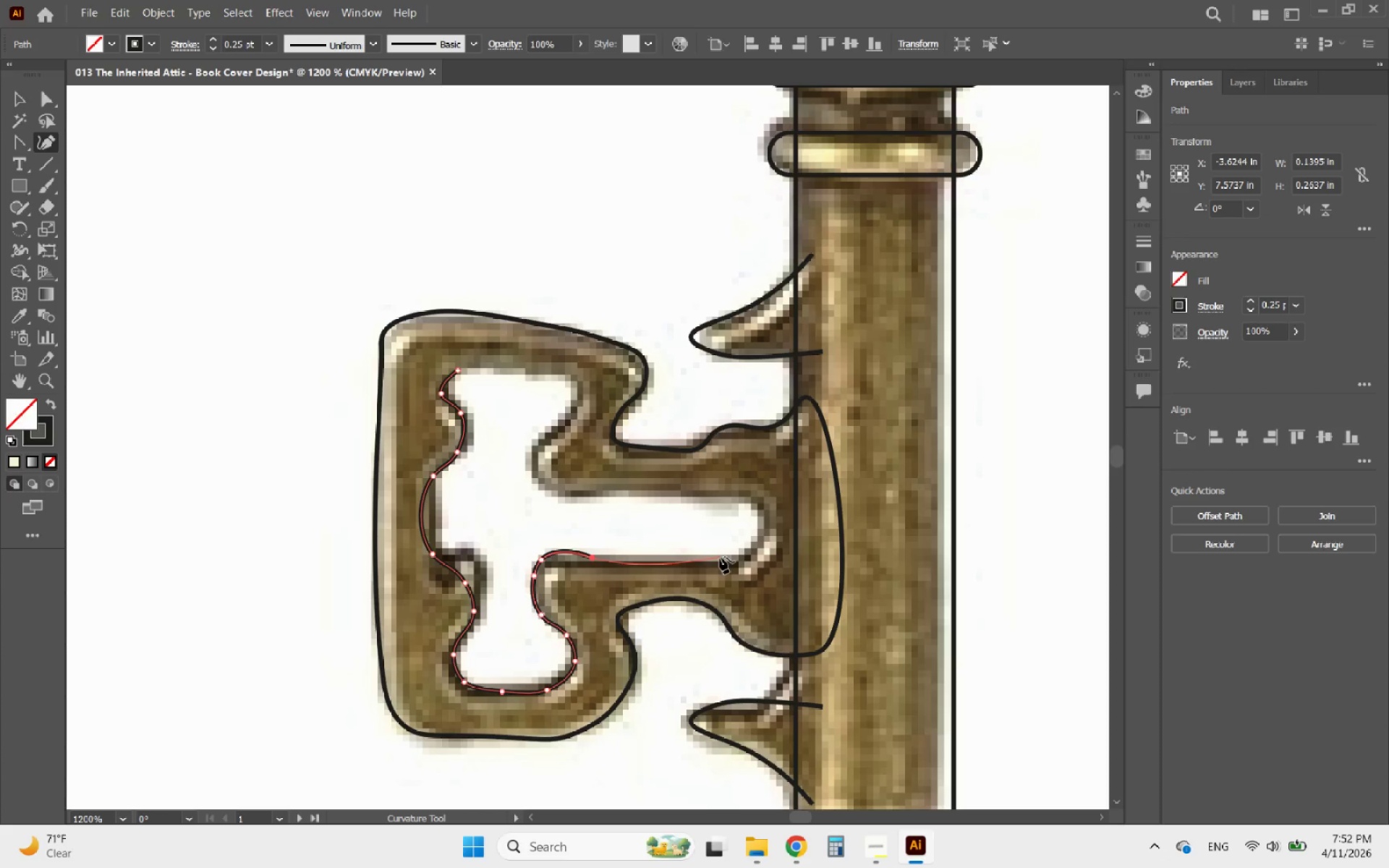 
left_click([736, 560])
 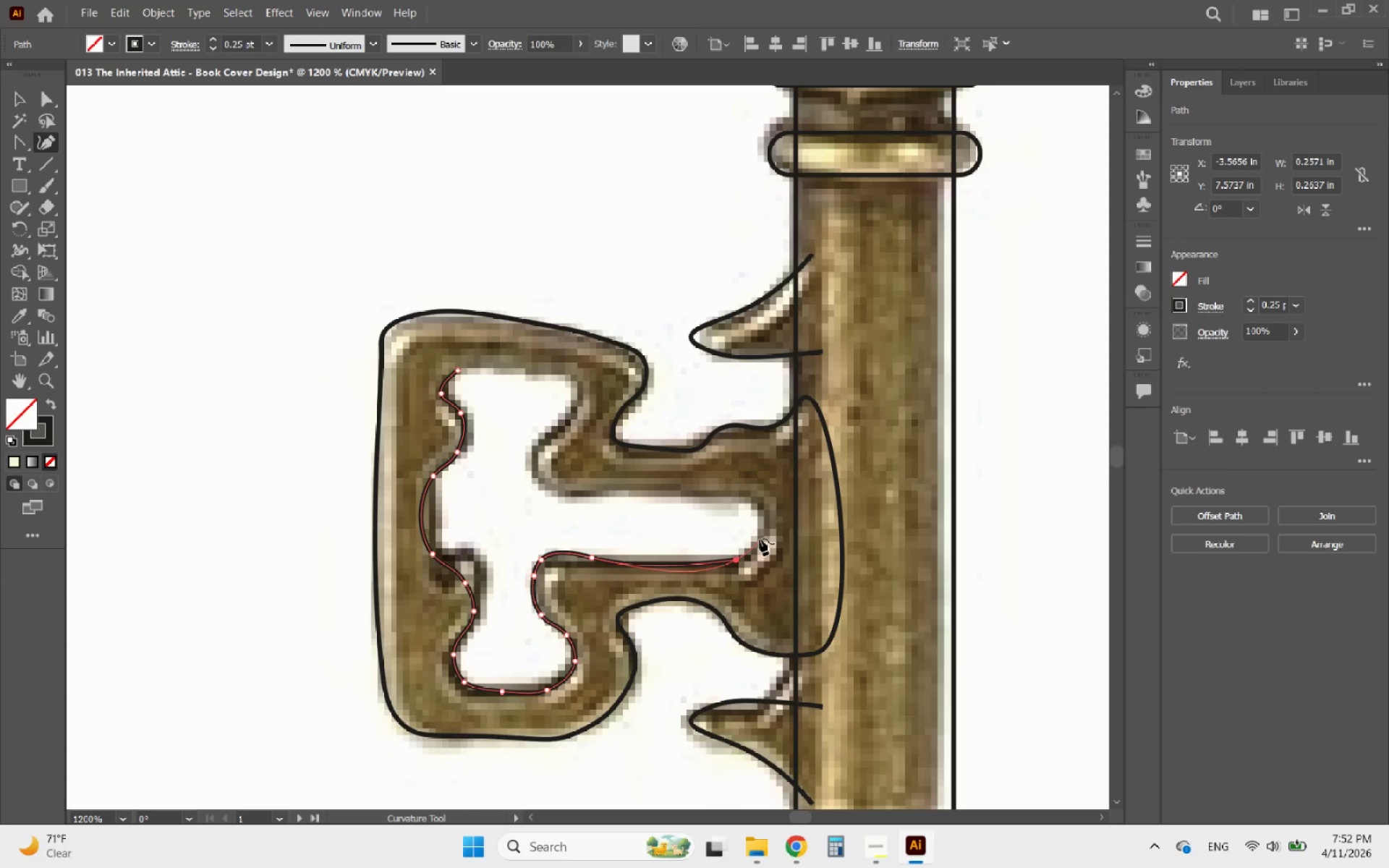 
left_click([763, 536])
 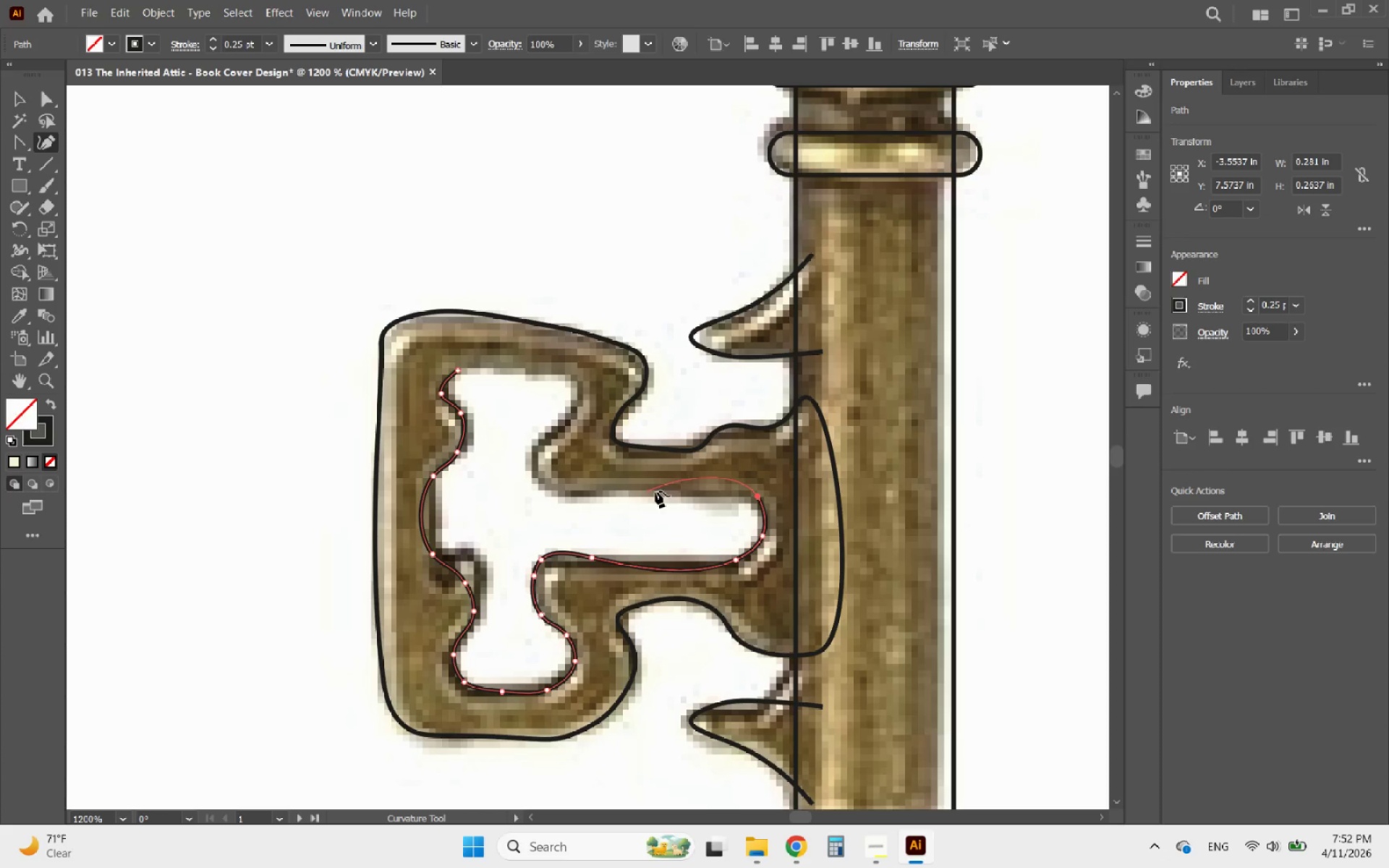 
left_click_drag(start_coordinate=[707, 495], to_coordinate=[691, 495])
 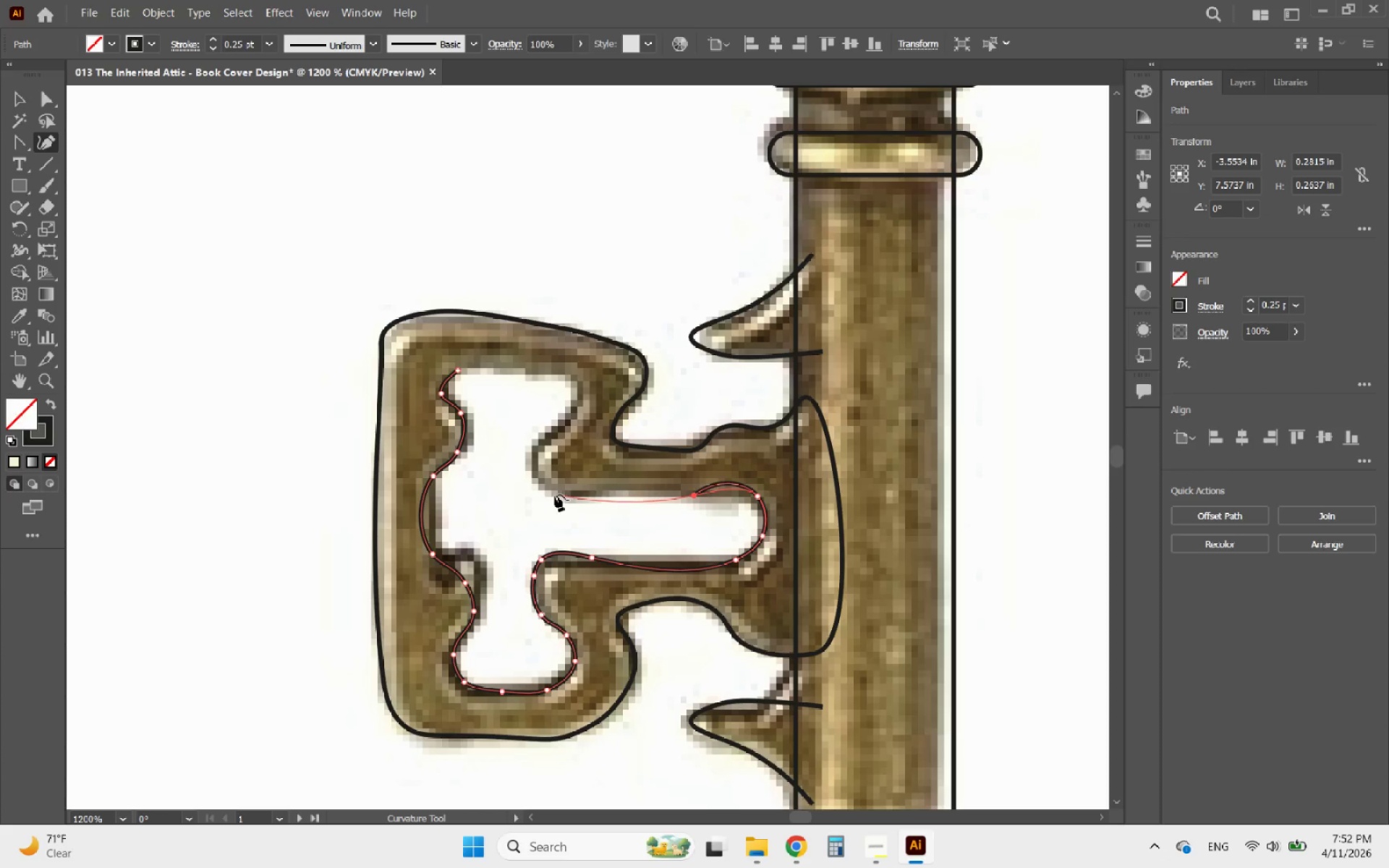 
left_click([555, 495])
 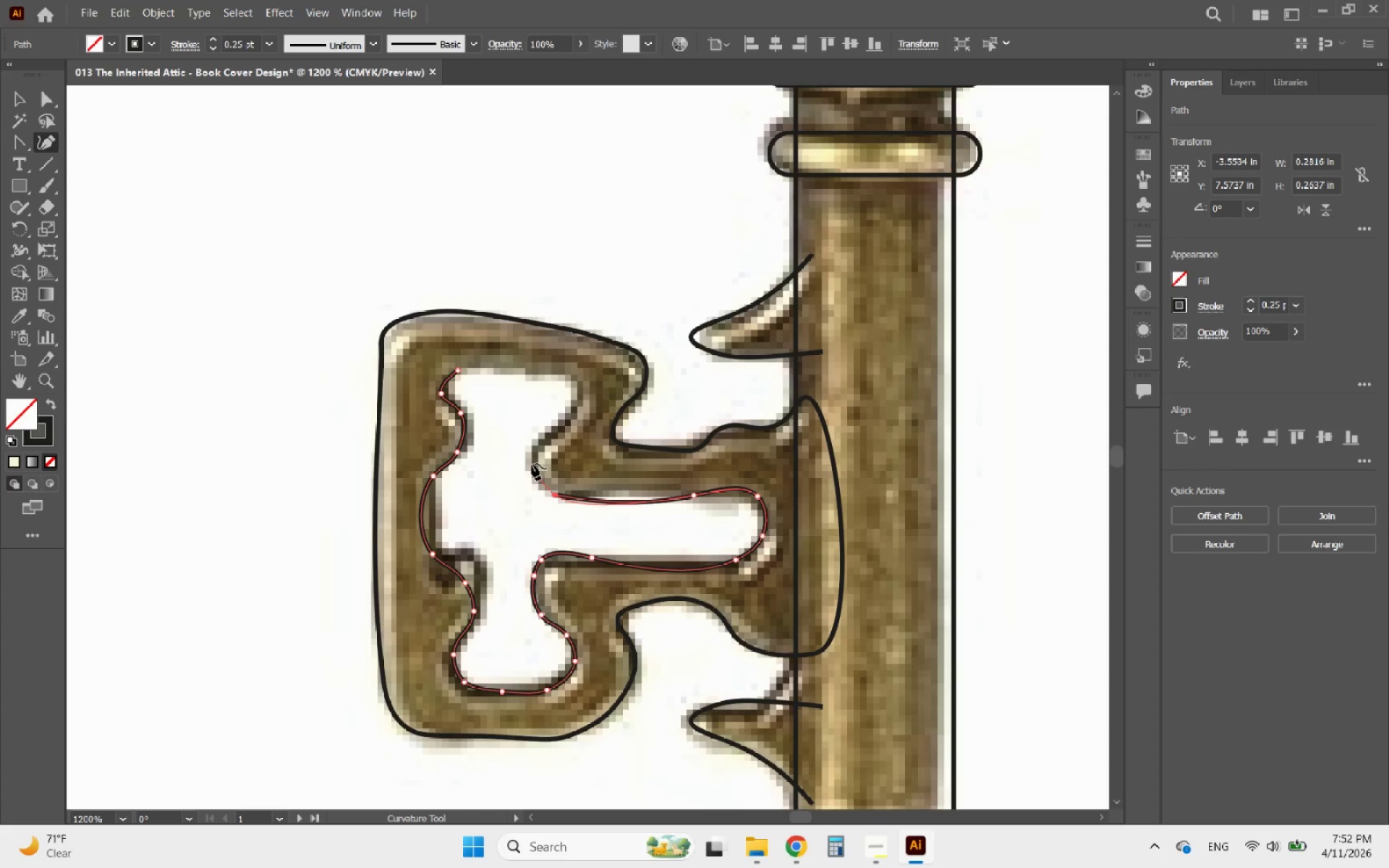 
left_click([526, 461])
 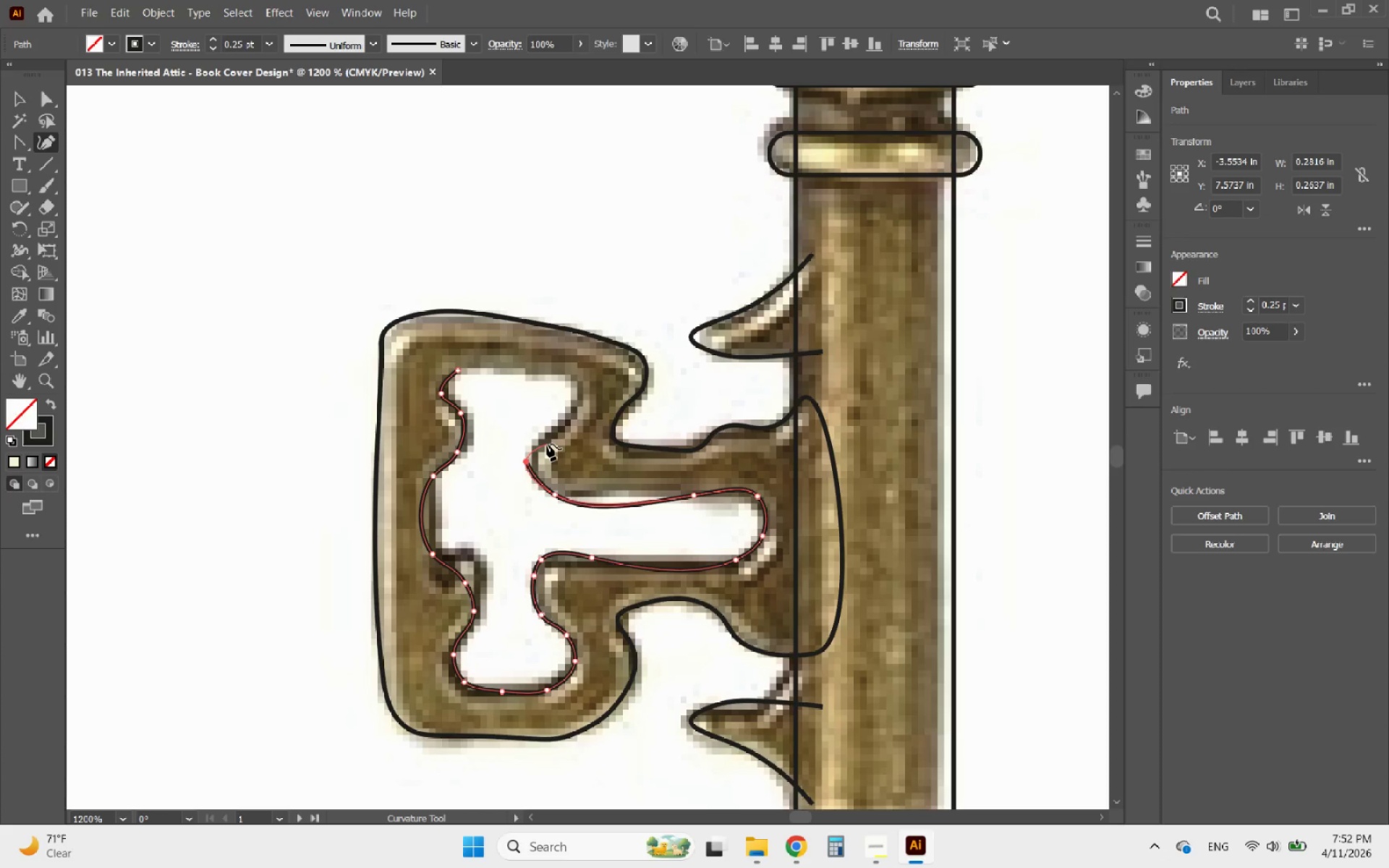 
left_click([548, 438])
 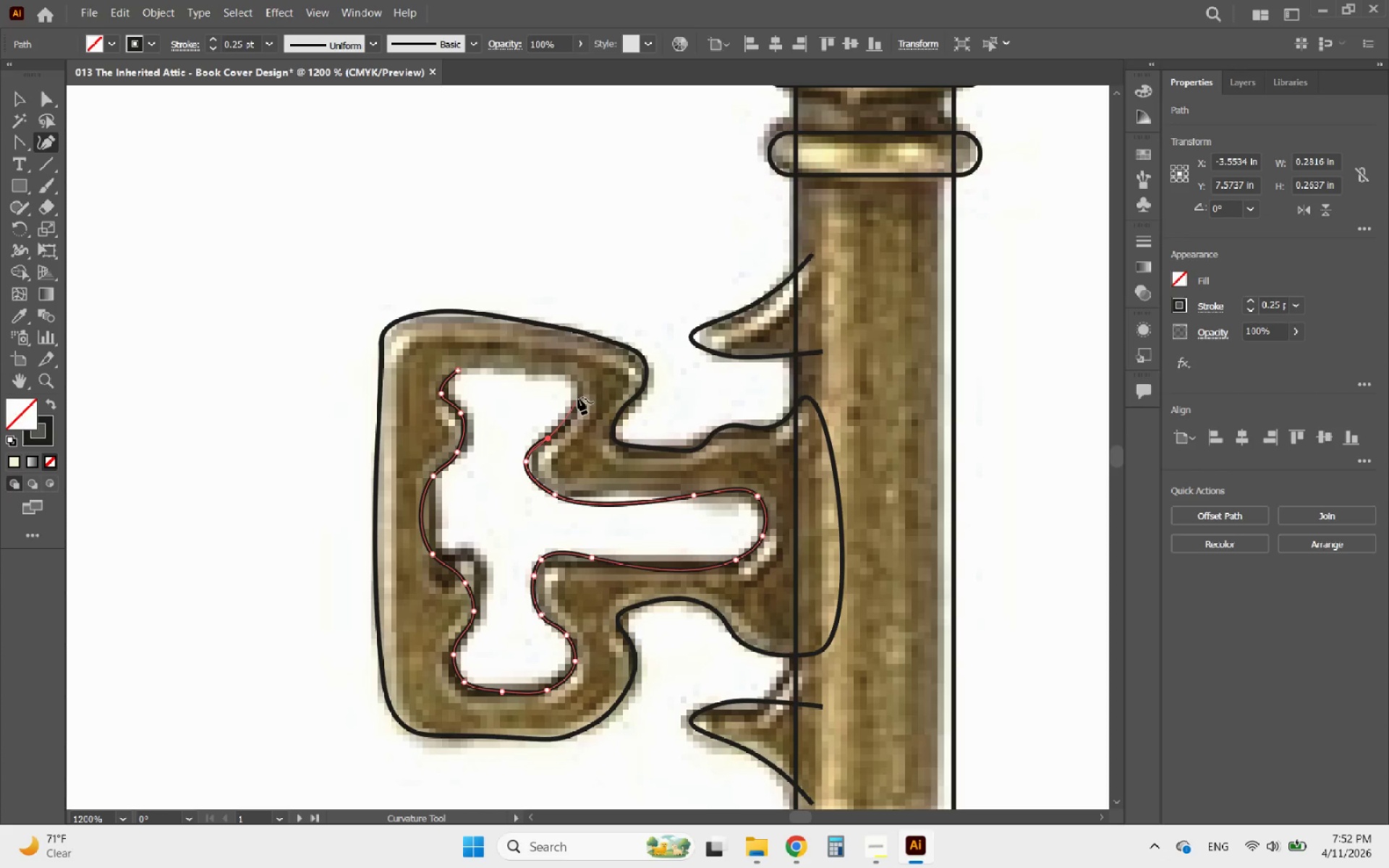 
left_click([579, 393])
 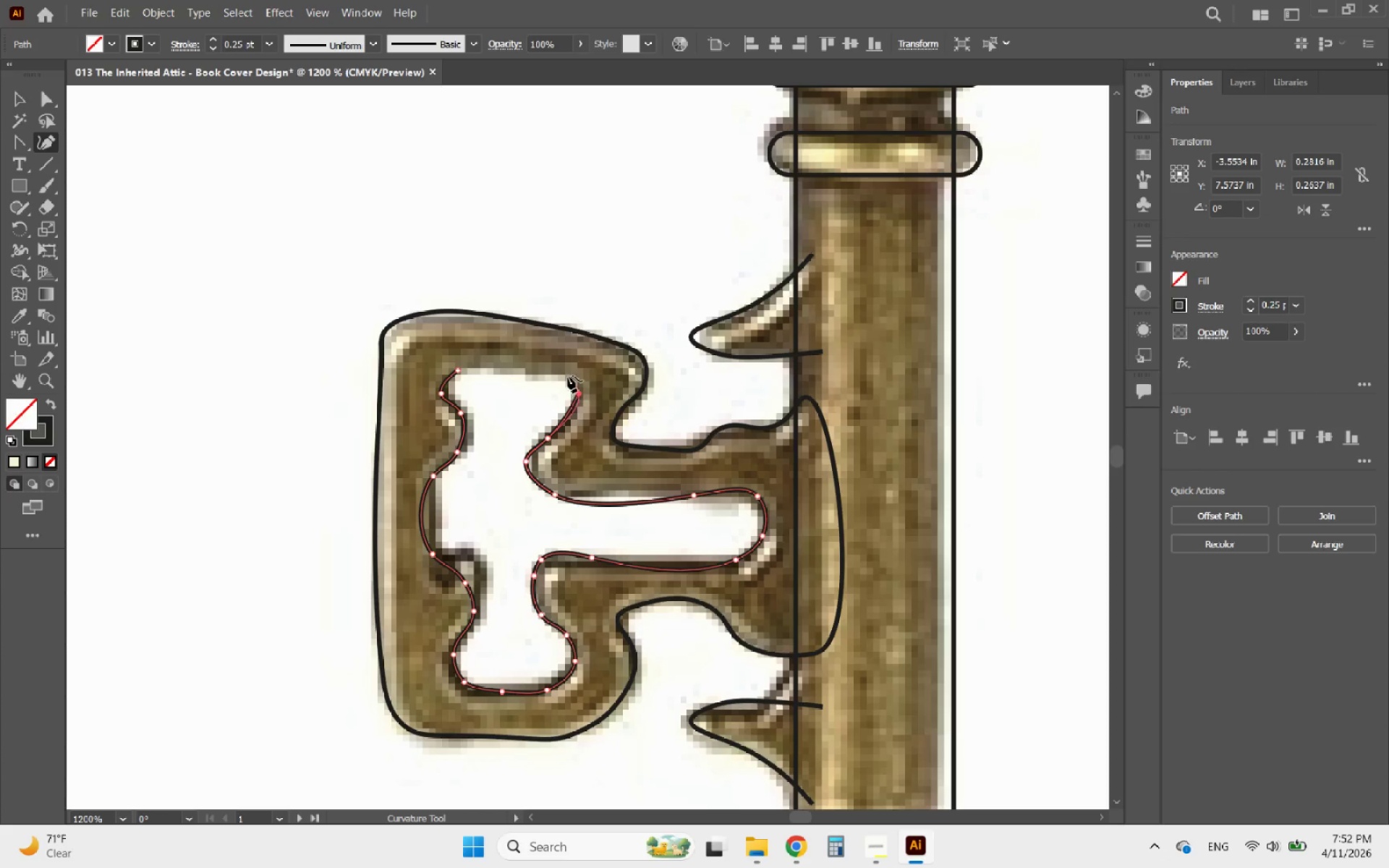 
left_click([564, 374])
 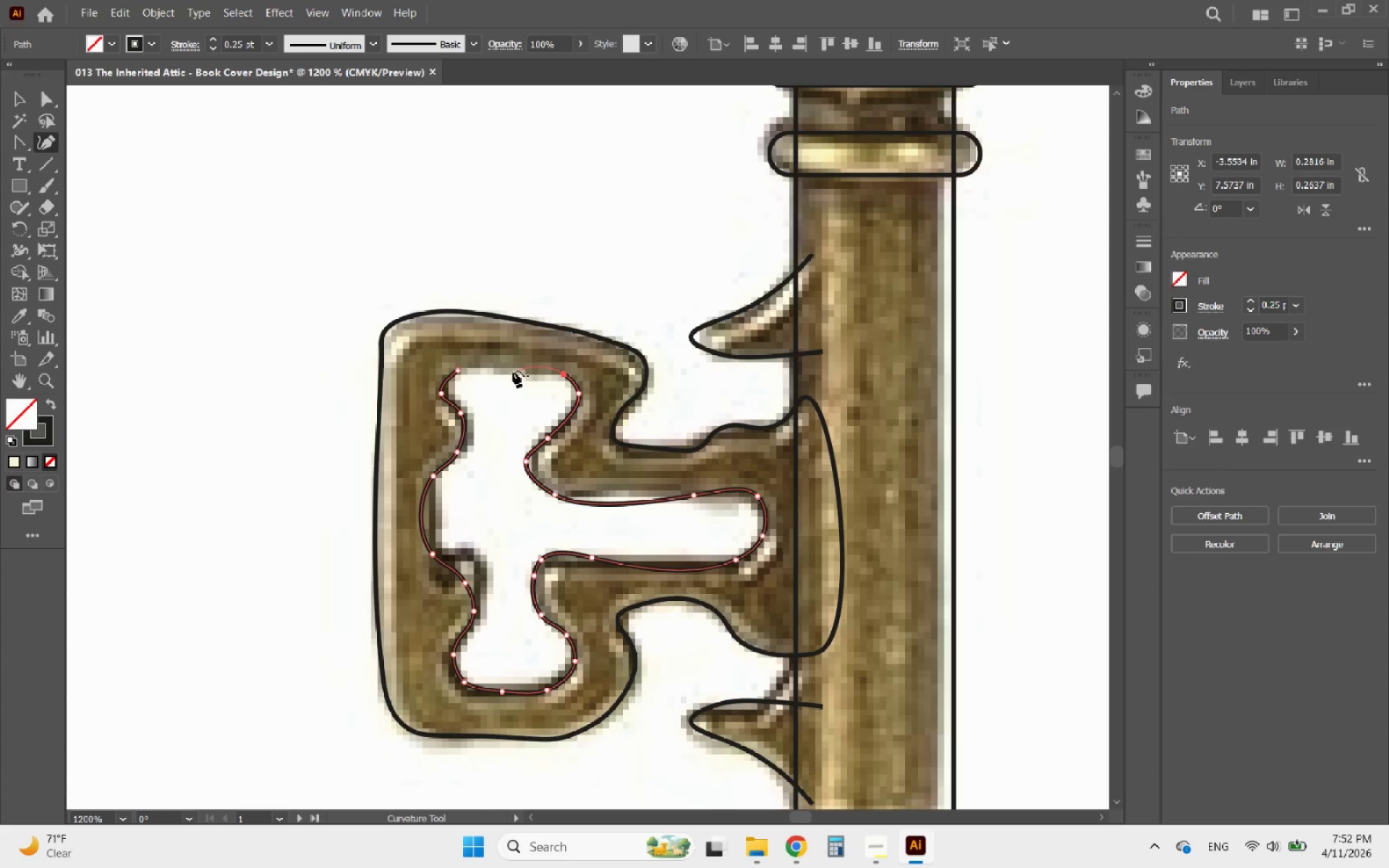 
left_click_drag(start_coordinate=[507, 371], to_coordinate=[502, 371])
 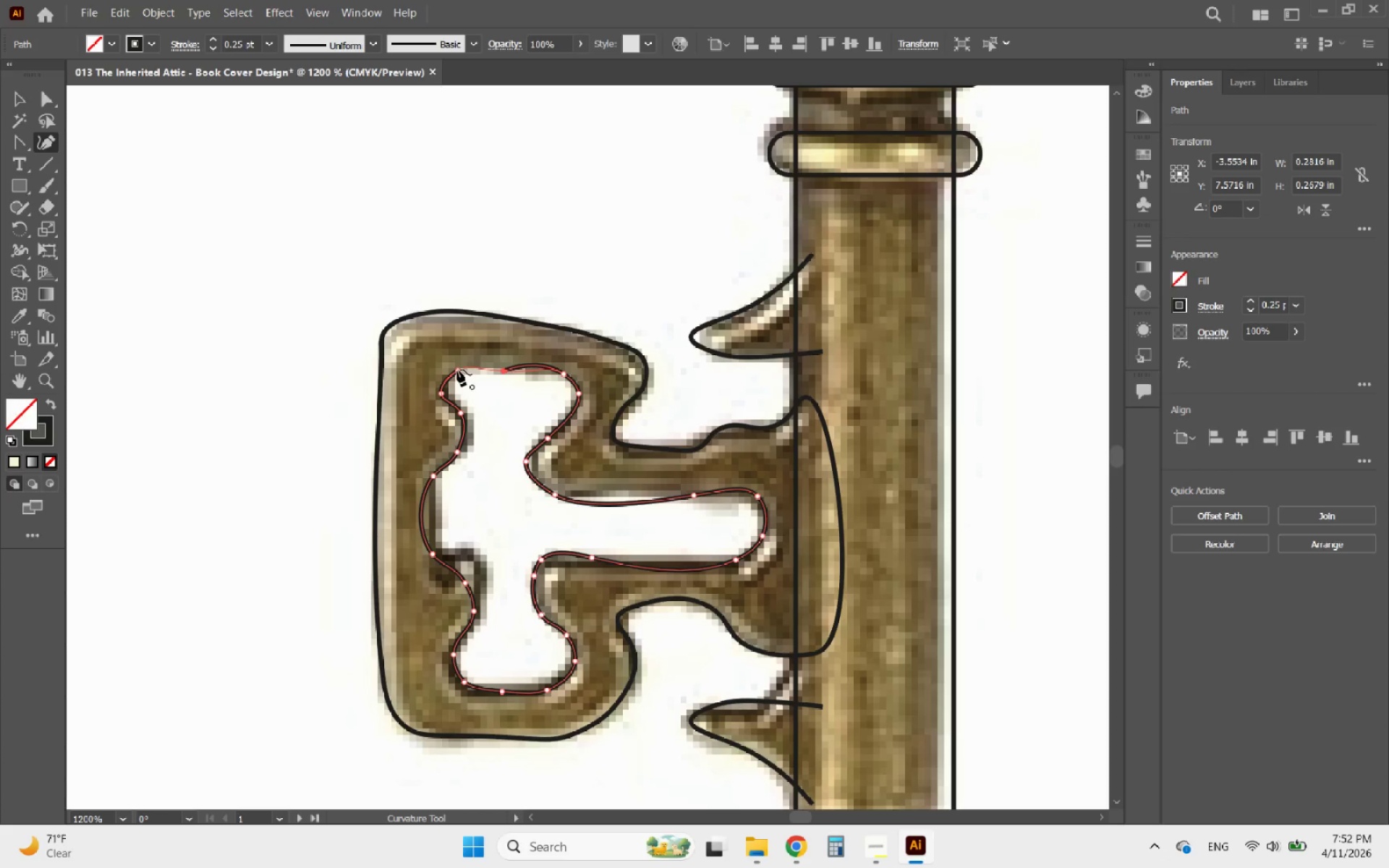 
left_click([457, 370])
 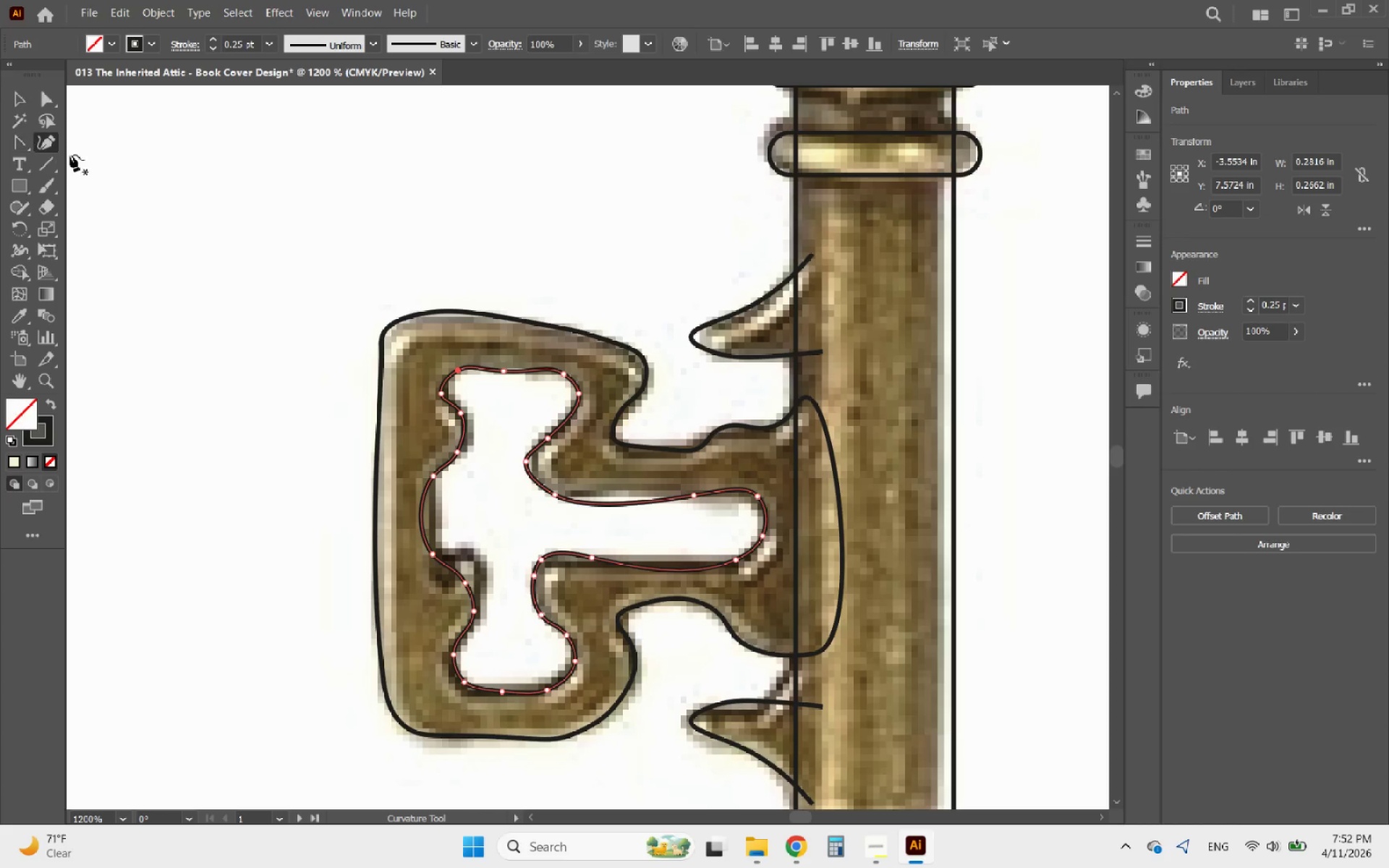 
hold_key(key=AltLeft, duration=0.42)
scroll: coordinate [446, 391], scroll_direction: up, amount: 3.0
 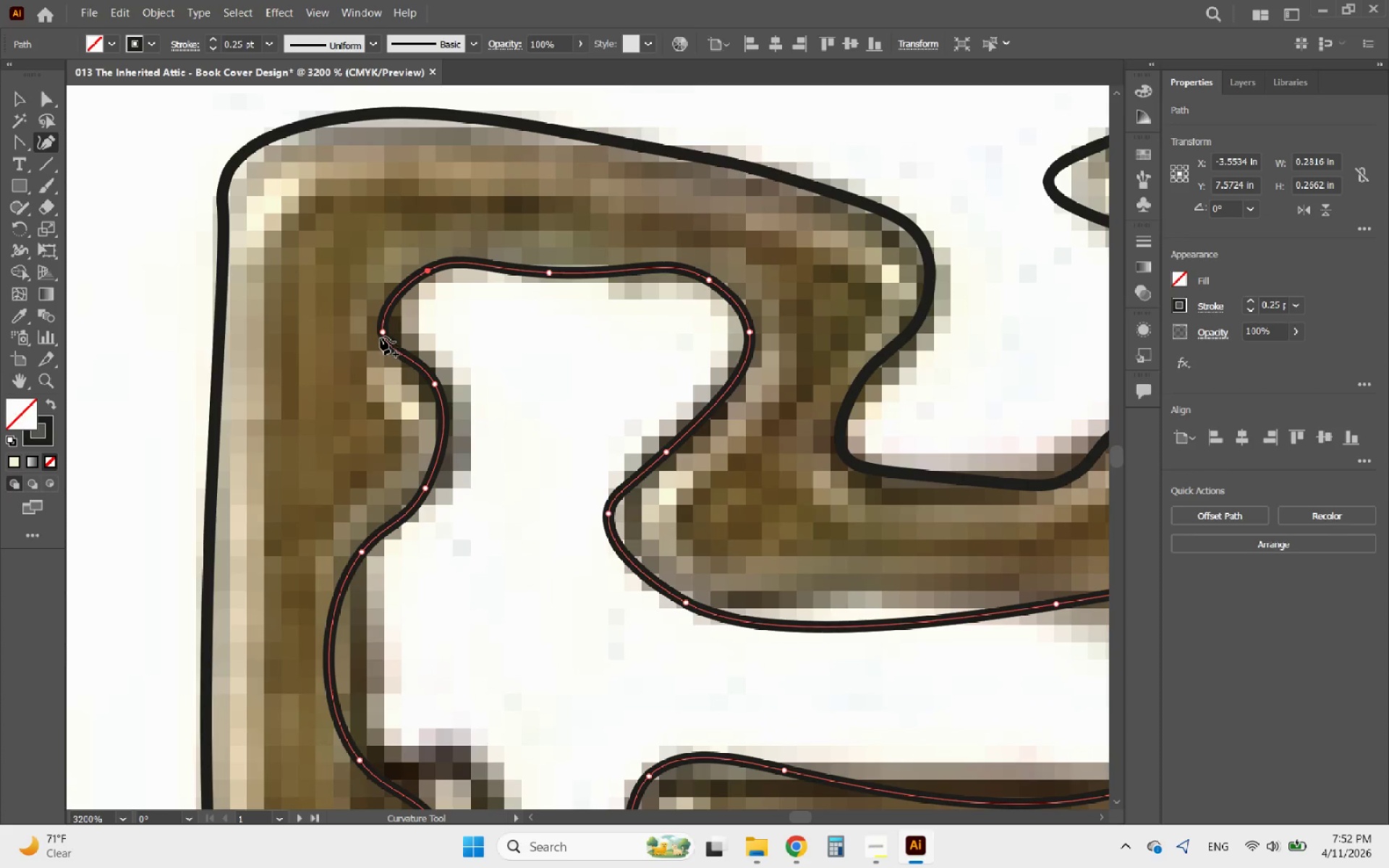 
left_click_drag(start_coordinate=[380, 332], to_coordinate=[394, 325])
 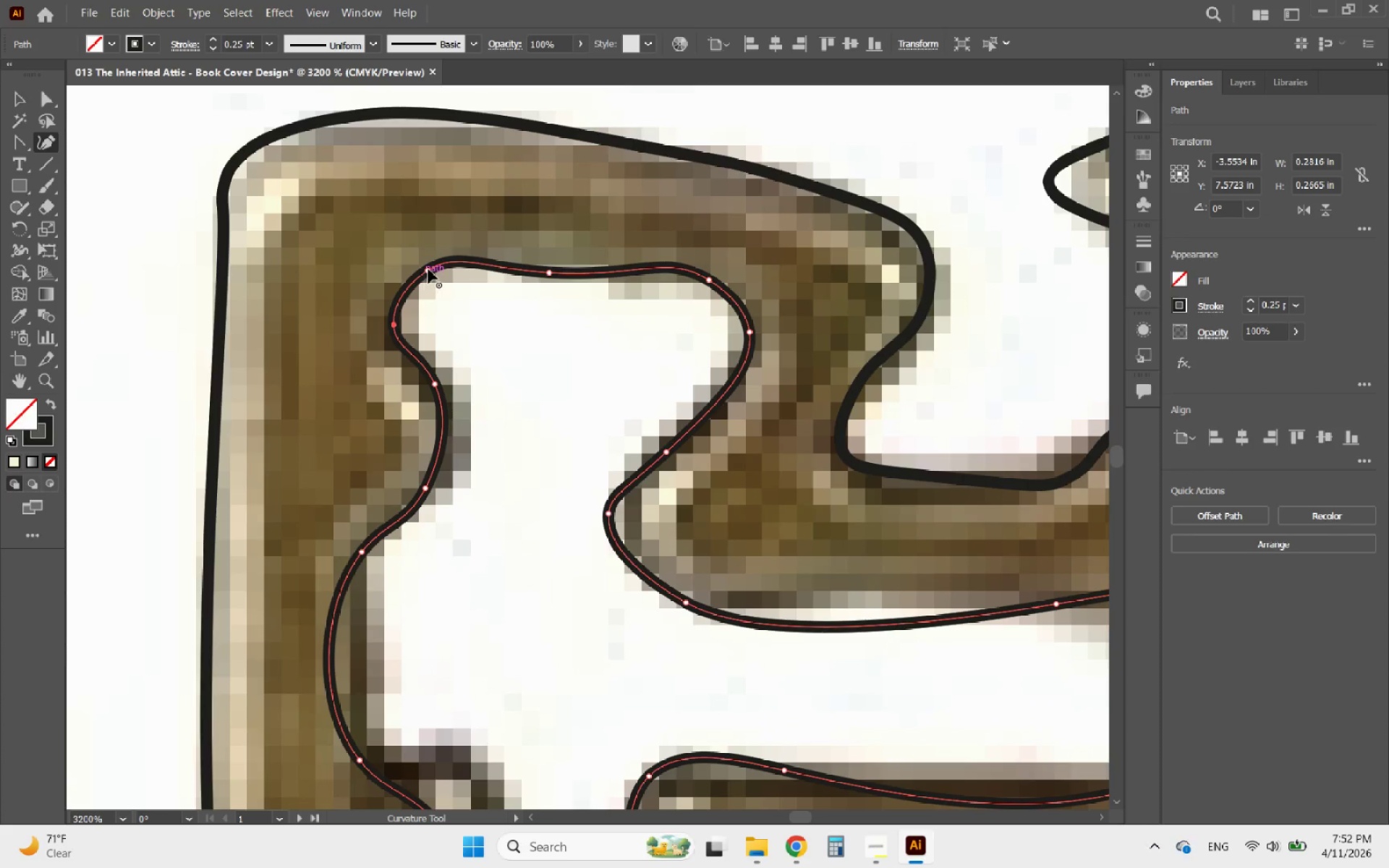 
left_click_drag(start_coordinate=[428, 269], to_coordinate=[425, 271])
 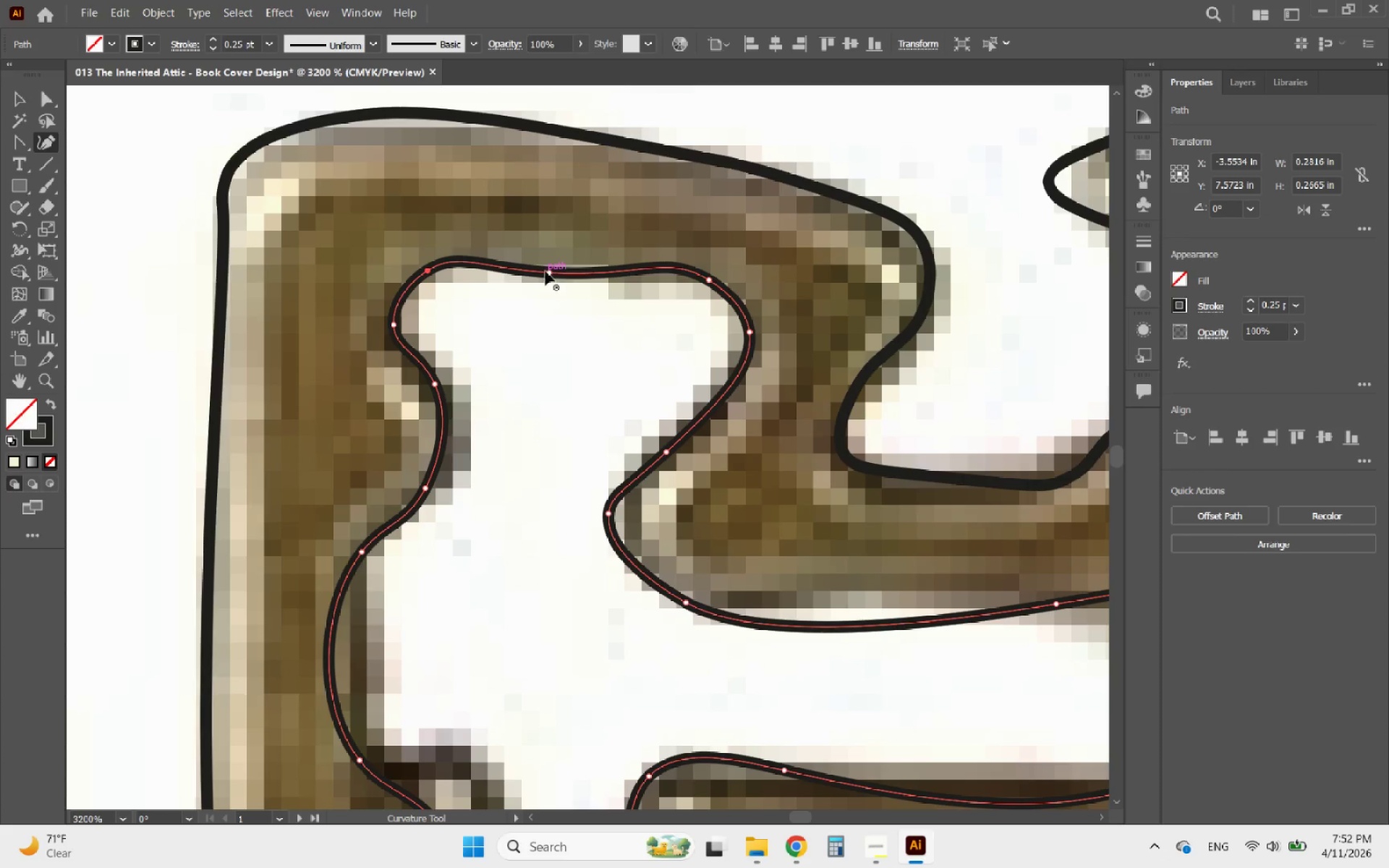 
left_click_drag(start_coordinate=[548, 271], to_coordinate=[647, 261])
 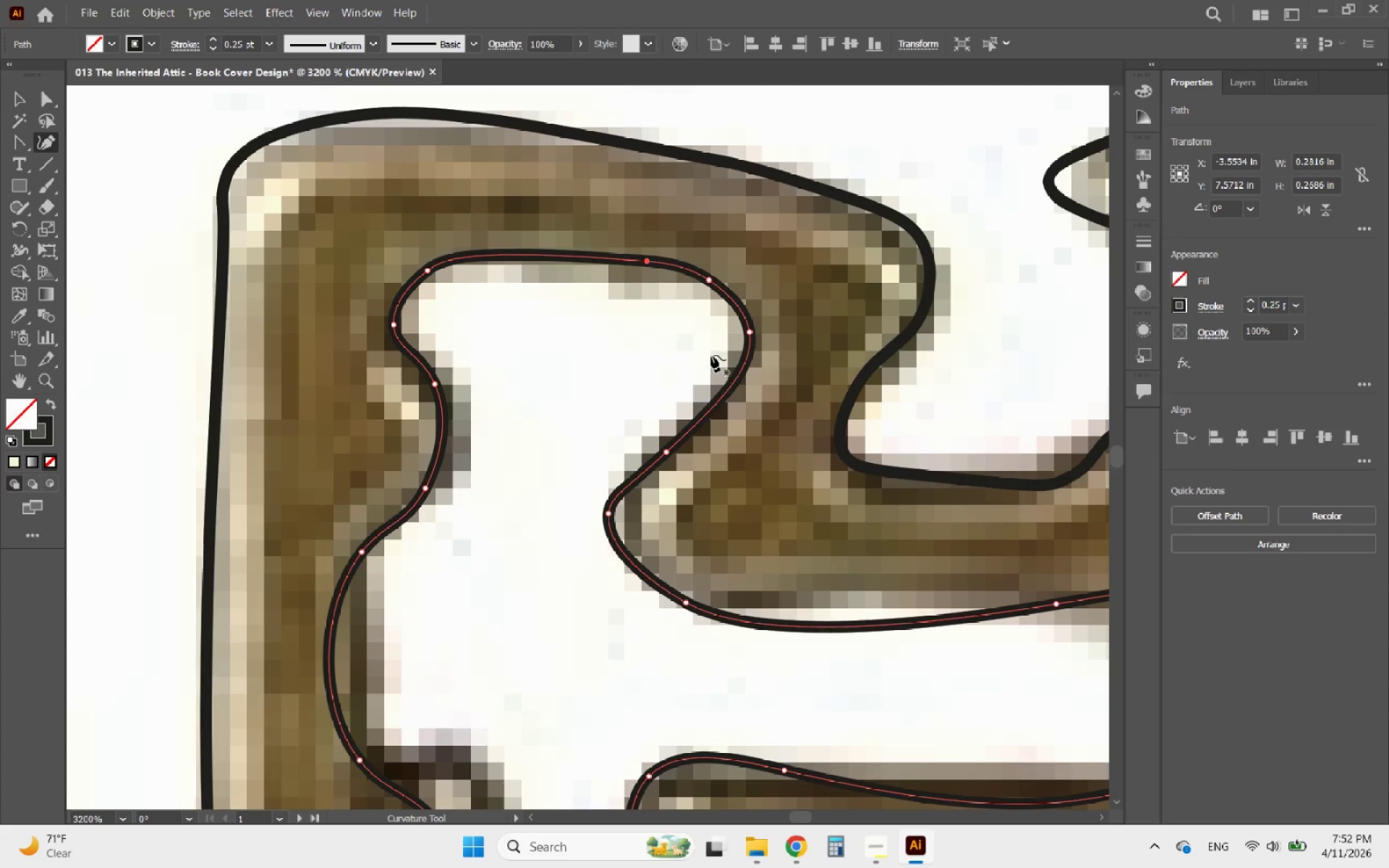 
hold_key(key=AltLeft, duration=0.78)
scroll: coordinate [653, 496], scroll_direction: down, amount: 1.0
 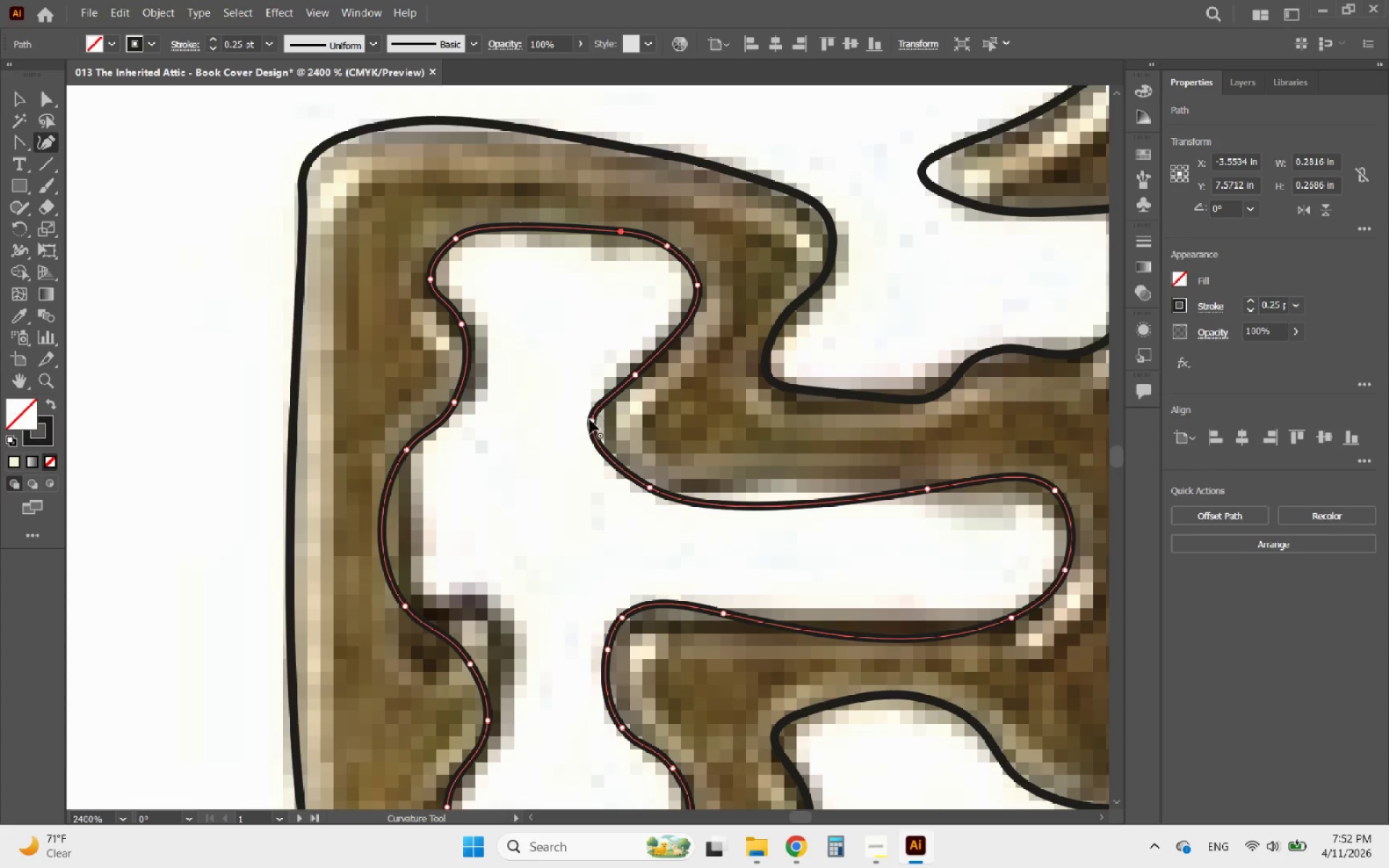 
left_click_drag(start_coordinate=[590, 420], to_coordinate=[606, 435])
 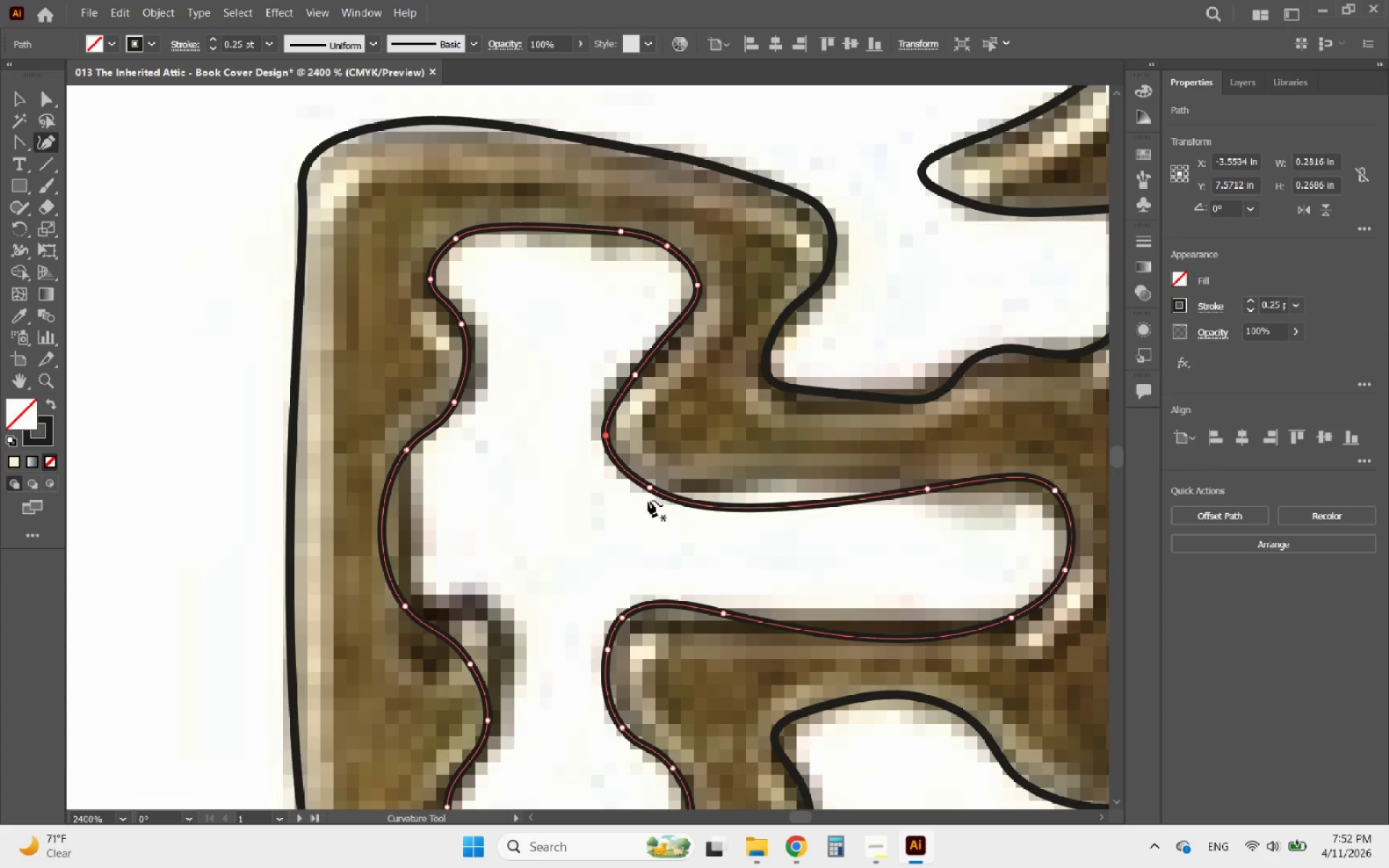 
key(Alt+AltLeft)
 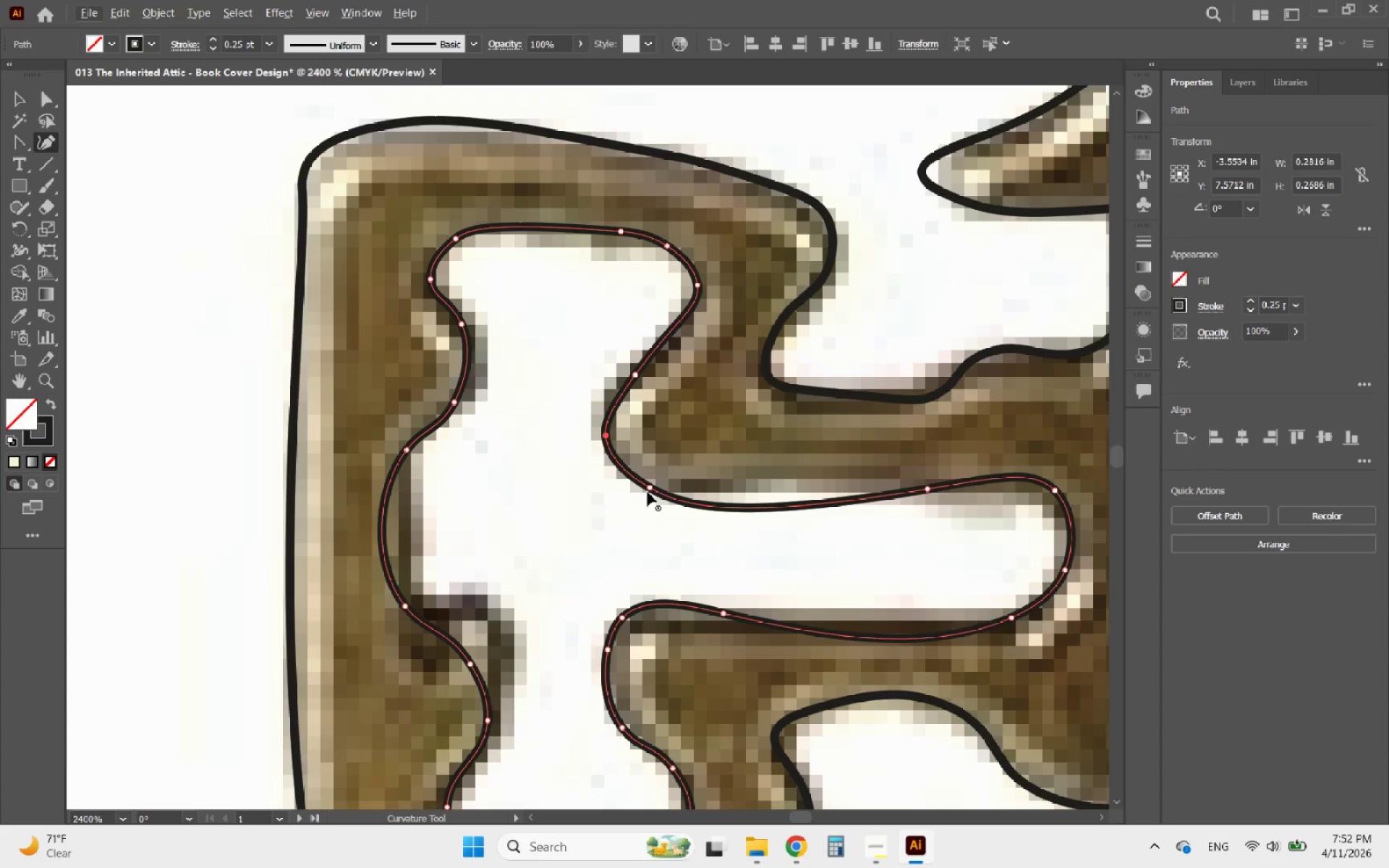 
left_click_drag(start_coordinate=[647, 492], to_coordinate=[794, 488])
 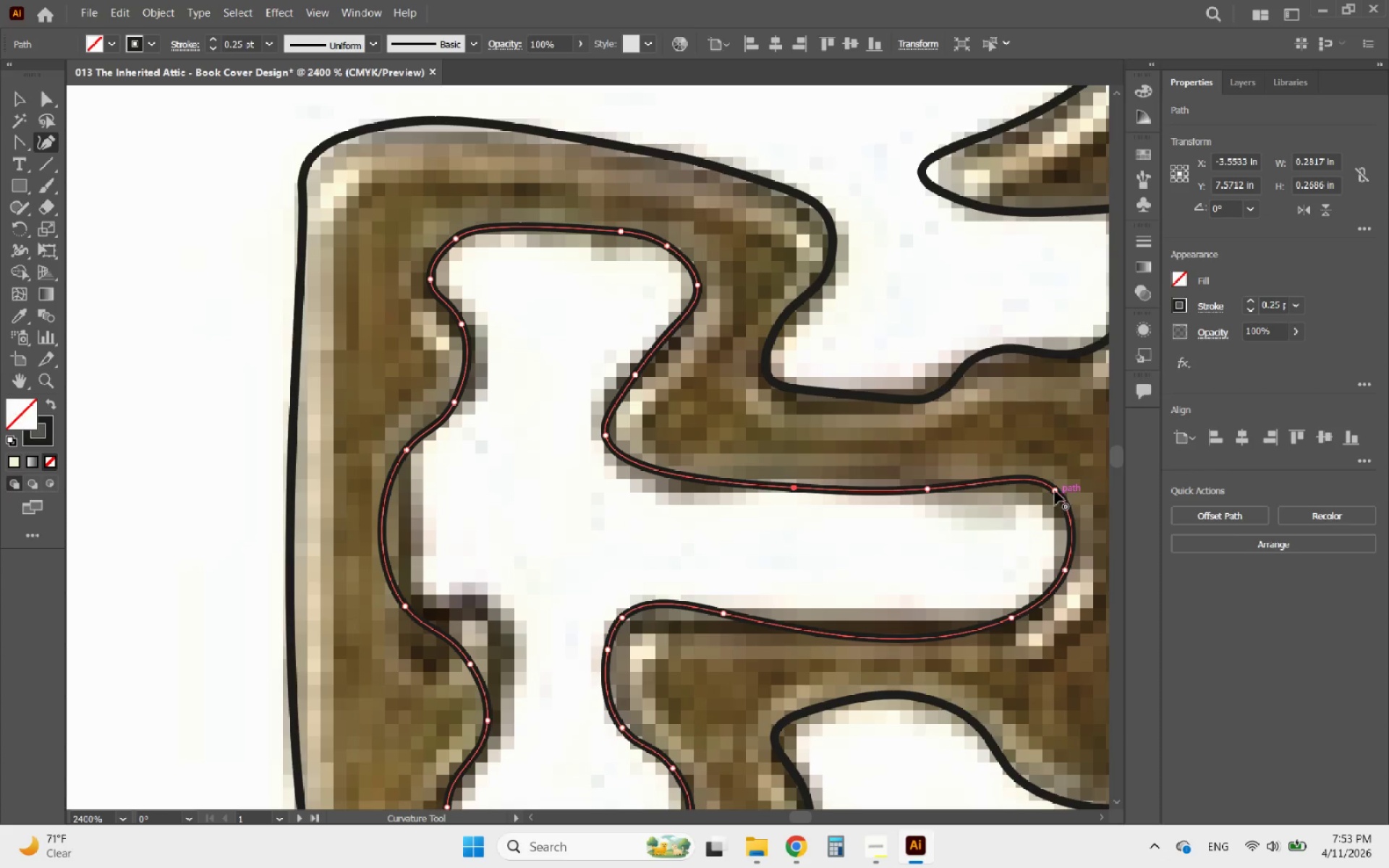 
left_click_drag(start_coordinate=[1055, 490], to_coordinate=[1049, 510])
 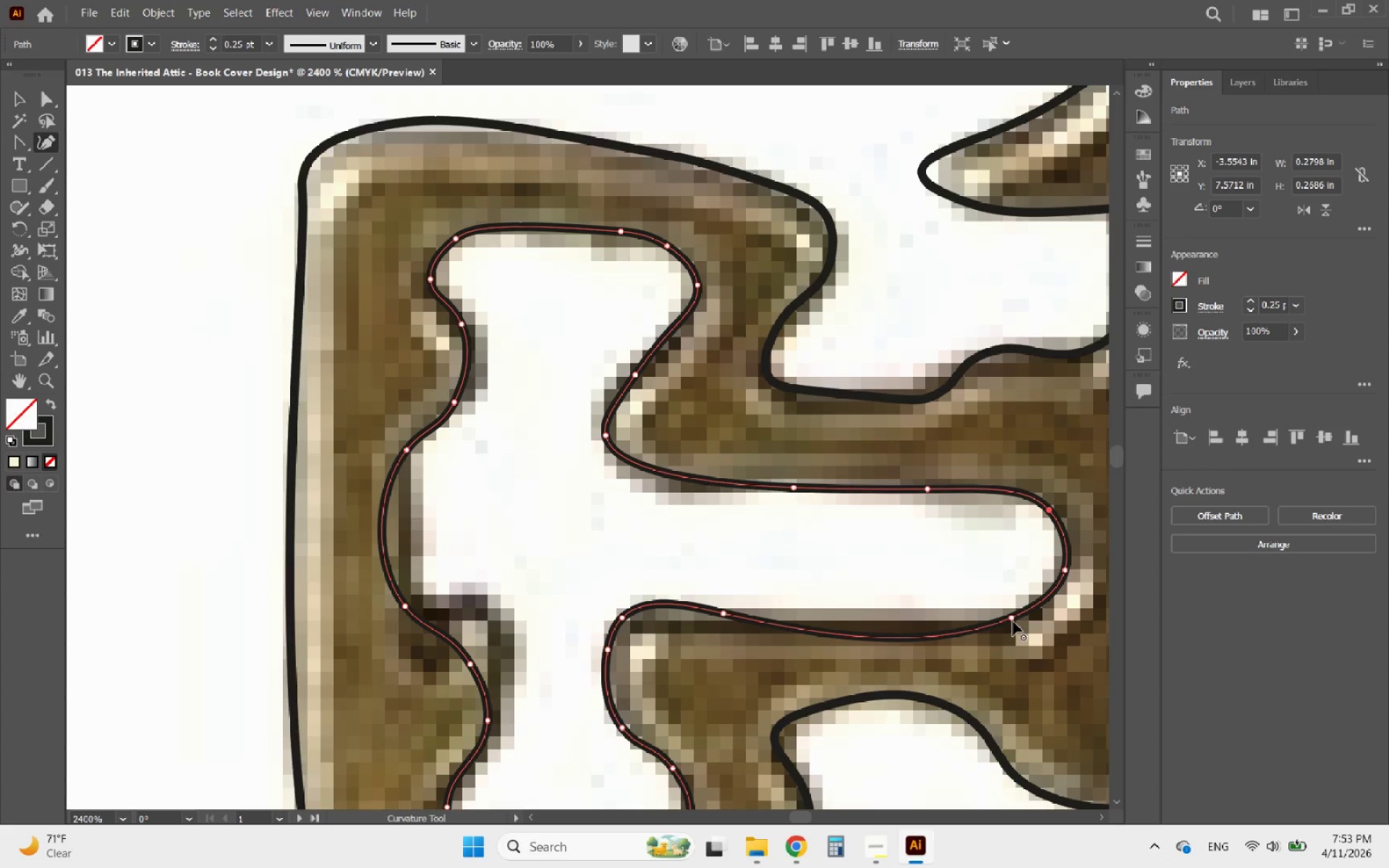 
left_click_drag(start_coordinate=[1012, 621], to_coordinate=[883, 618])
 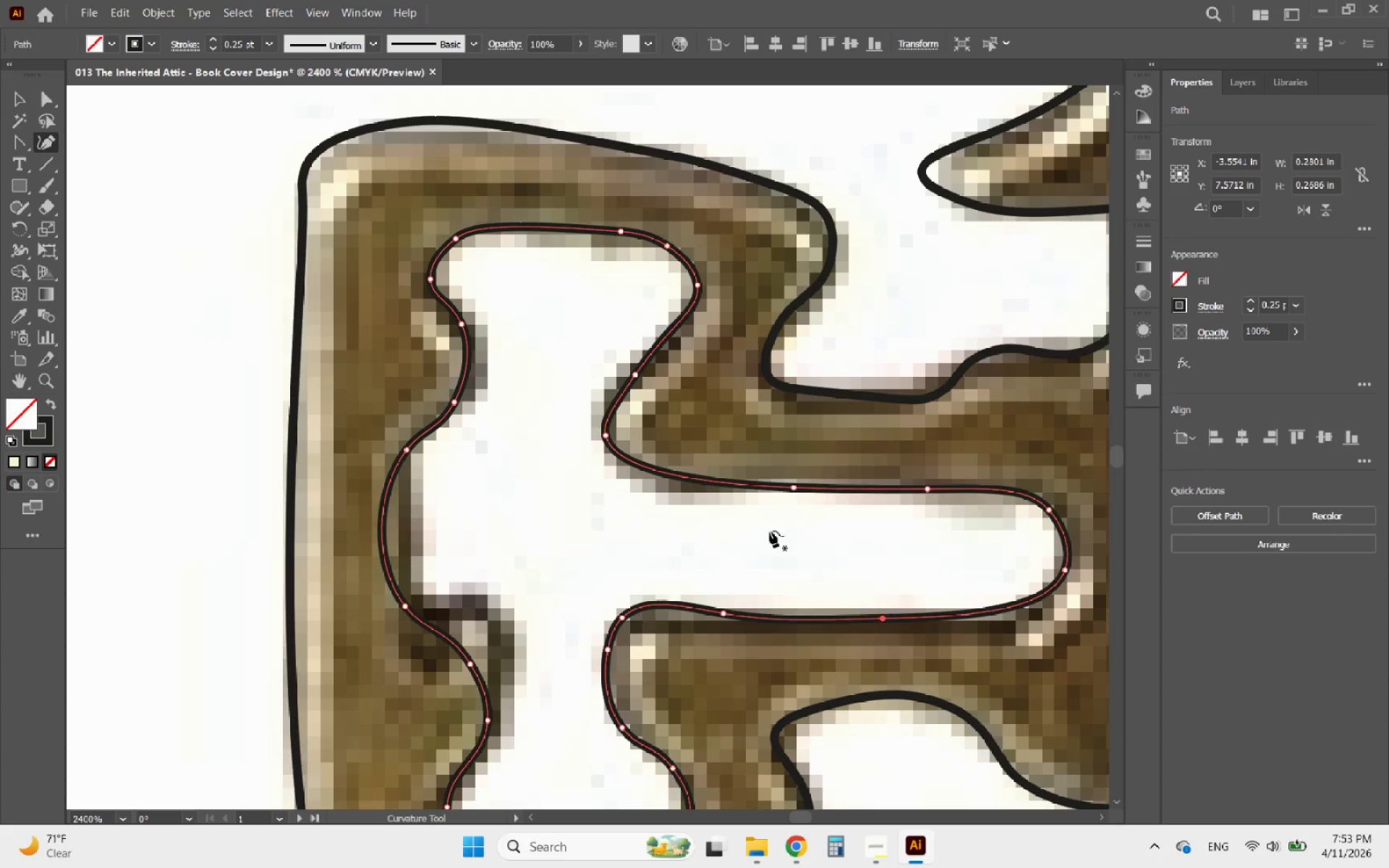 
hold_key(key=AltLeft, duration=1.45)
scroll: coordinate [688, 558], scroll_direction: none, amount: 0.0
 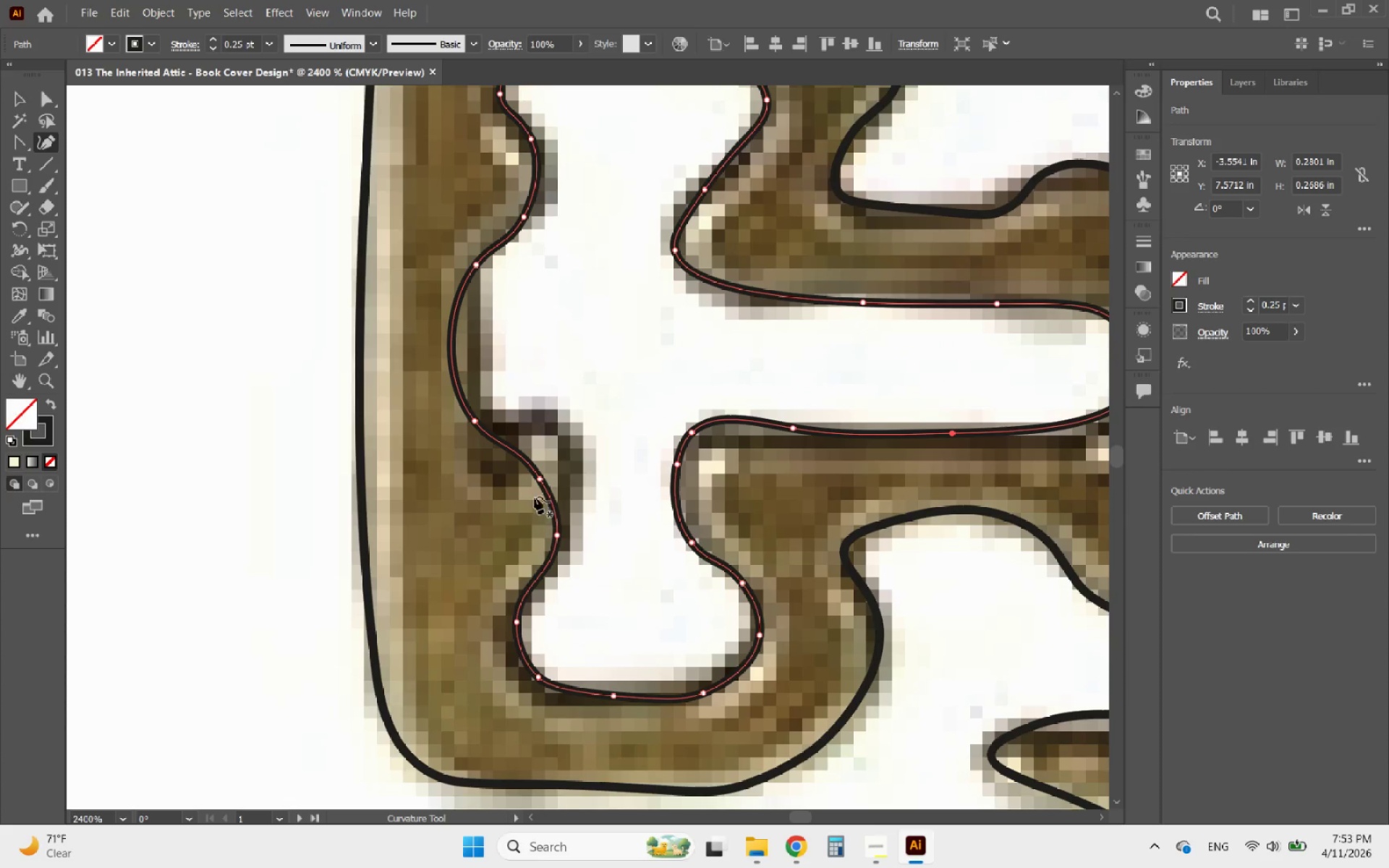 
left_click_drag(start_coordinate=[539, 478], to_coordinate=[563, 453])
 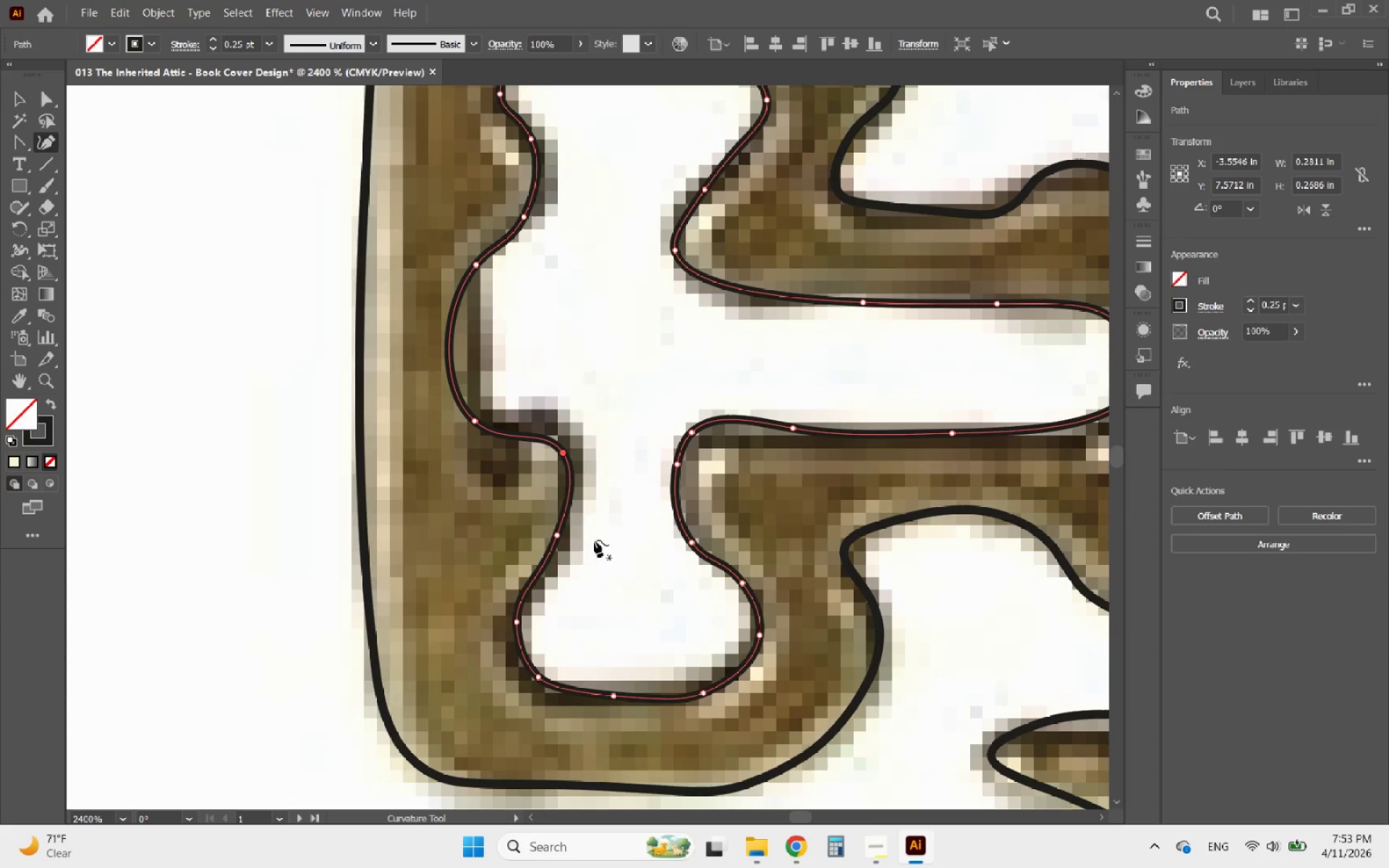 
hold_key(key=AltLeft, duration=1.16)
scroll: coordinate [603, 632], scroll_direction: down, amount: 2.0
 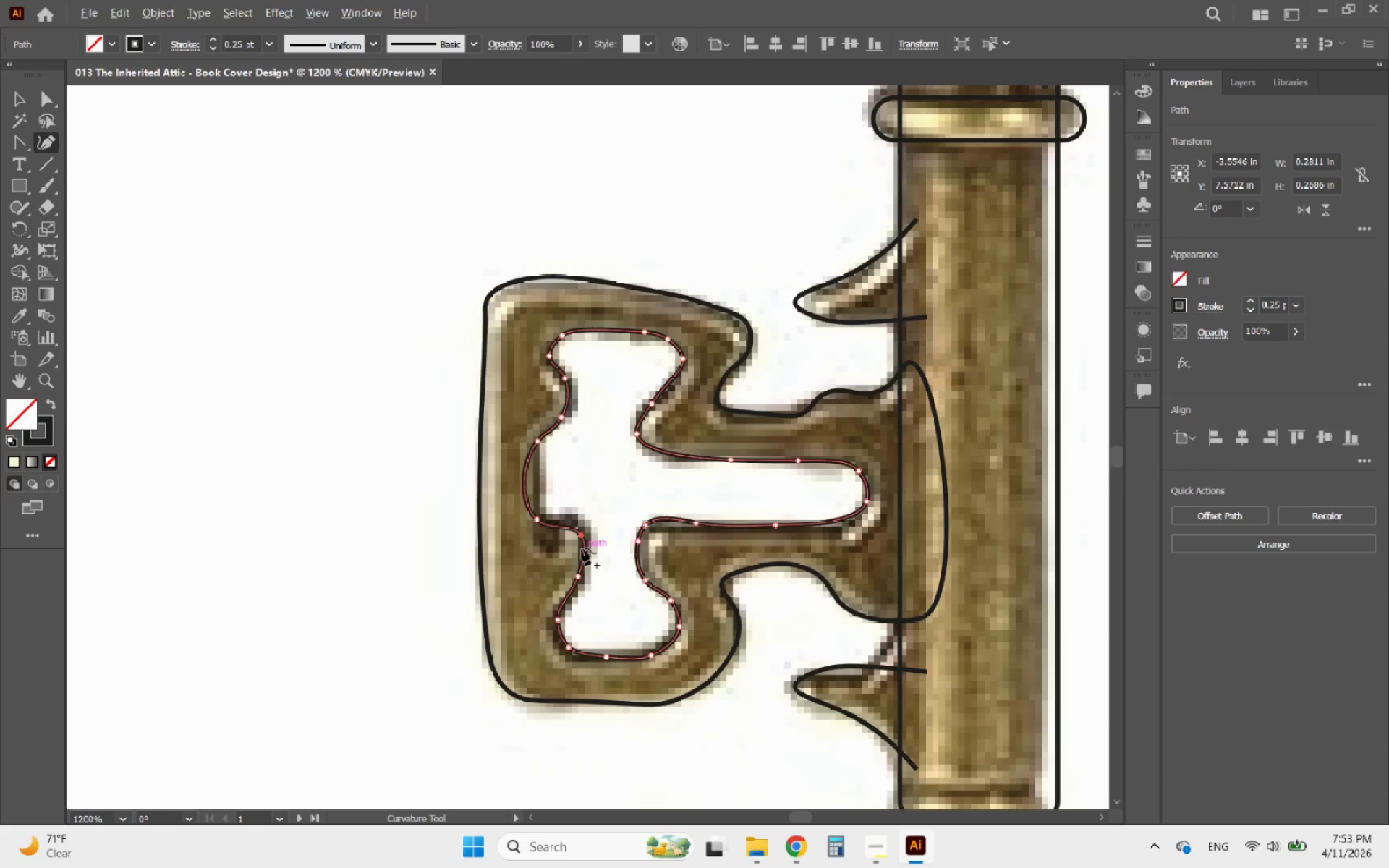 
scroll: coordinate [580, 547], scroll_direction: up, amount: 3.0
 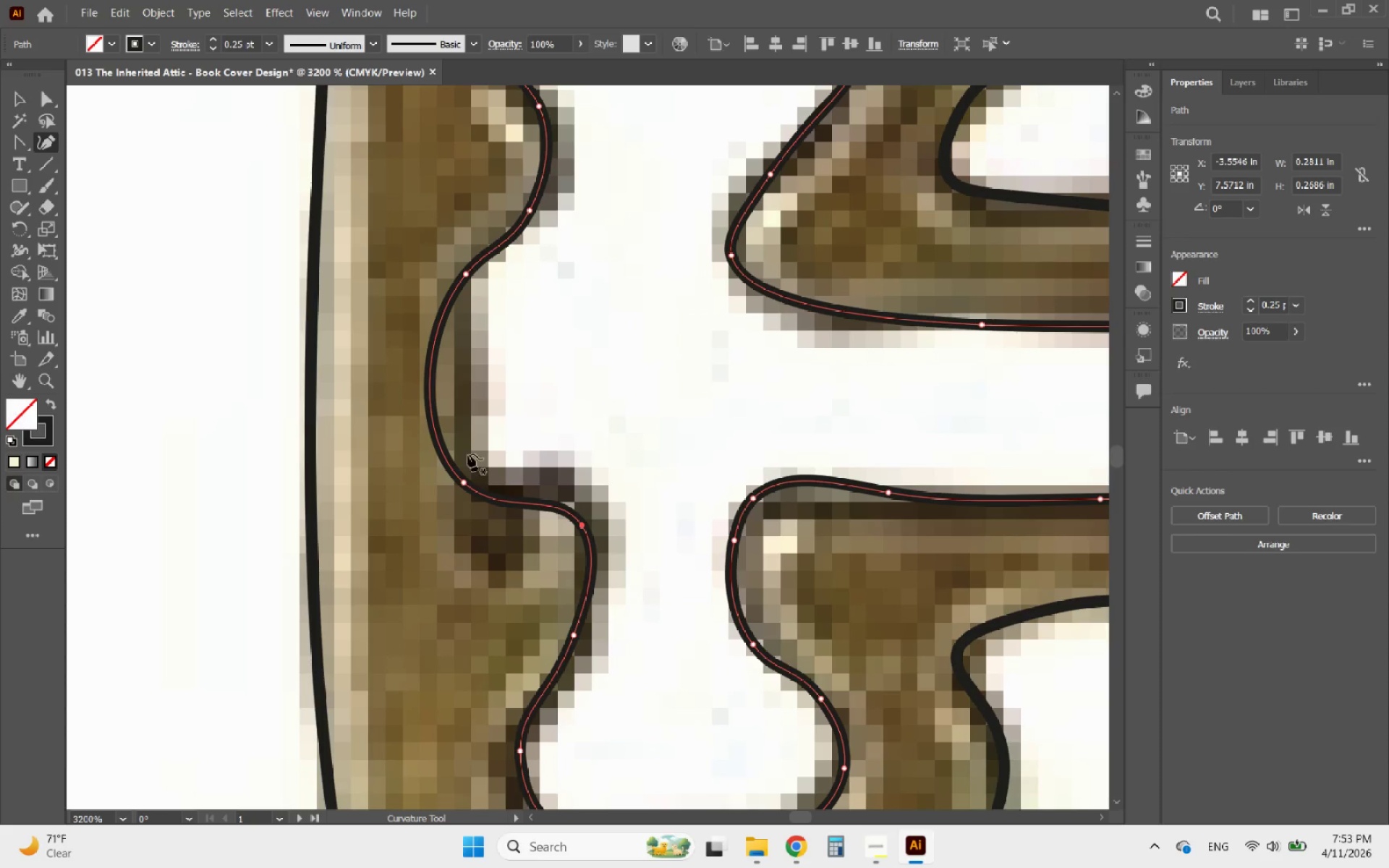 
key(Alt+AltLeft)
 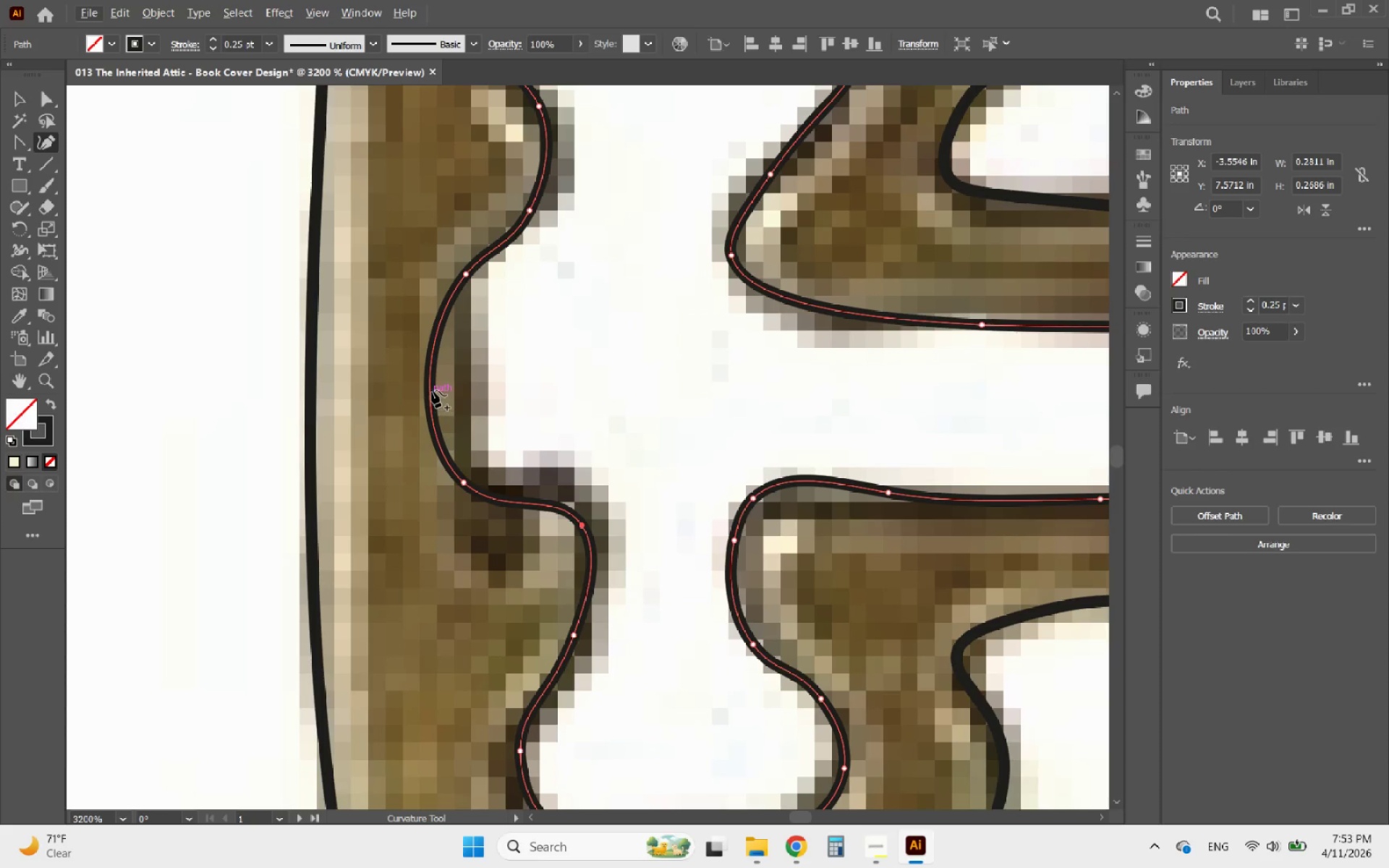 
left_click_drag(start_coordinate=[430, 388], to_coordinate=[459, 388])
 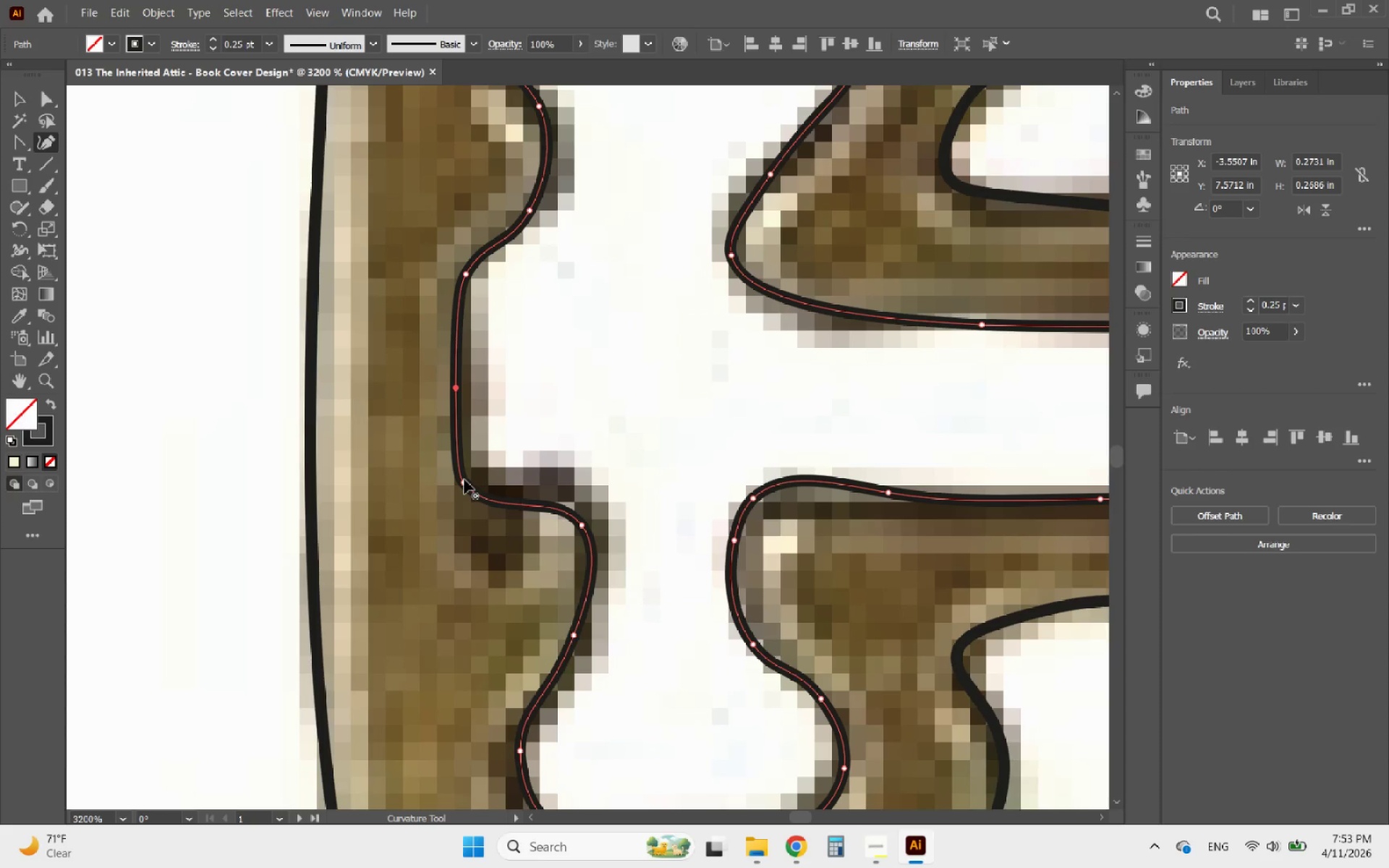 
left_click_drag(start_coordinate=[464, 480], to_coordinate=[477, 480])
 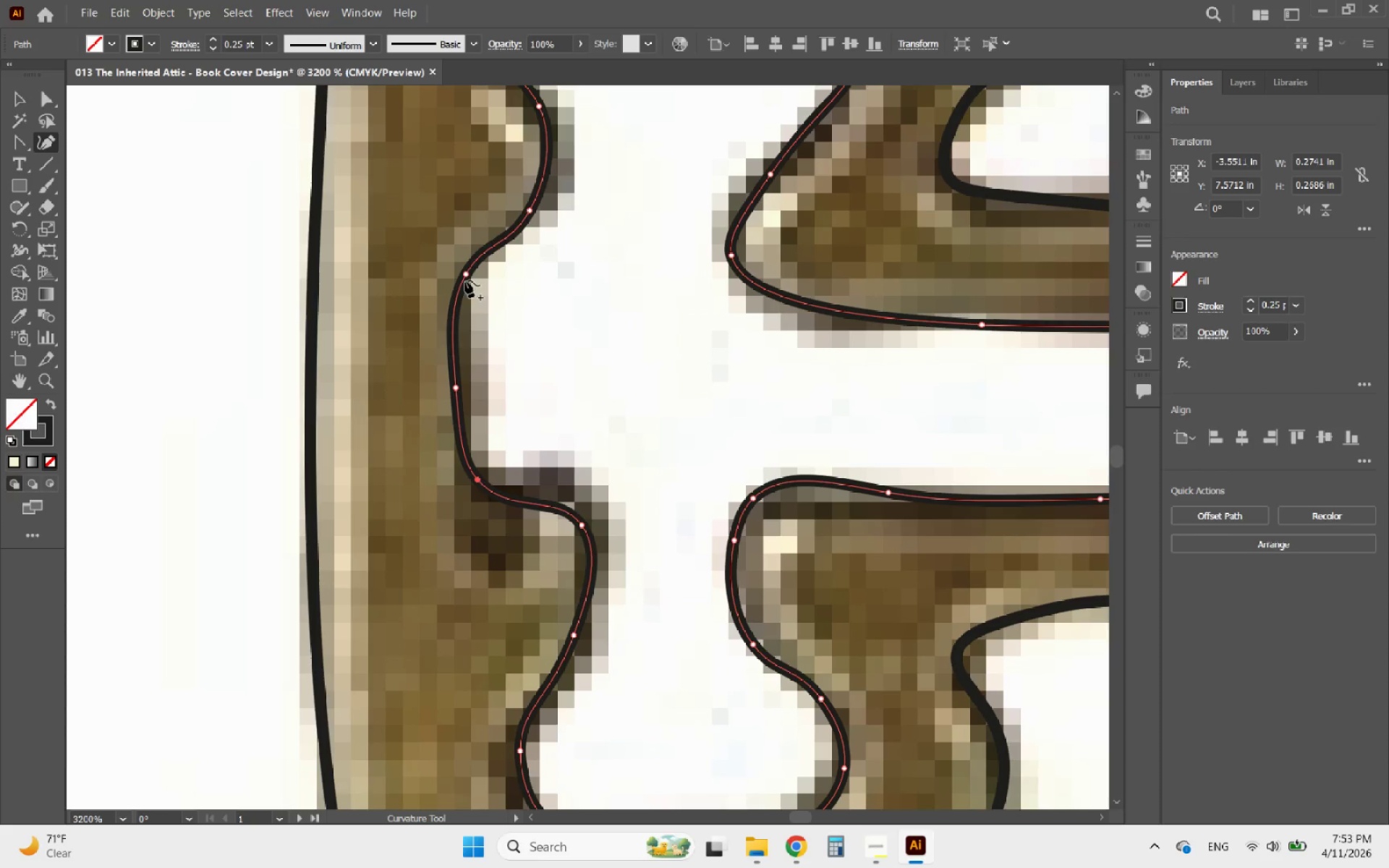 
left_click_drag(start_coordinate=[467, 272], to_coordinate=[477, 264])
 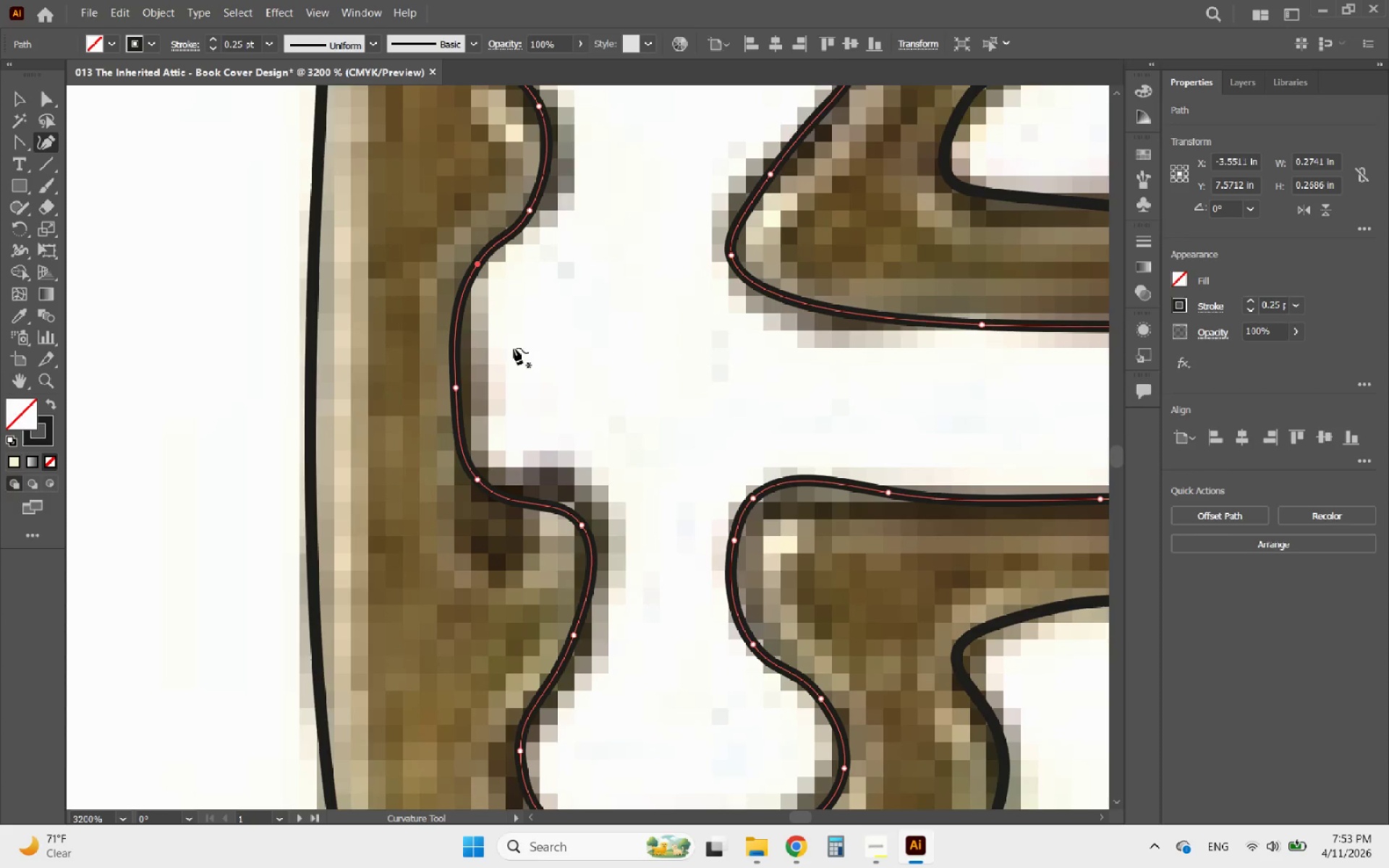 
hold_key(key=AltLeft, duration=1.28)
scroll: coordinate [566, 487], scroll_direction: down, amount: 3.0
 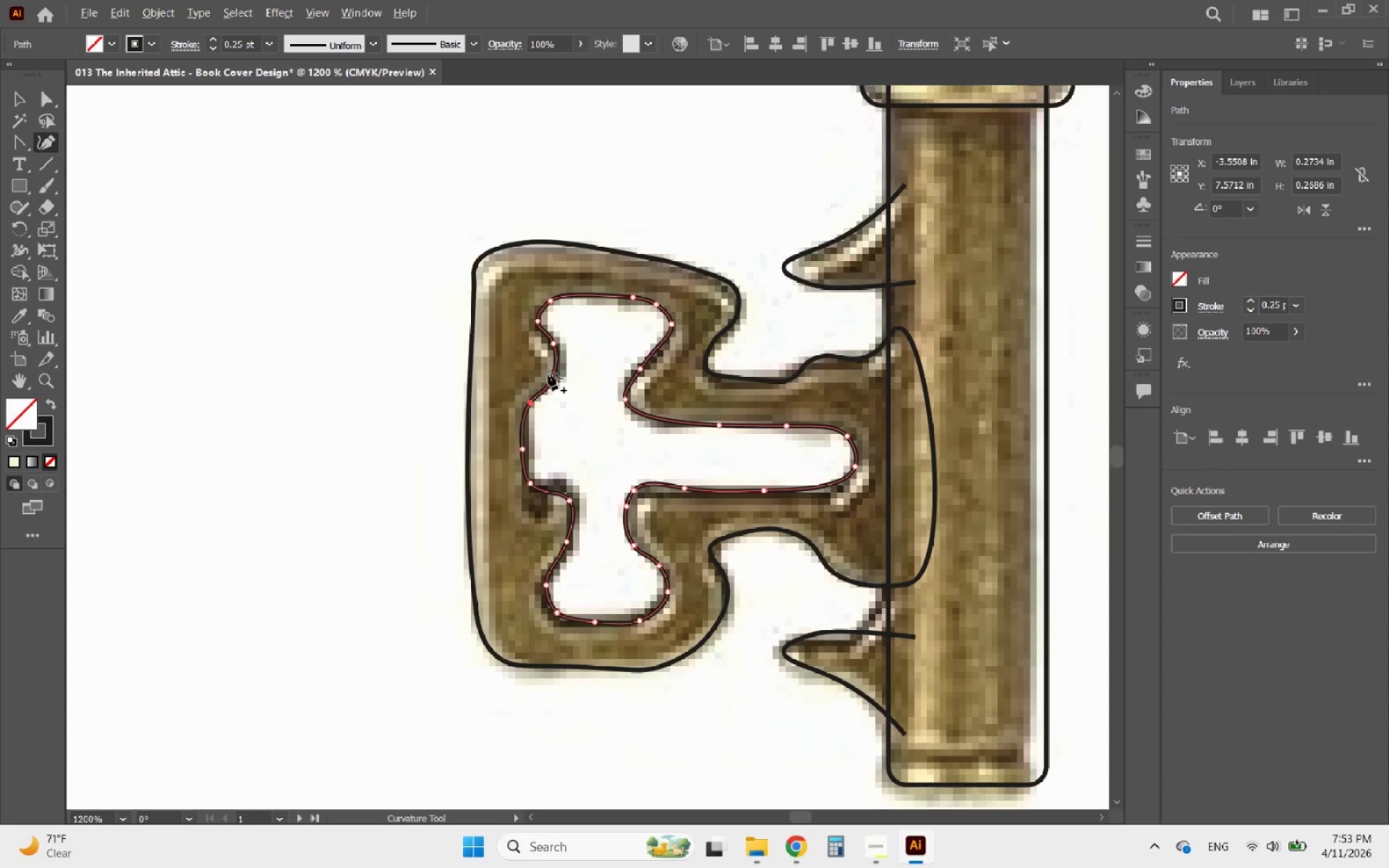 
scroll: coordinate [548, 372], scroll_direction: up, amount: 1.0
 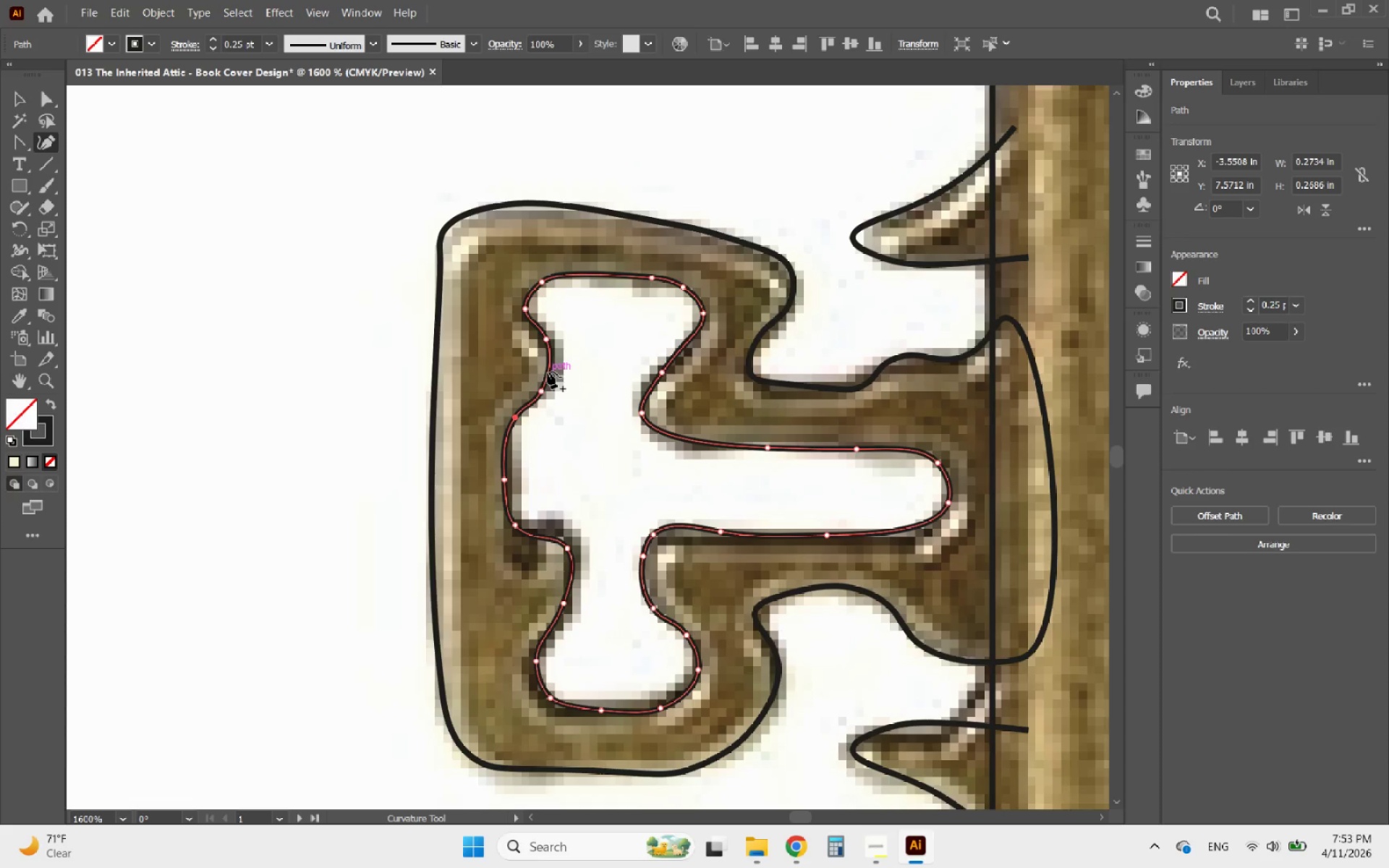 
hold_key(key=AltLeft, duration=0.52)
scroll: coordinate [548, 372], scroll_direction: down, amount: 2.0
 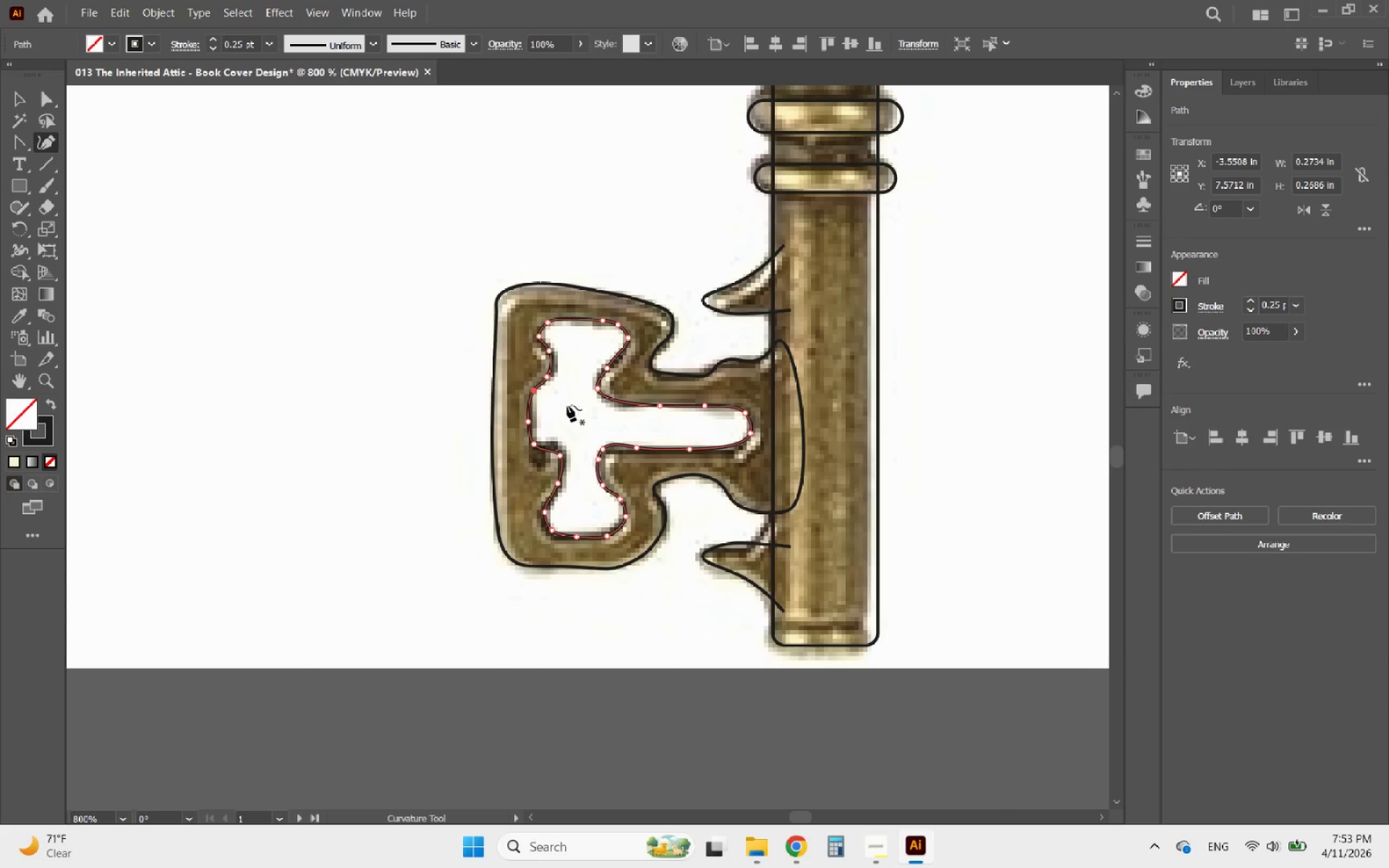 
hold_key(key=AltLeft, duration=0.52)
scroll: coordinate [701, 441], scroll_direction: up, amount: 2.0
 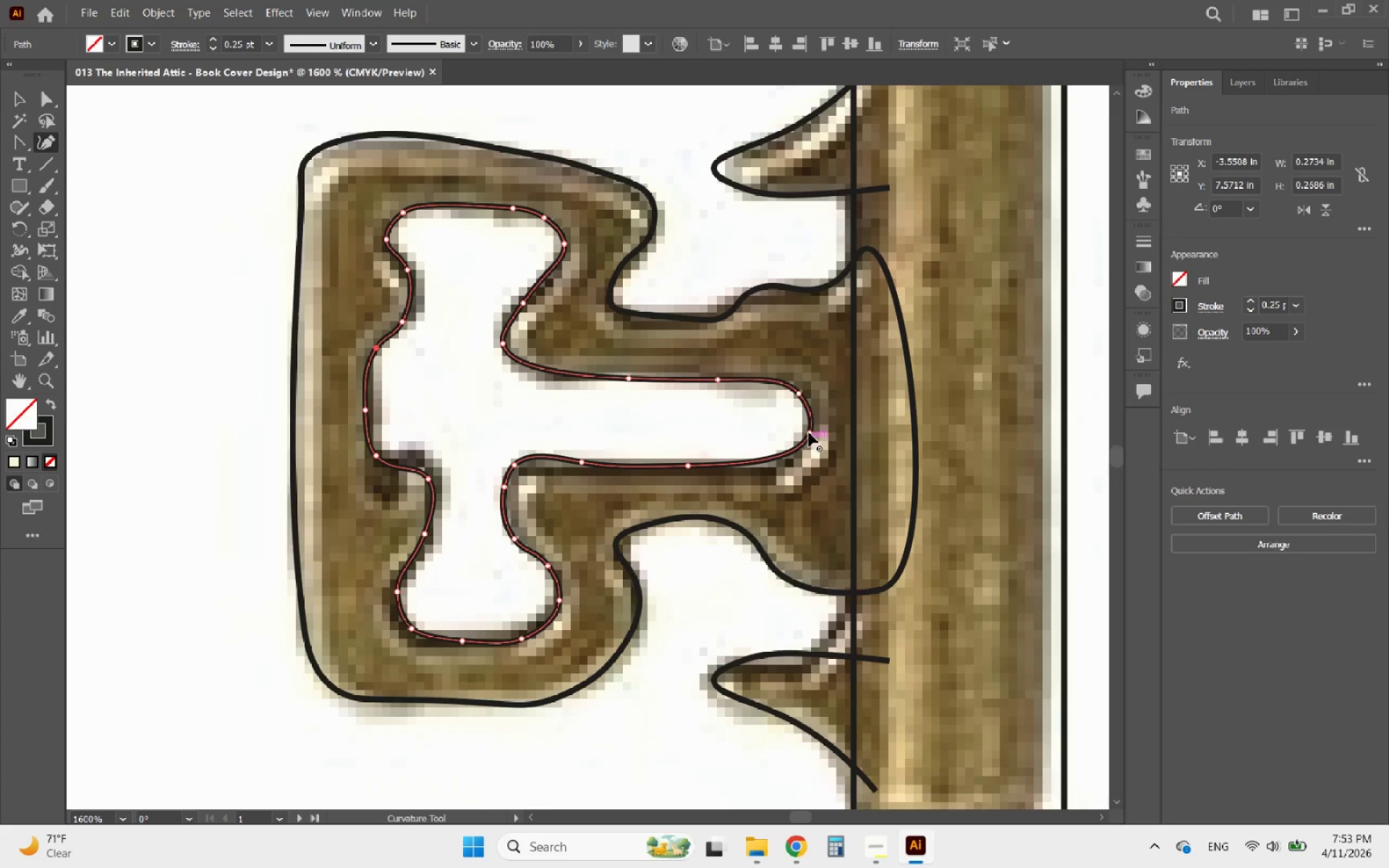 
left_click_drag(start_coordinate=[812, 433], to_coordinate=[802, 453])
 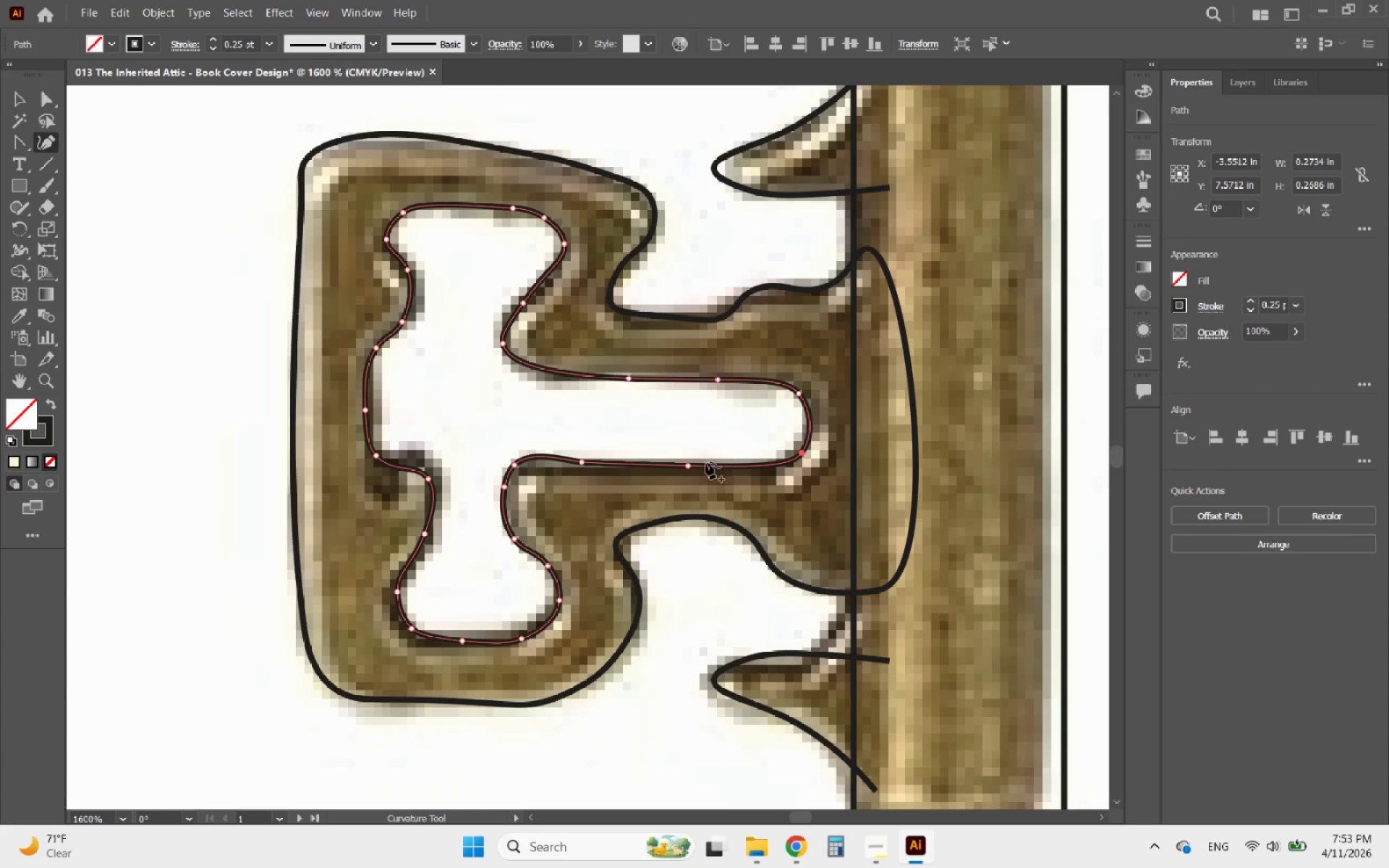 
hold_key(key=AltLeft, duration=0.45)
scroll: coordinate [551, 459], scroll_direction: up, amount: 2.0
 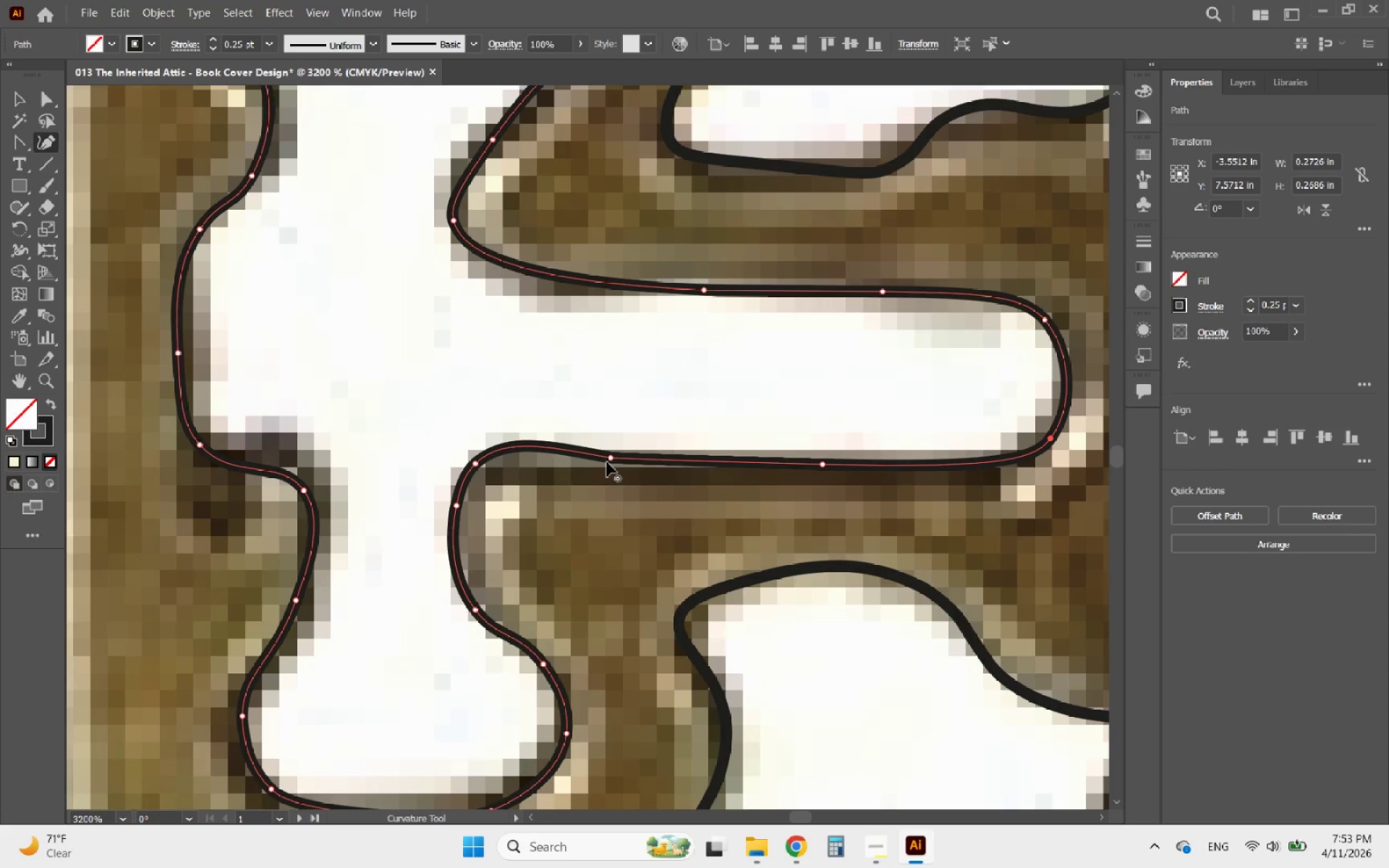 
left_click_drag(start_coordinate=[609, 459], to_coordinate=[612, 451])
 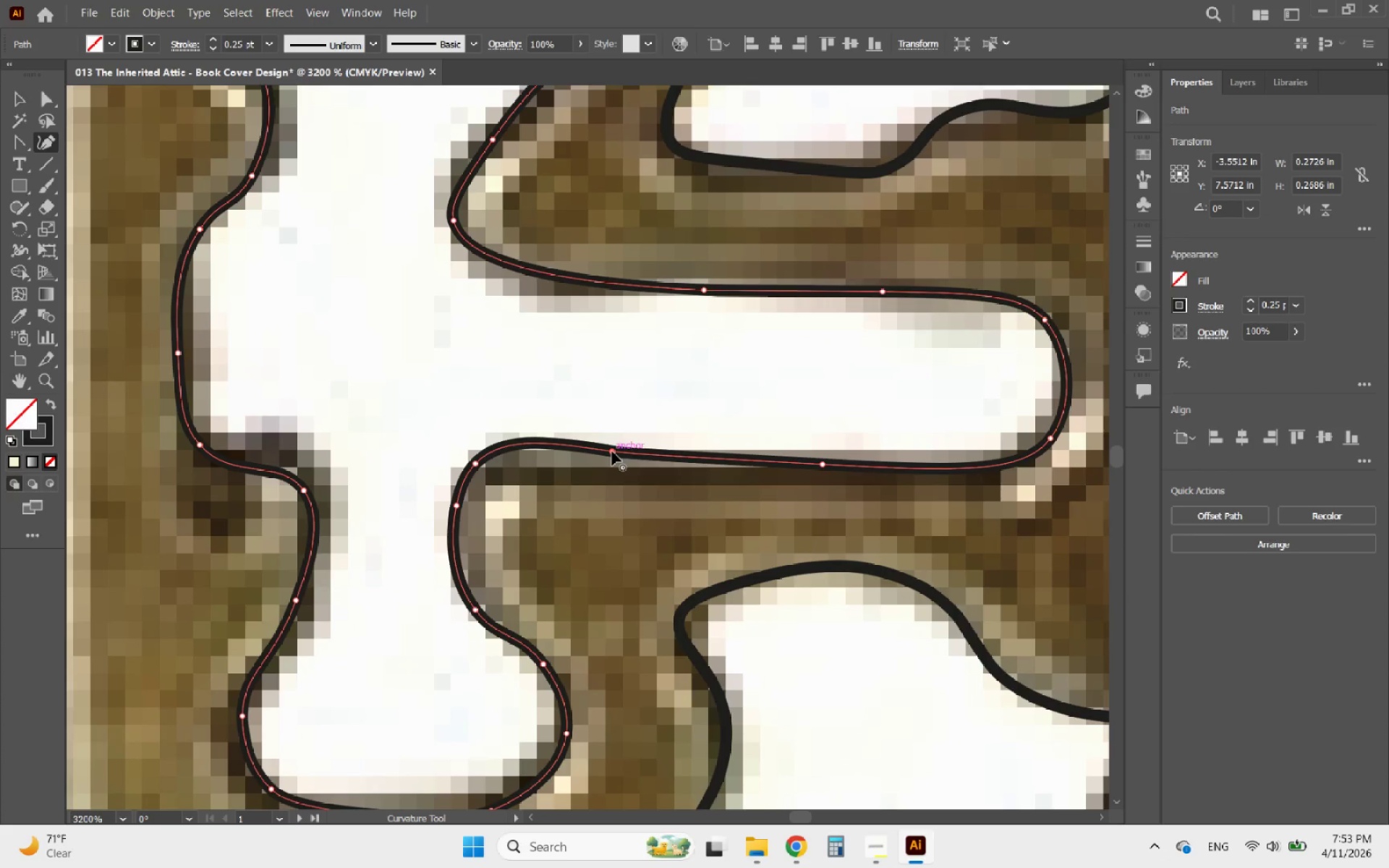 
hold_key(key=AltLeft, duration=0.52)
scroll: coordinate [638, 451], scroll_direction: down, amount: 2.0
 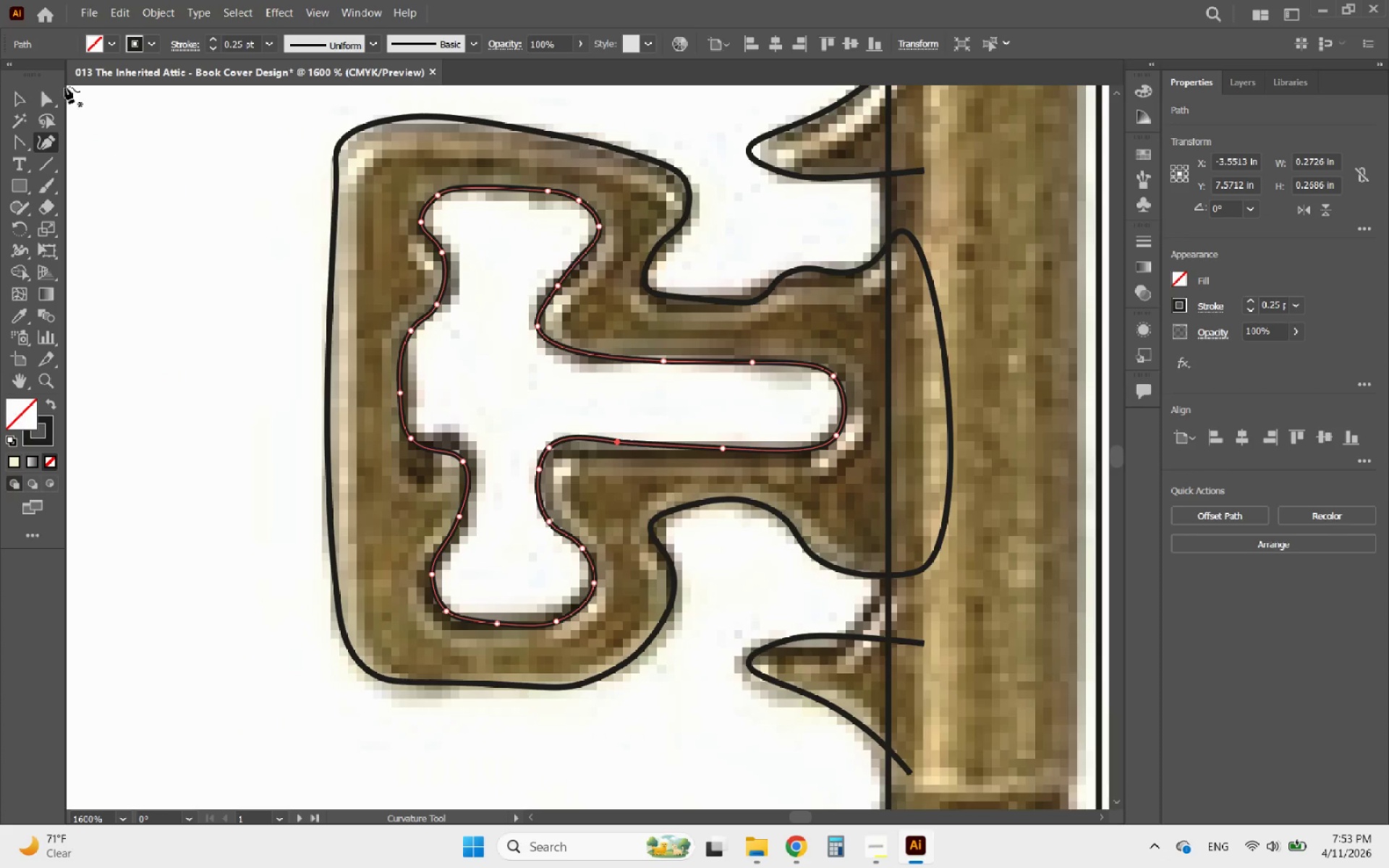 
left_click([16, 102])
 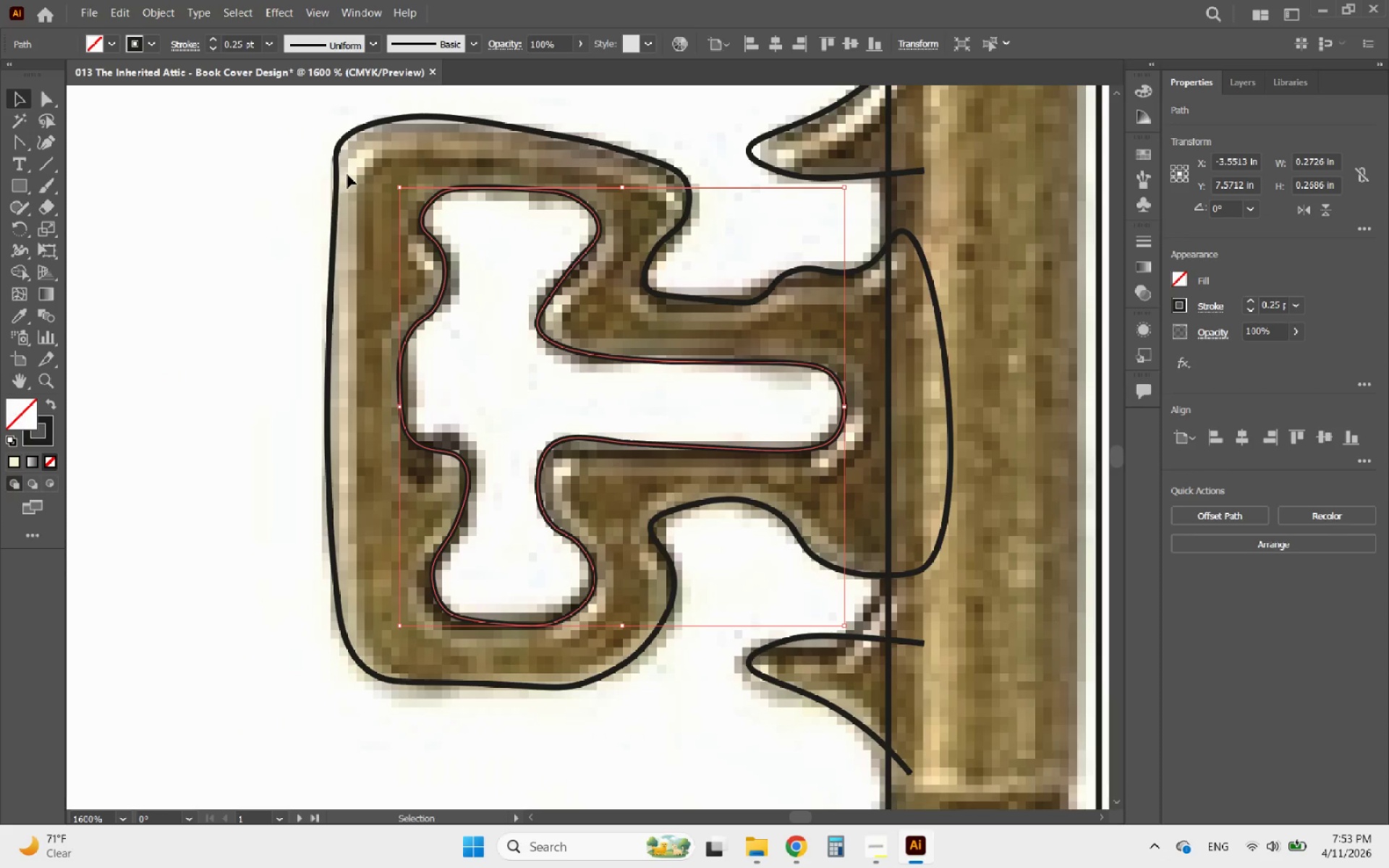 
left_click([335, 176])
 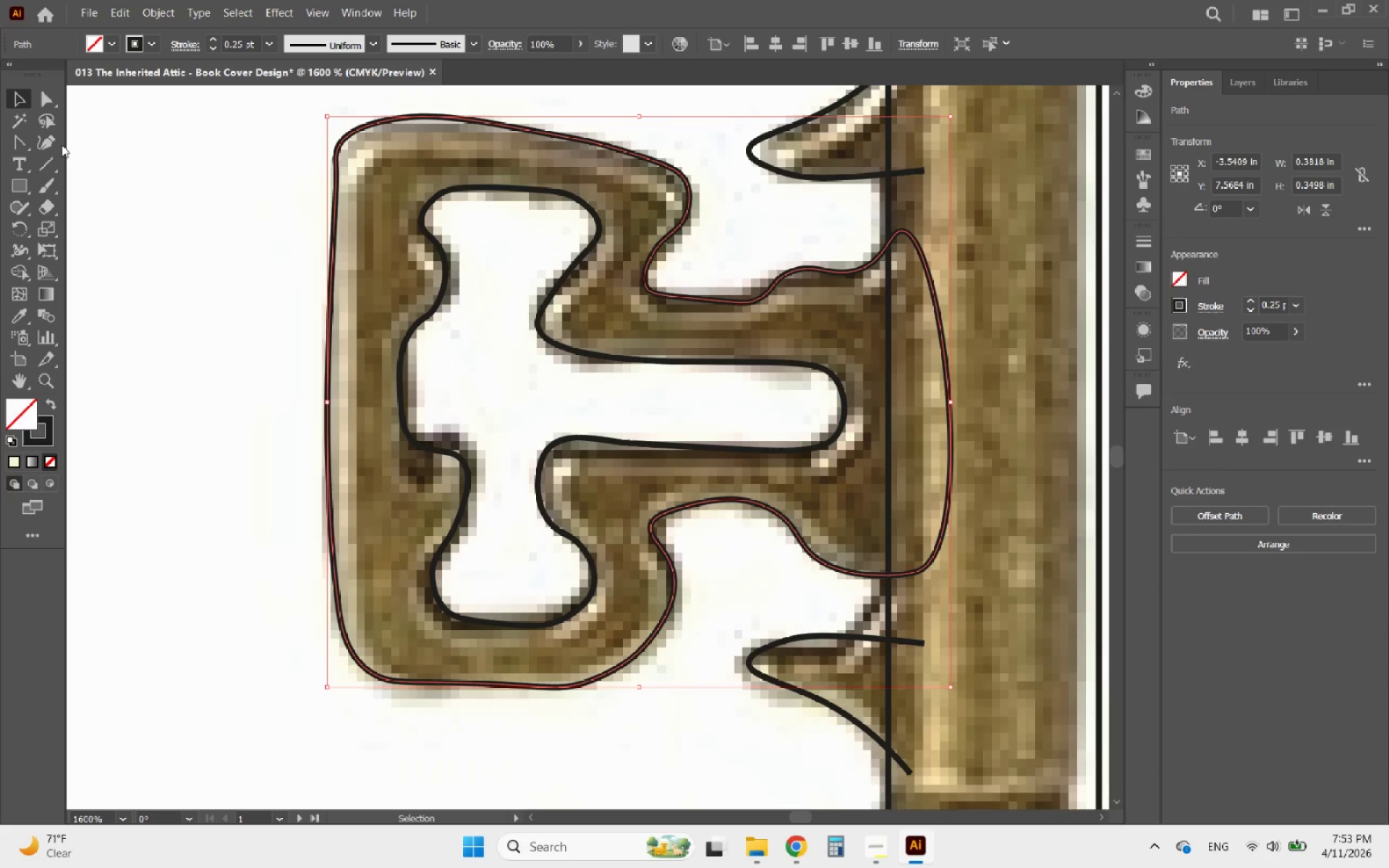 
left_click([50, 145])
 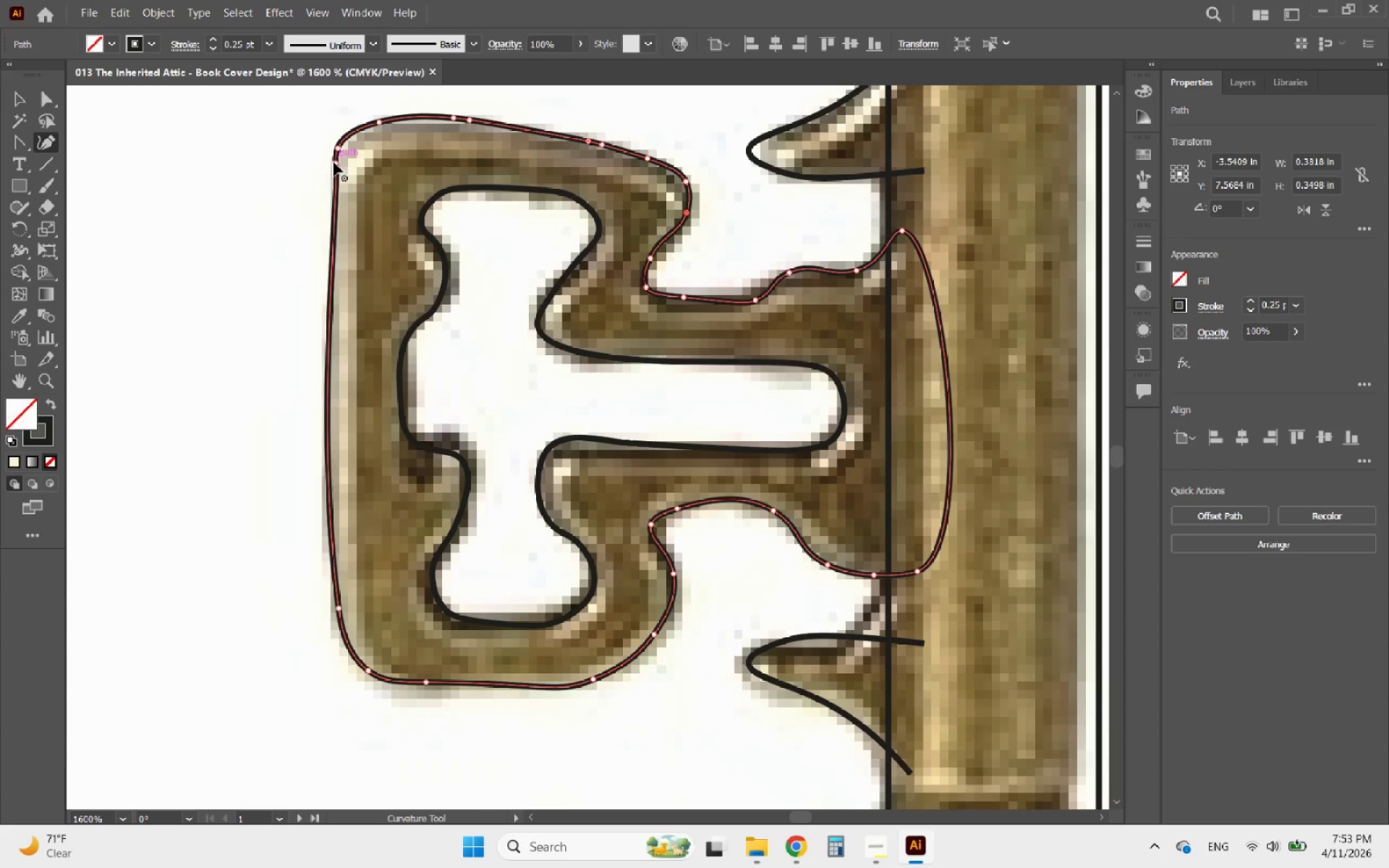 
left_click_drag(start_coordinate=[336, 164], to_coordinate=[336, 409])
 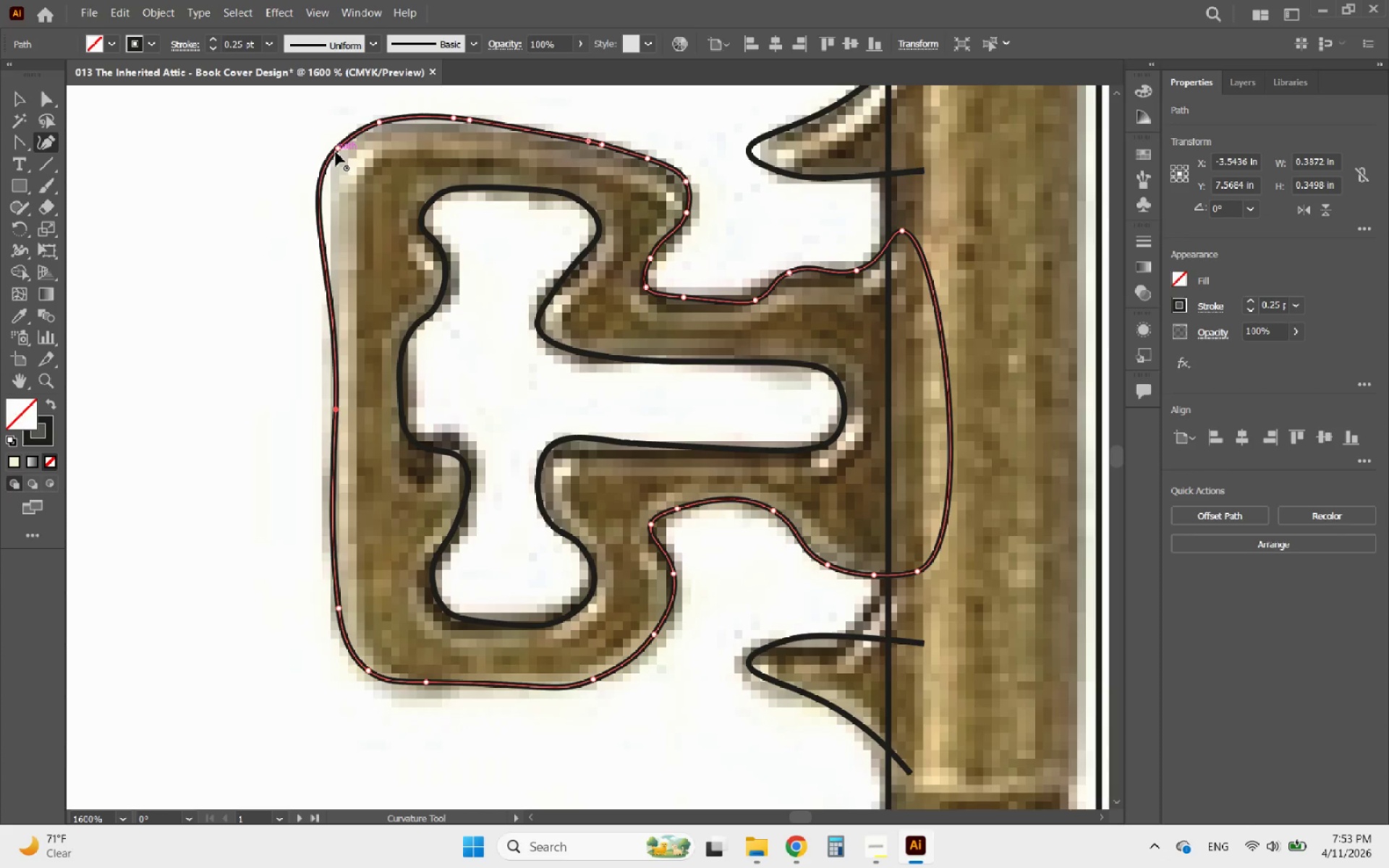 
left_click_drag(start_coordinate=[336, 150], to_coordinate=[339, 195])
 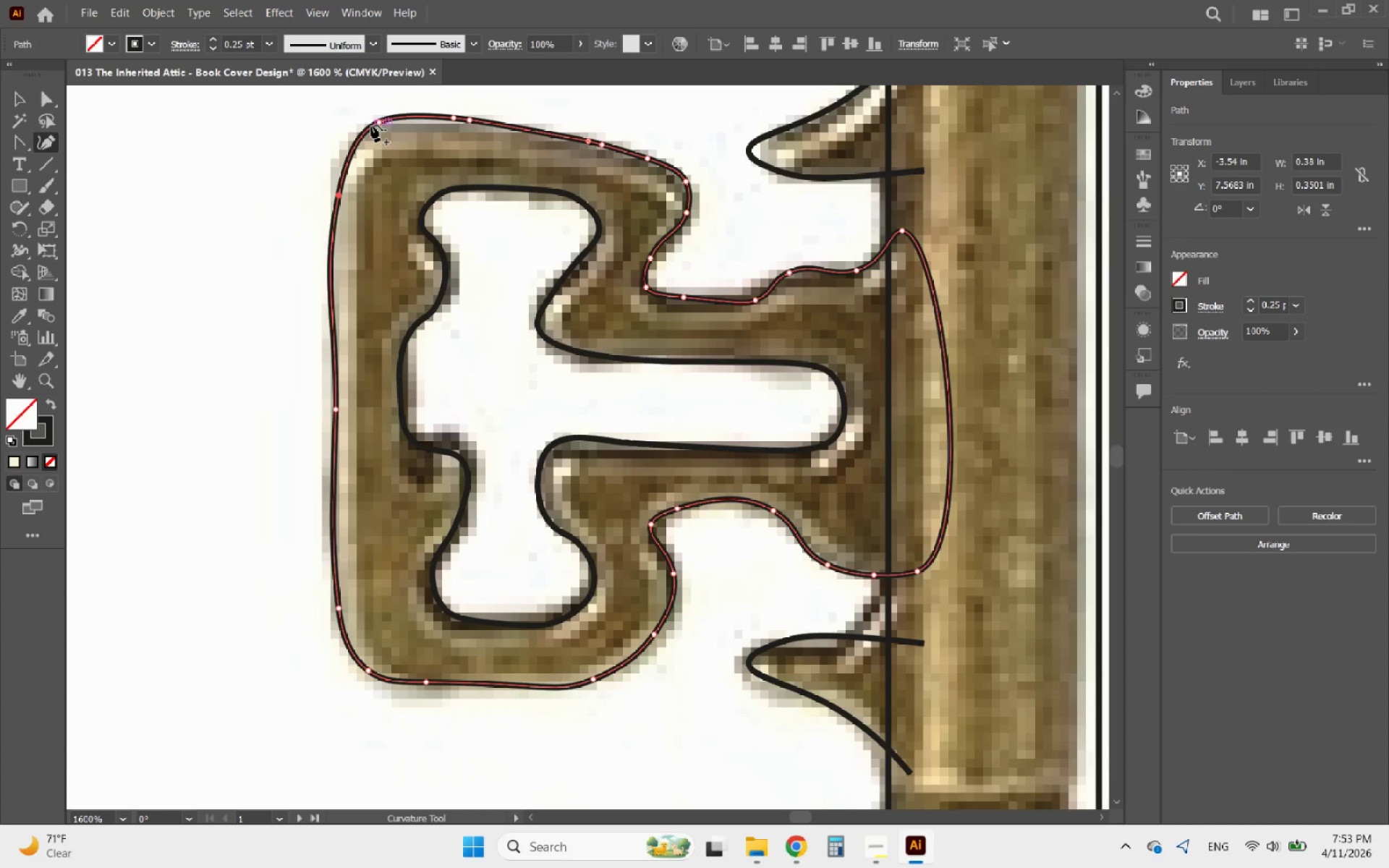 
left_click_drag(start_coordinate=[374, 124], to_coordinate=[353, 134])
 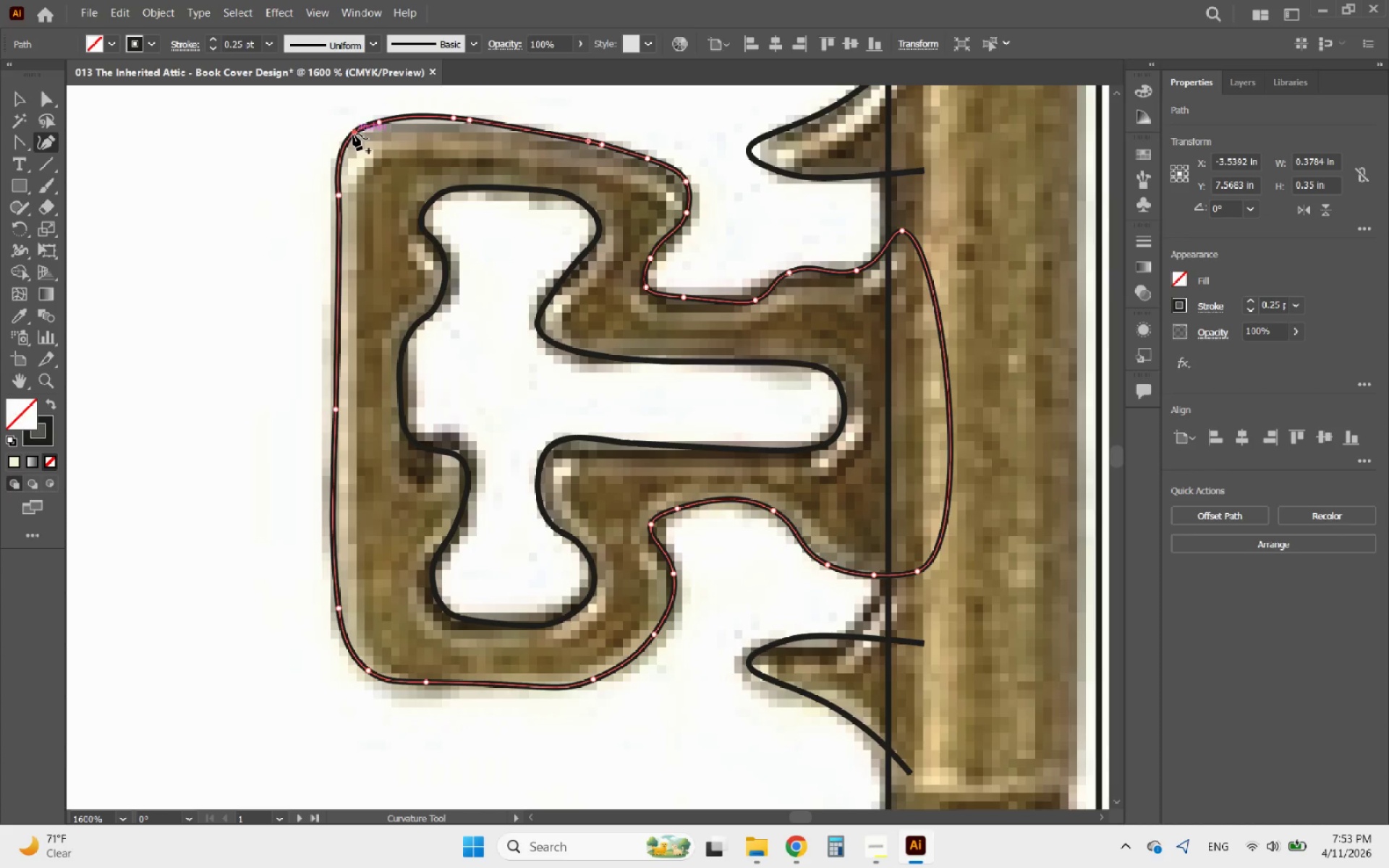 
key(Control+ControlLeft)
 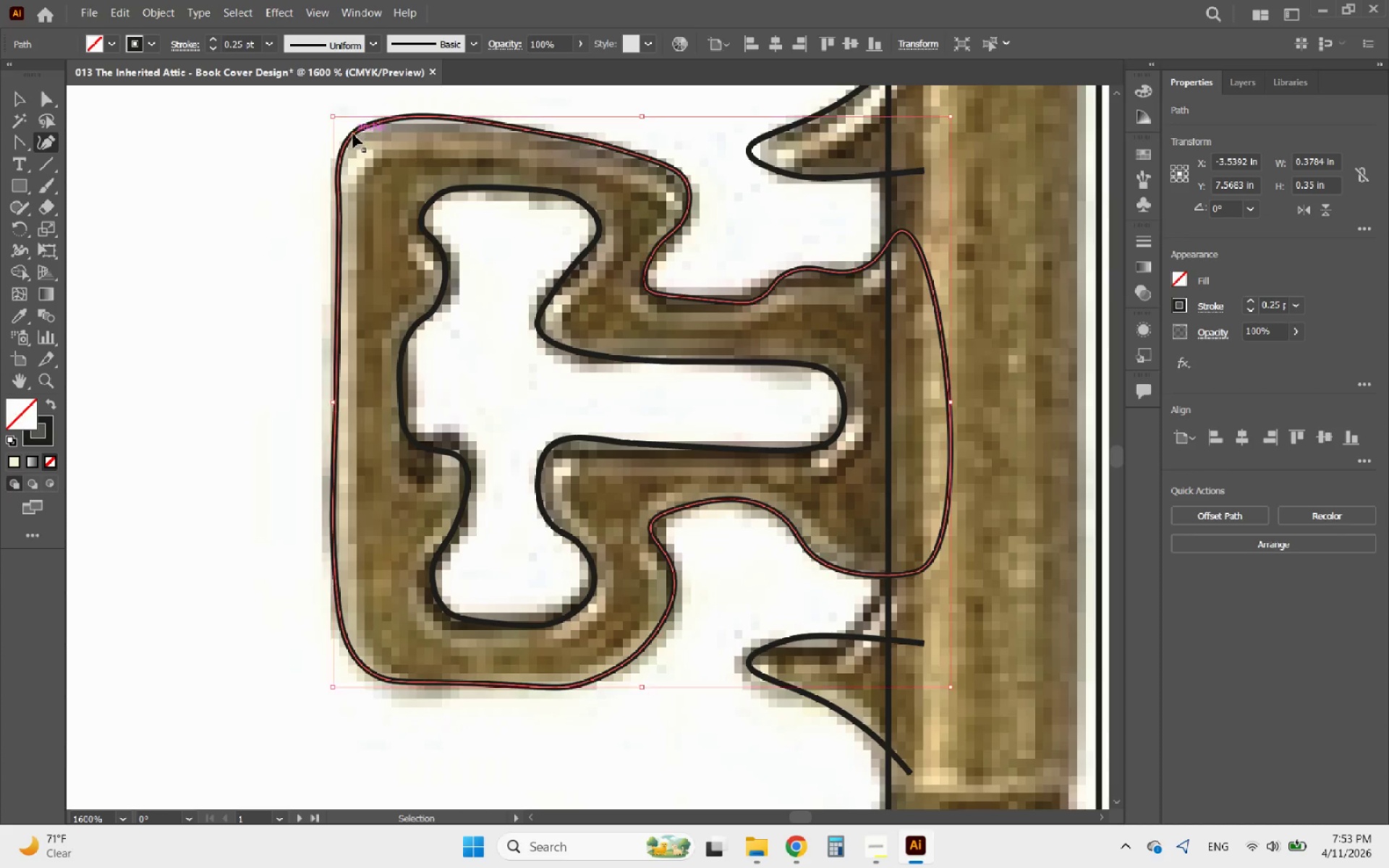 
key(Control+Z)
 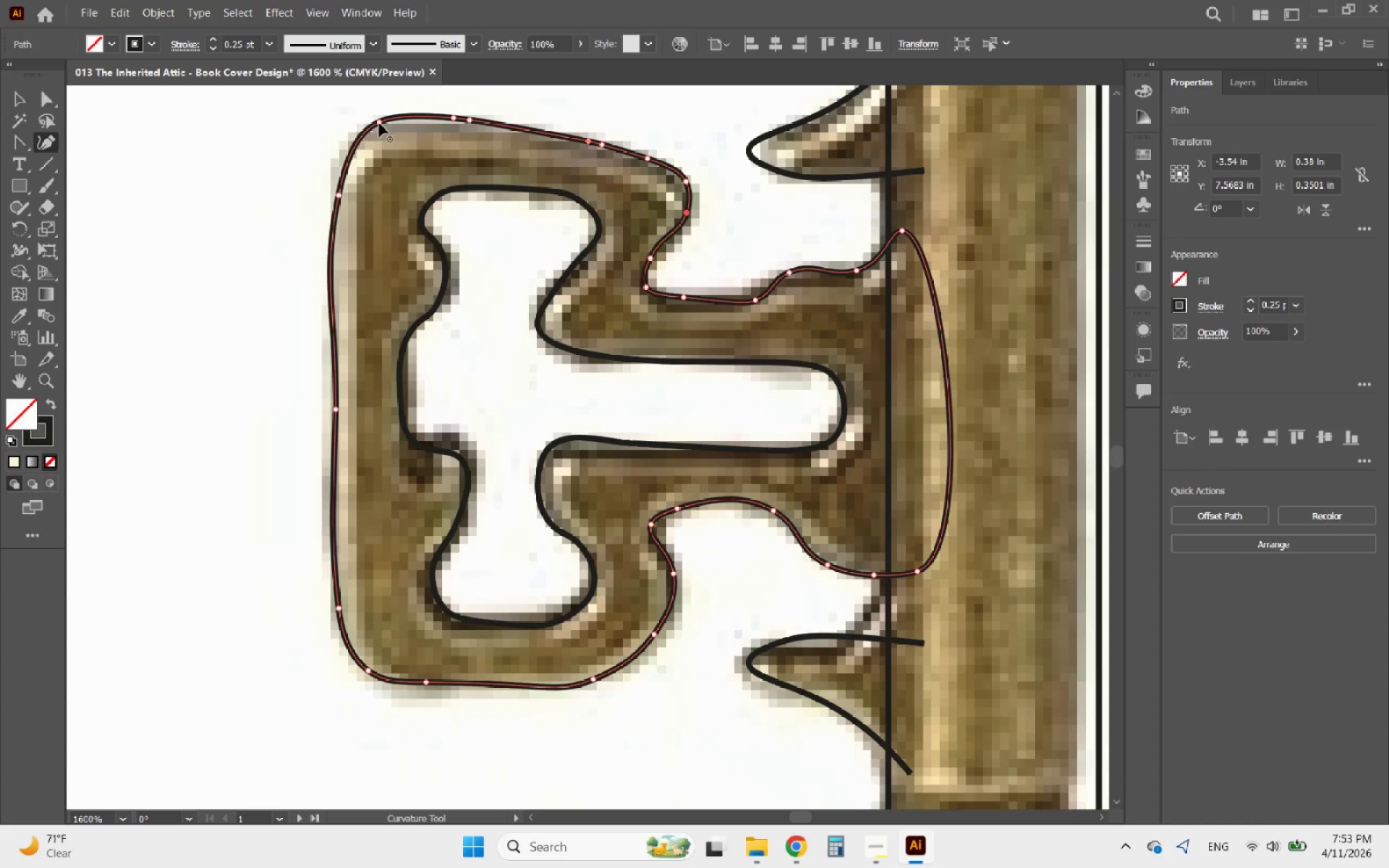 
left_click_drag(start_coordinate=[379, 121], to_coordinate=[362, 135])
 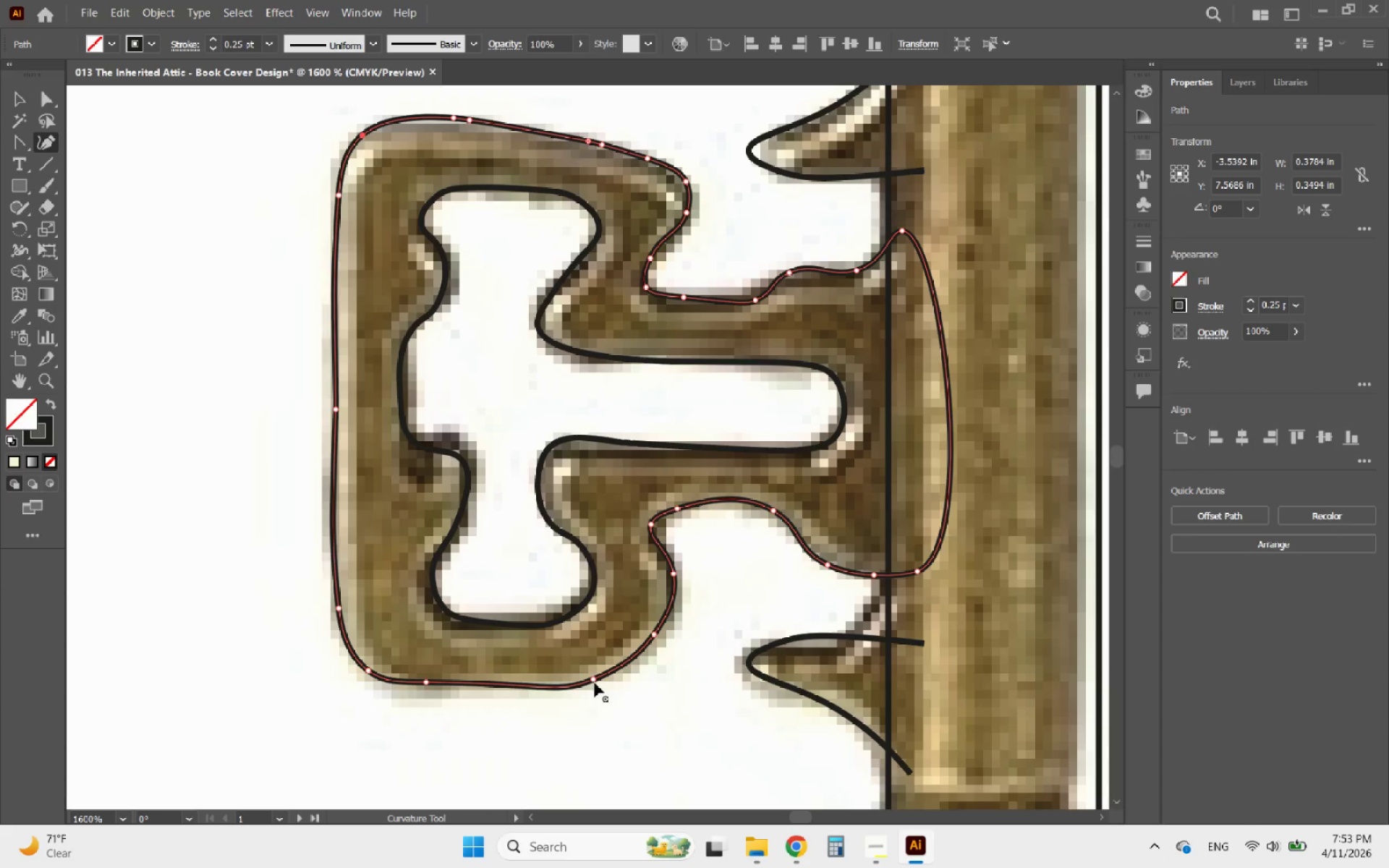 
left_click_drag(start_coordinate=[593, 679], to_coordinate=[555, 678])
 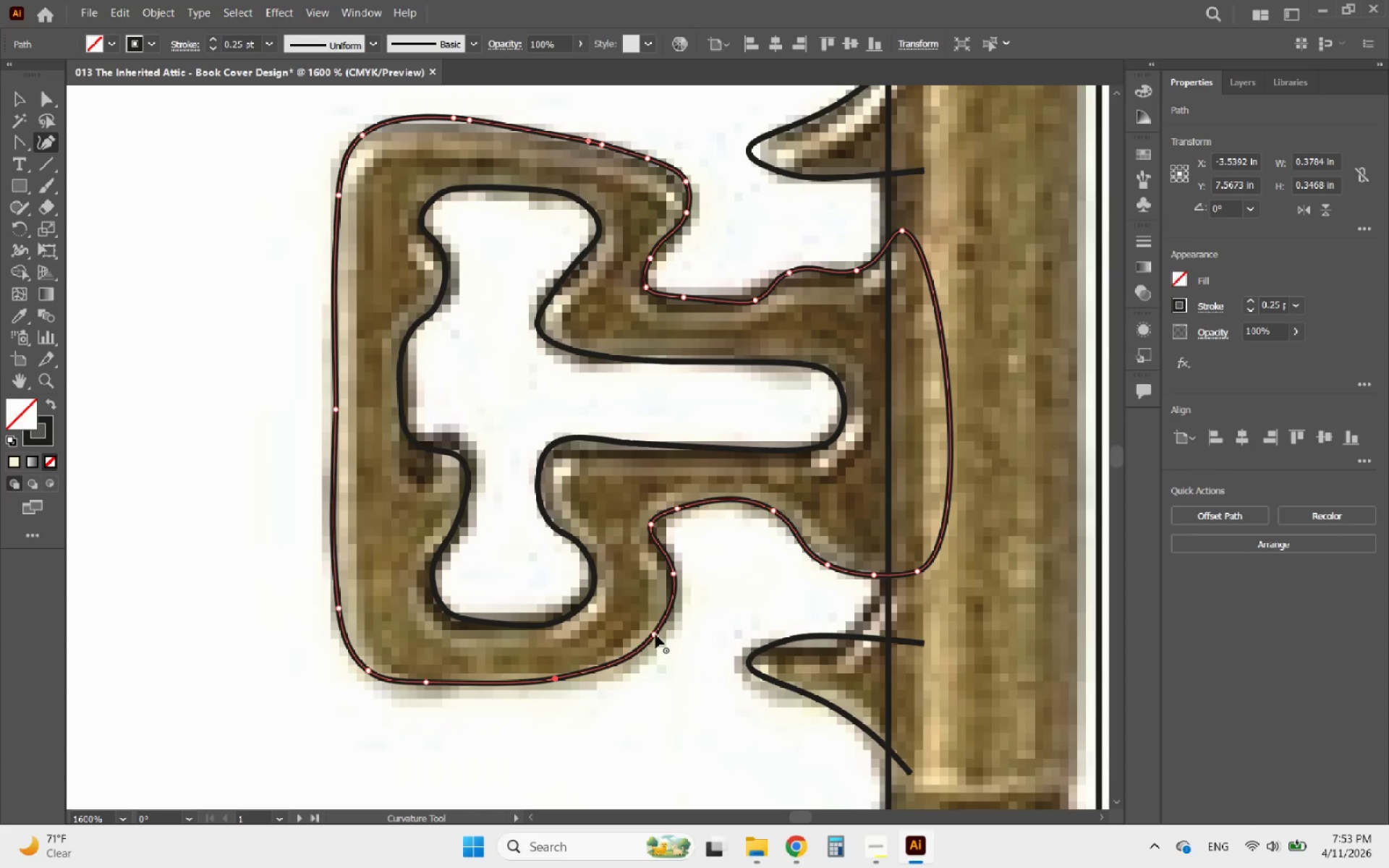 
left_click_drag(start_coordinate=[654, 634], to_coordinate=[655, 646])
 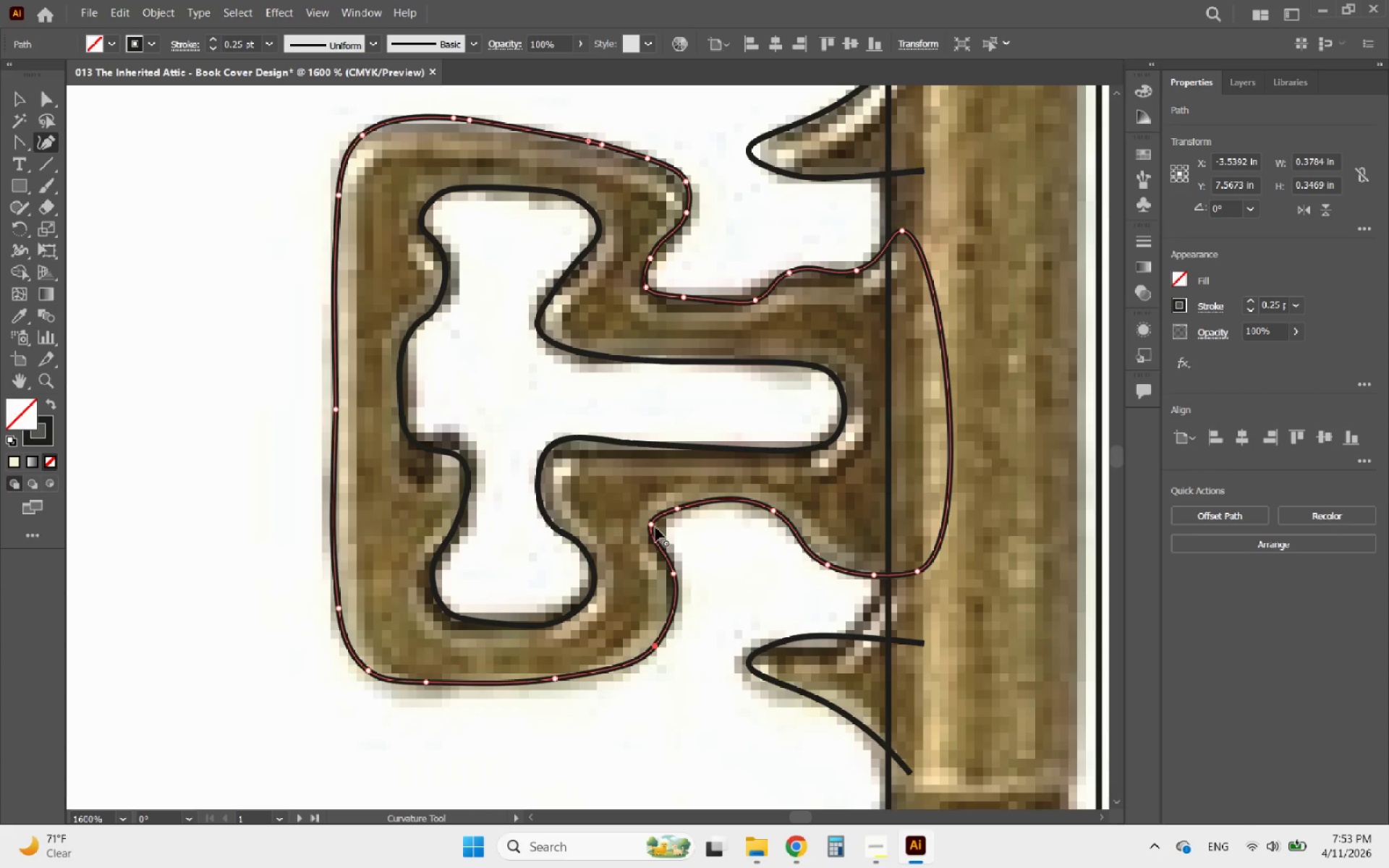 
left_click_drag(start_coordinate=[647, 523], to_coordinate=[666, 527])
 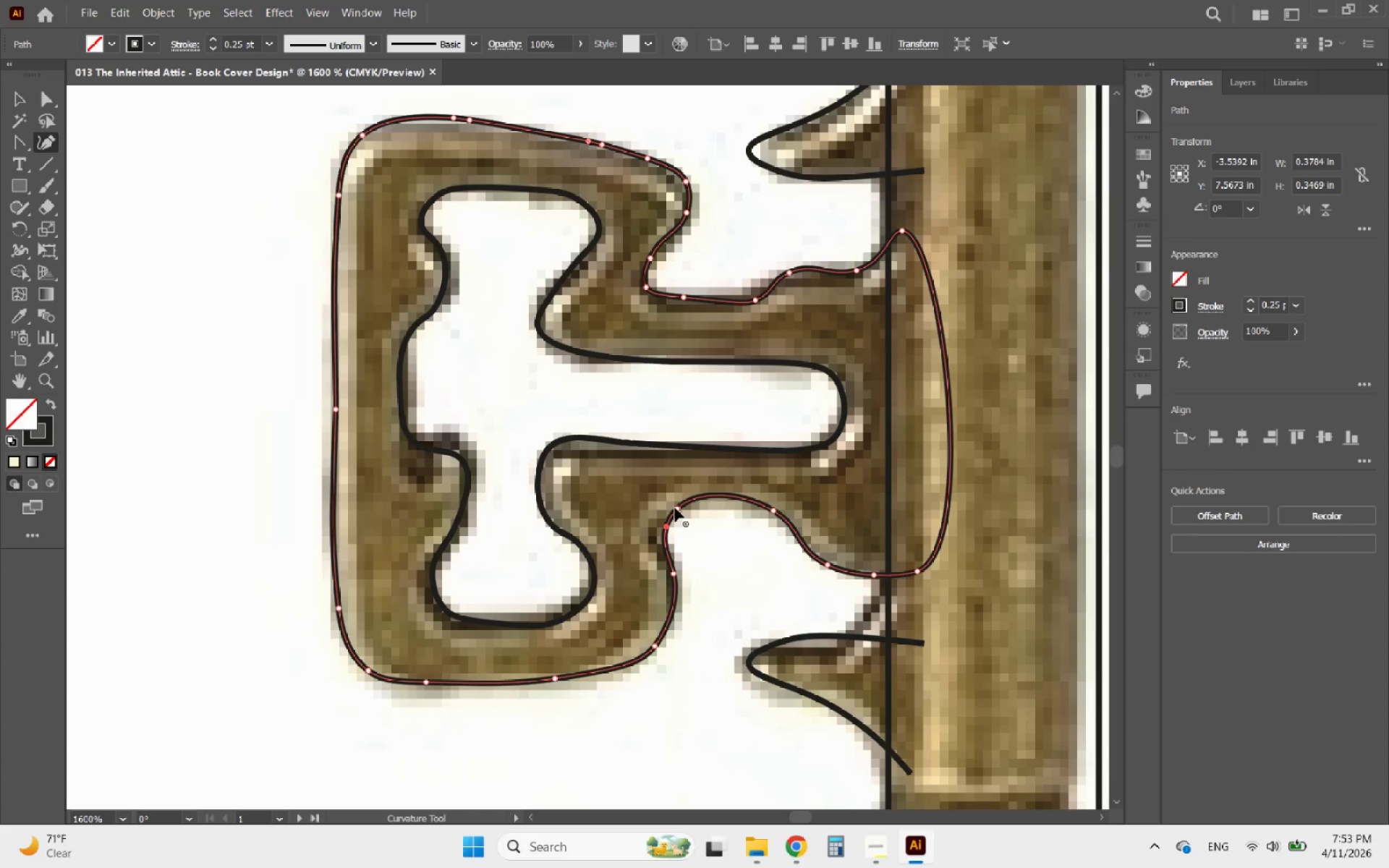 
left_click_drag(start_coordinate=[678, 507], to_coordinate=[728, 506])
 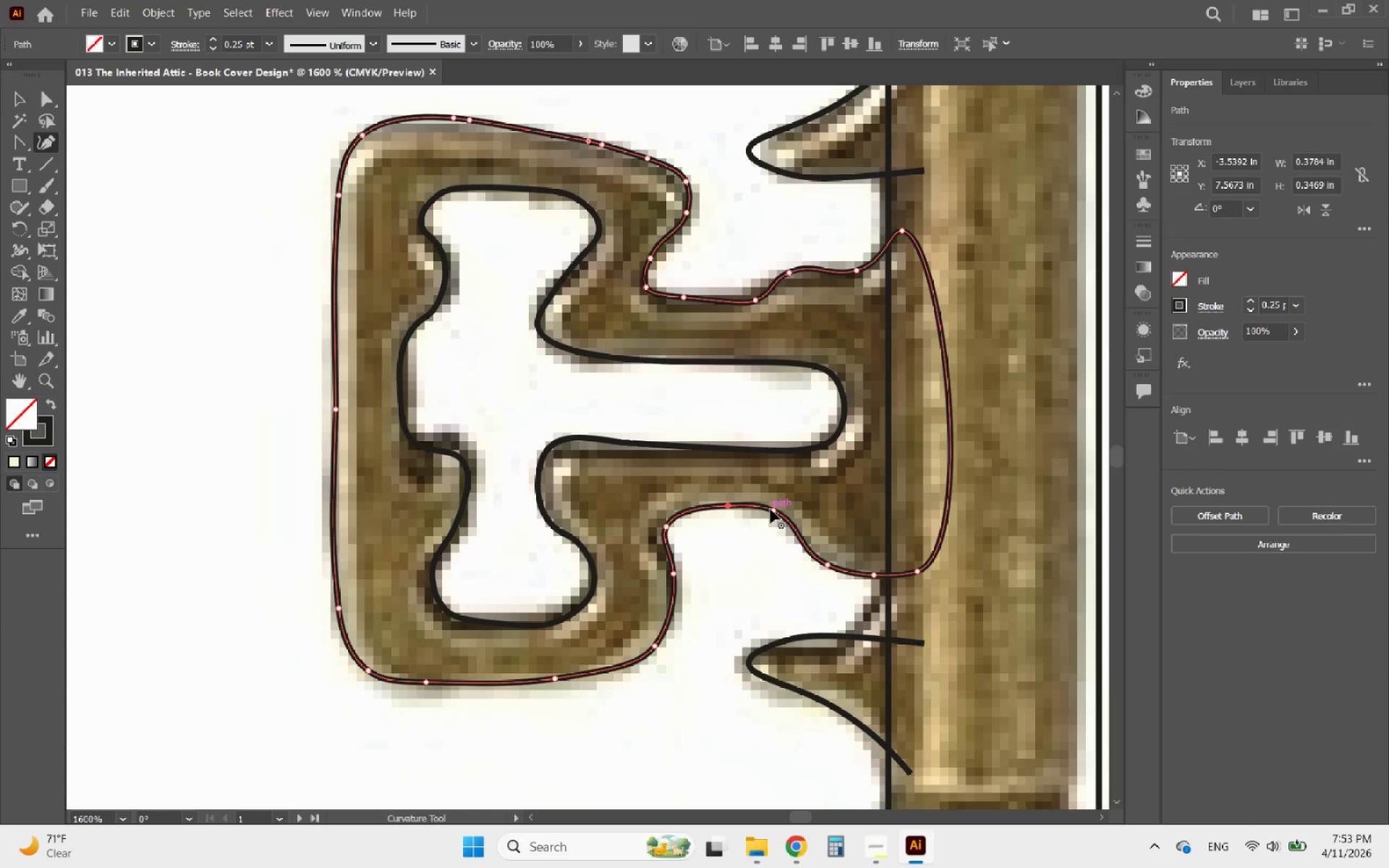 
left_click_drag(start_coordinate=[773, 509], to_coordinate=[784, 526])
 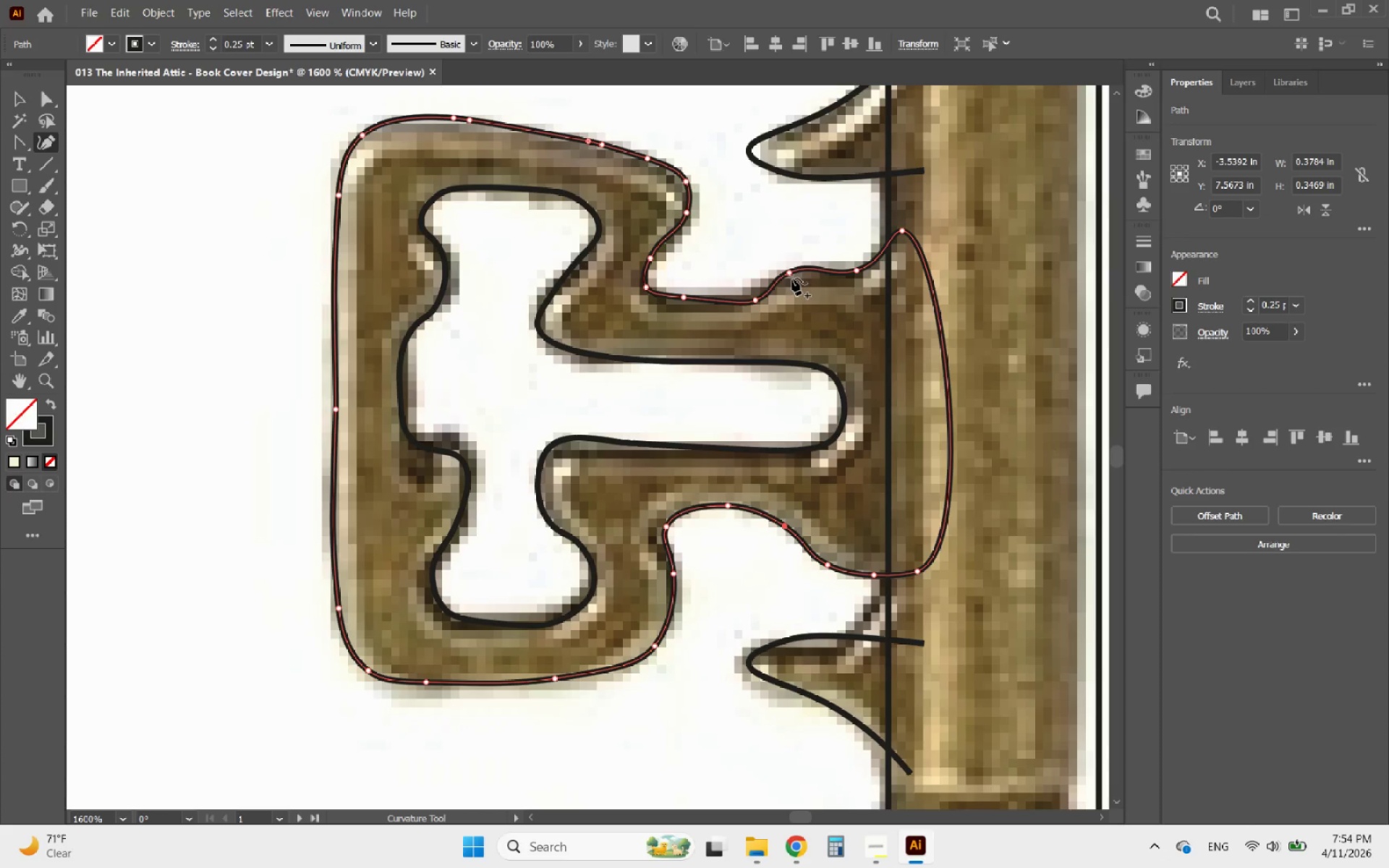 
left_click_drag(start_coordinate=[792, 268], to_coordinate=[799, 271])
 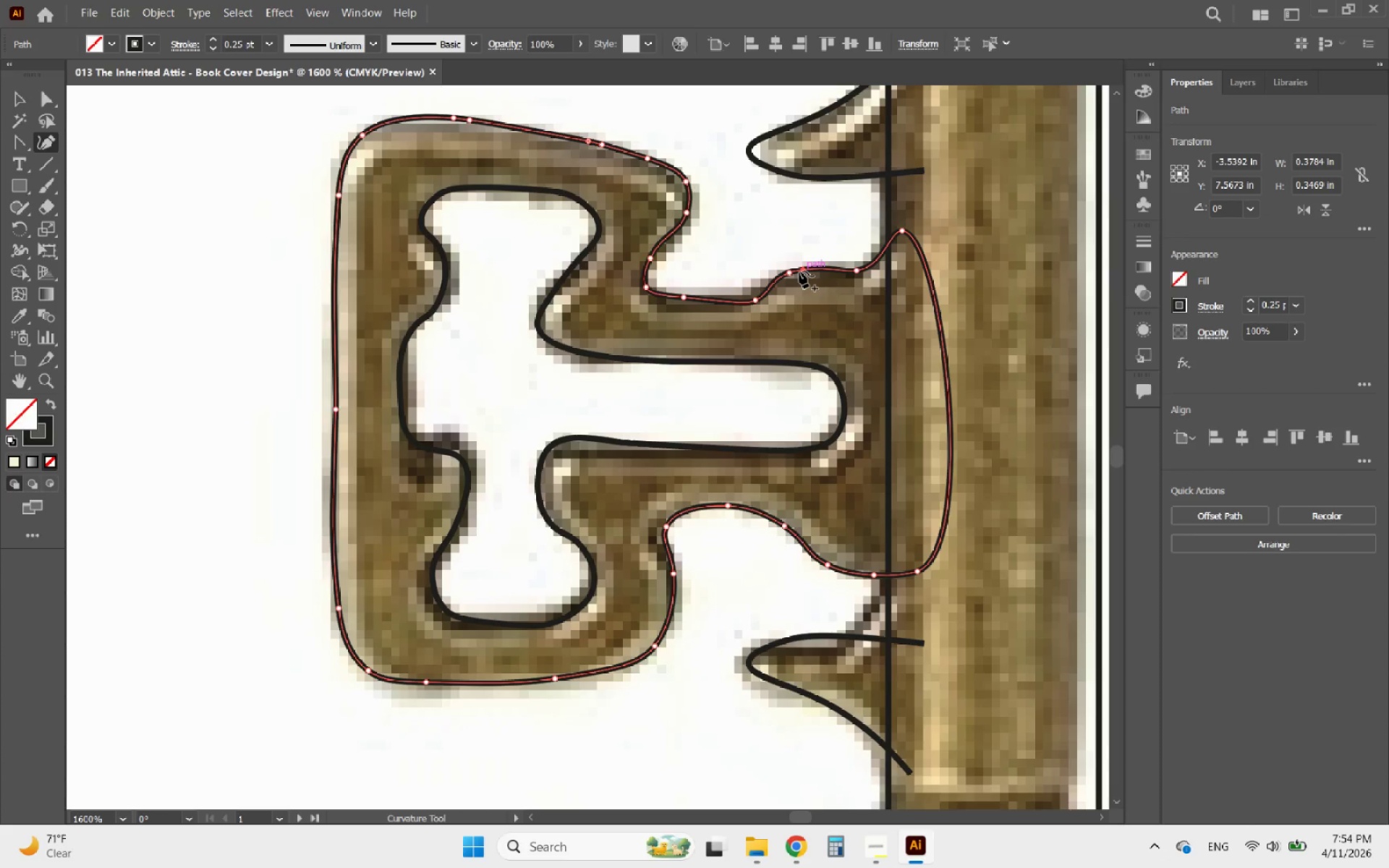 
key(Control+ControlLeft)
 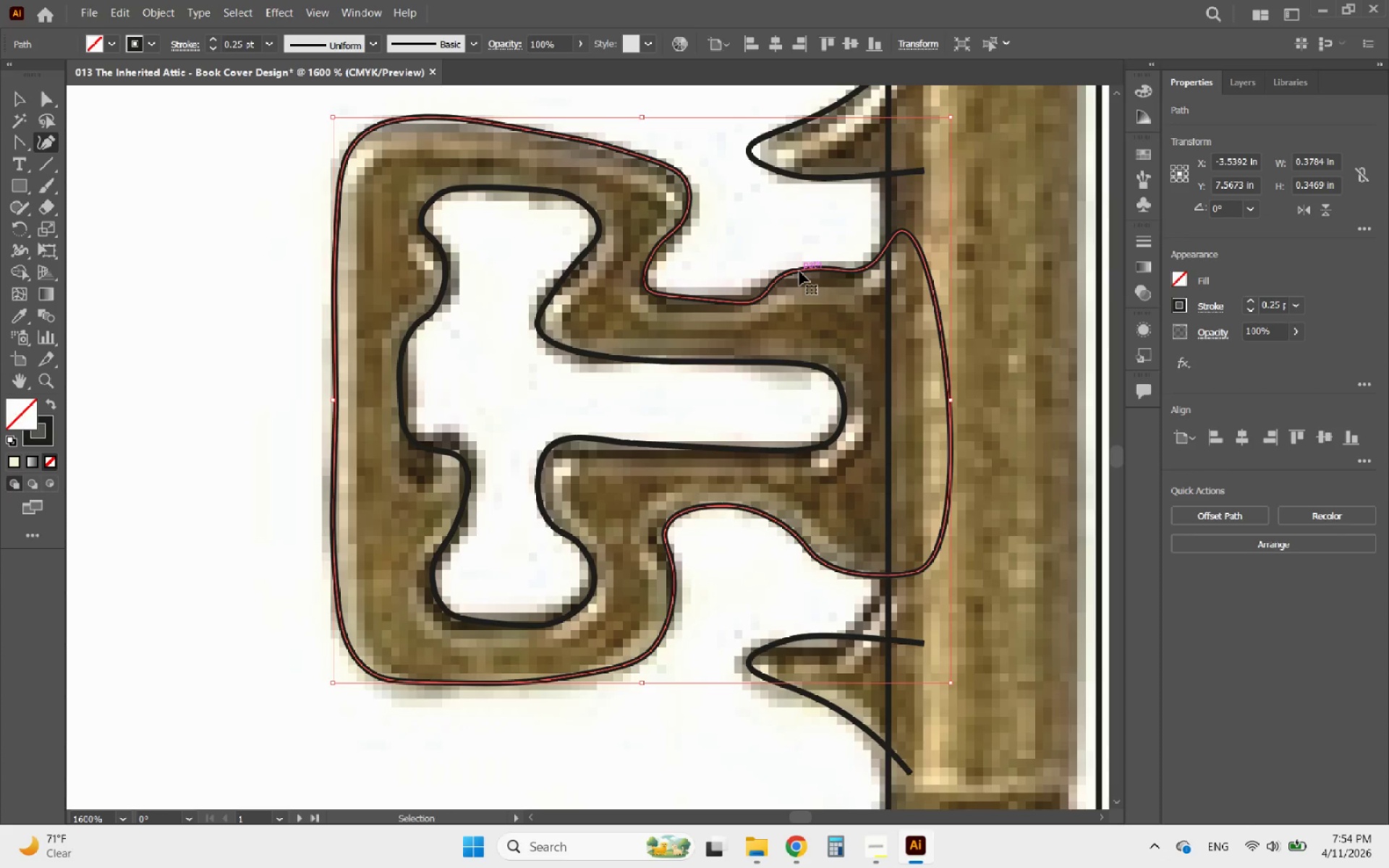 
key(Control+Z)
 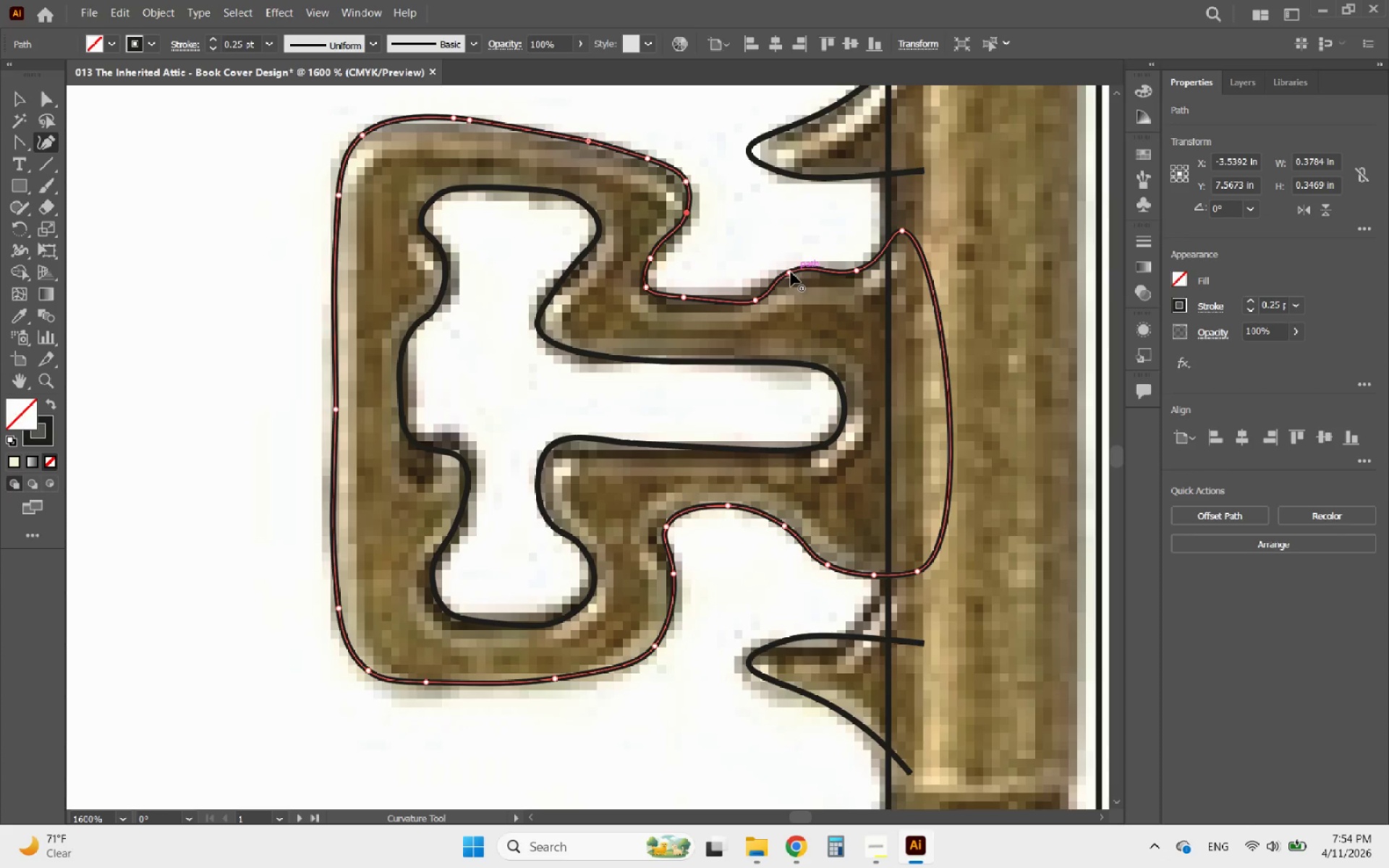 
left_click_drag(start_coordinate=[791, 272], to_coordinate=[807, 272])
 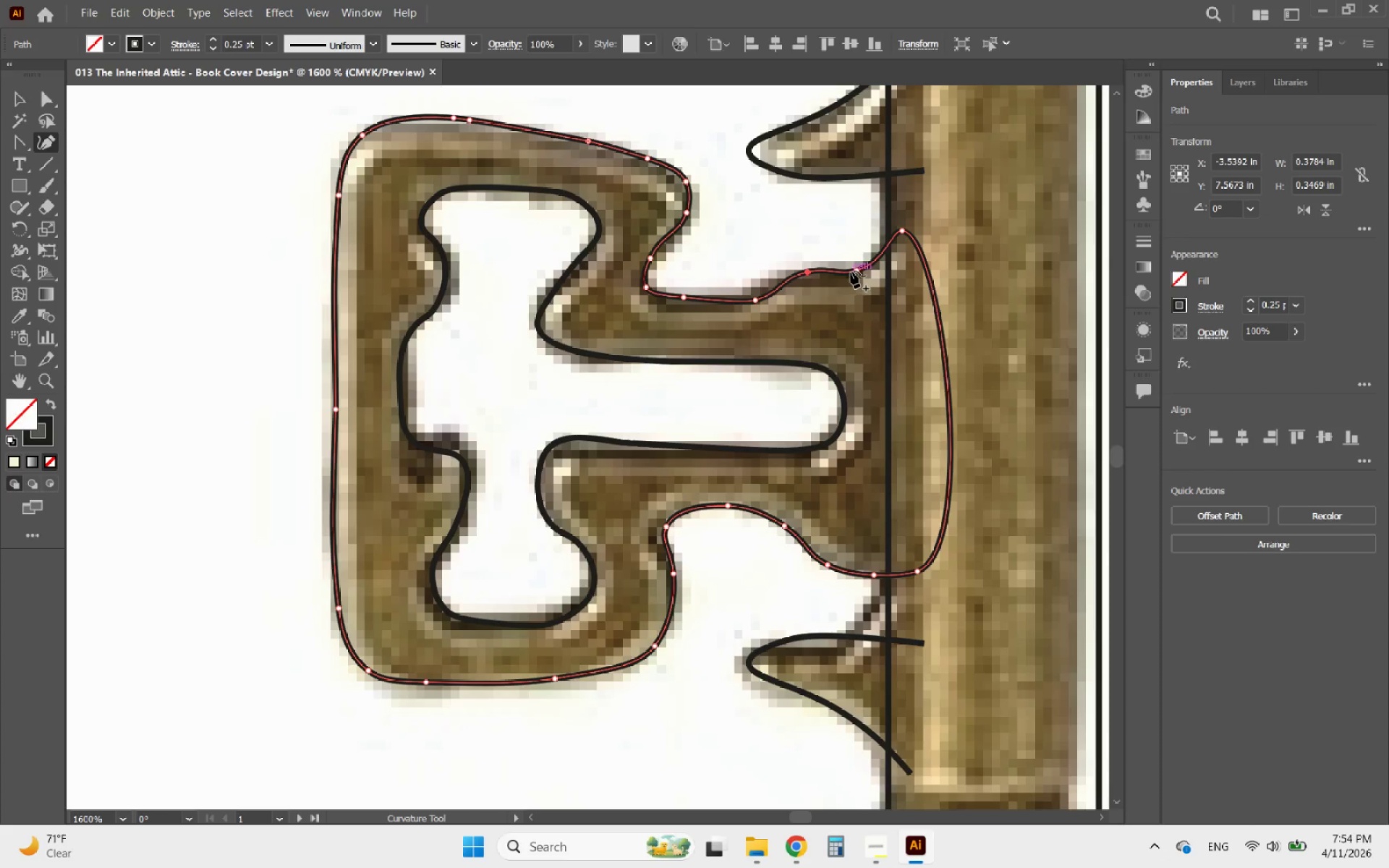 
left_click_drag(start_coordinate=[852, 271], to_coordinate=[874, 255])
 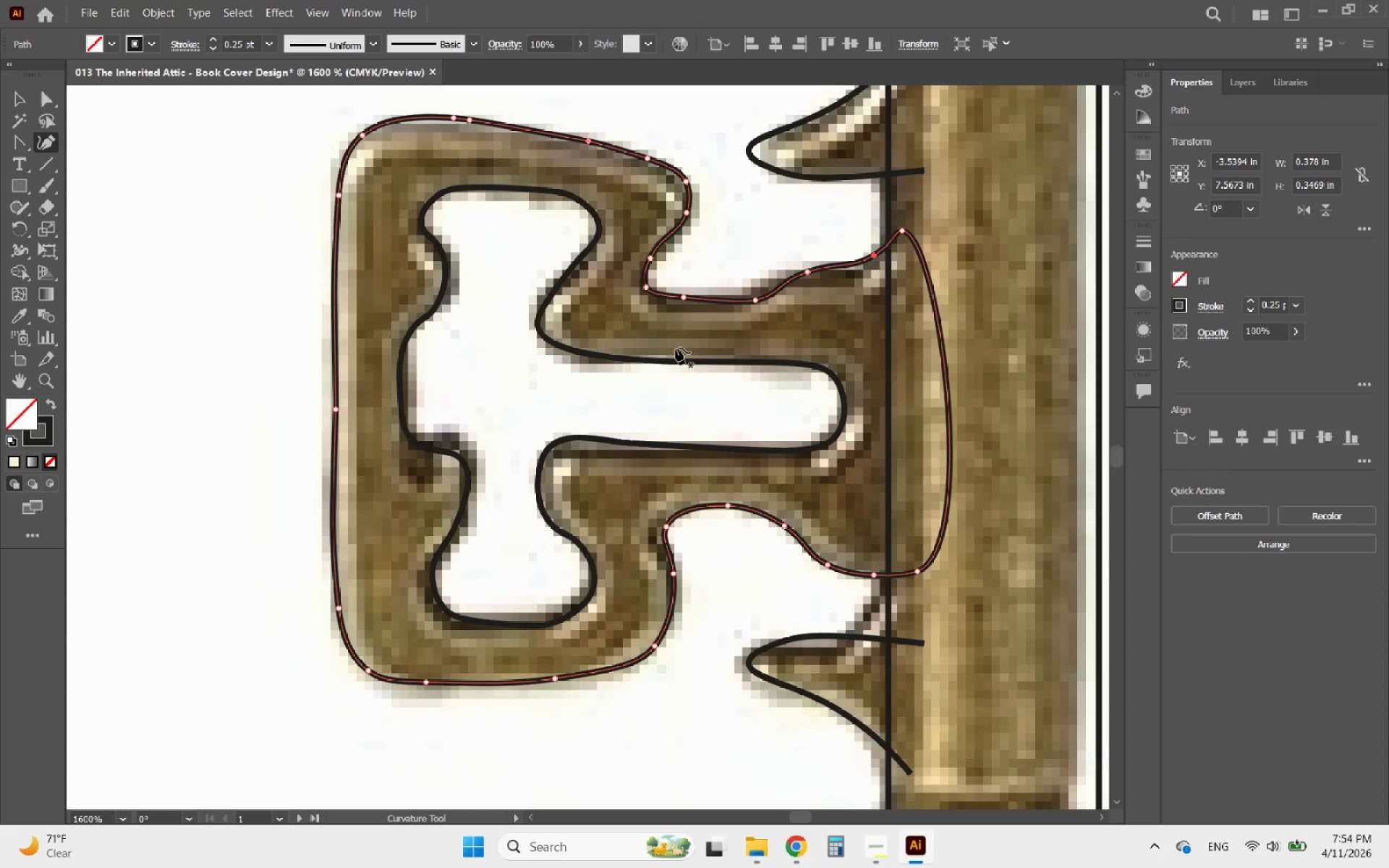 
hold_key(key=AltLeft, duration=0.42)
scroll: coordinate [568, 447], scroll_direction: down, amount: 4.0
 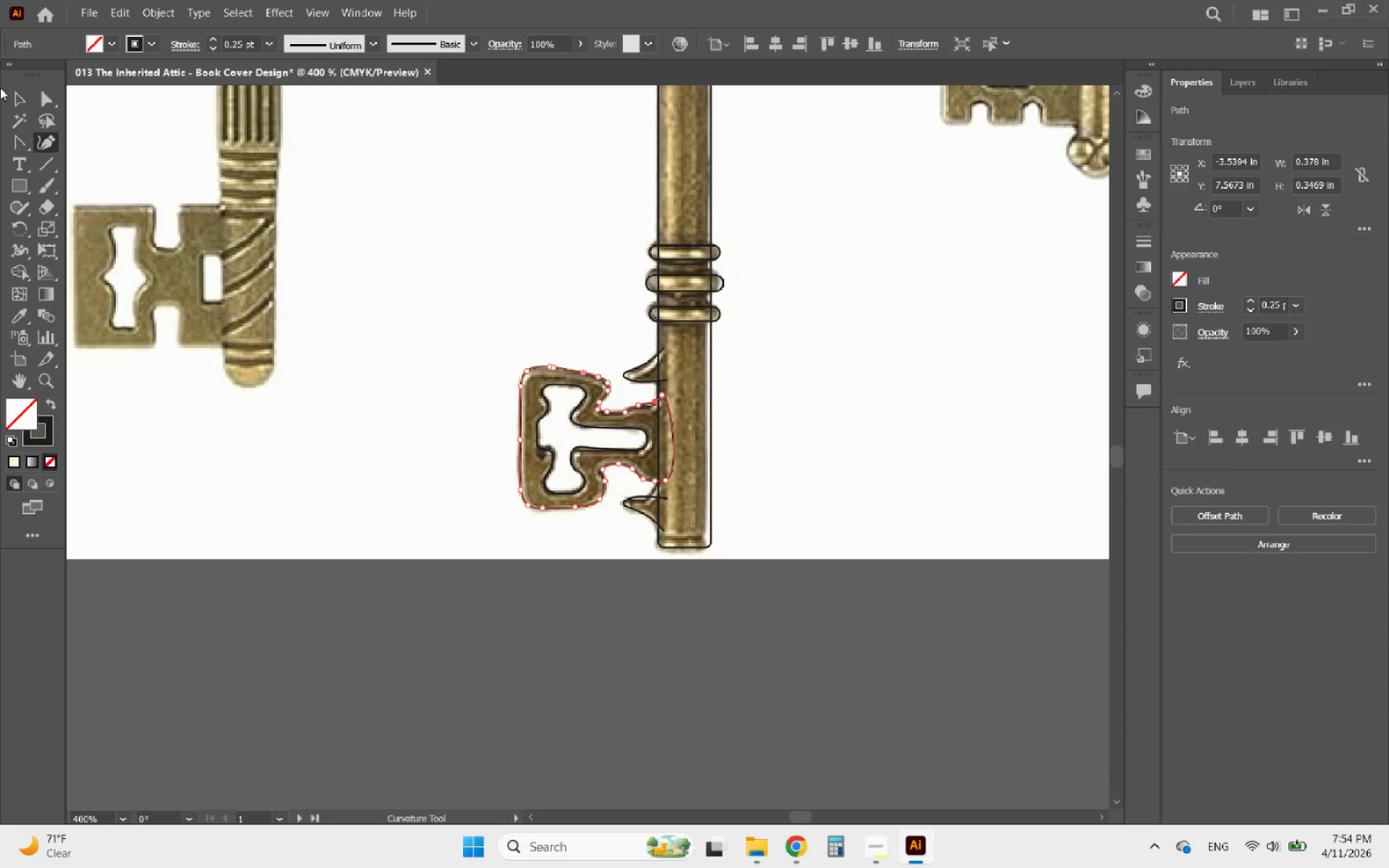 
left_click([19, 98])
 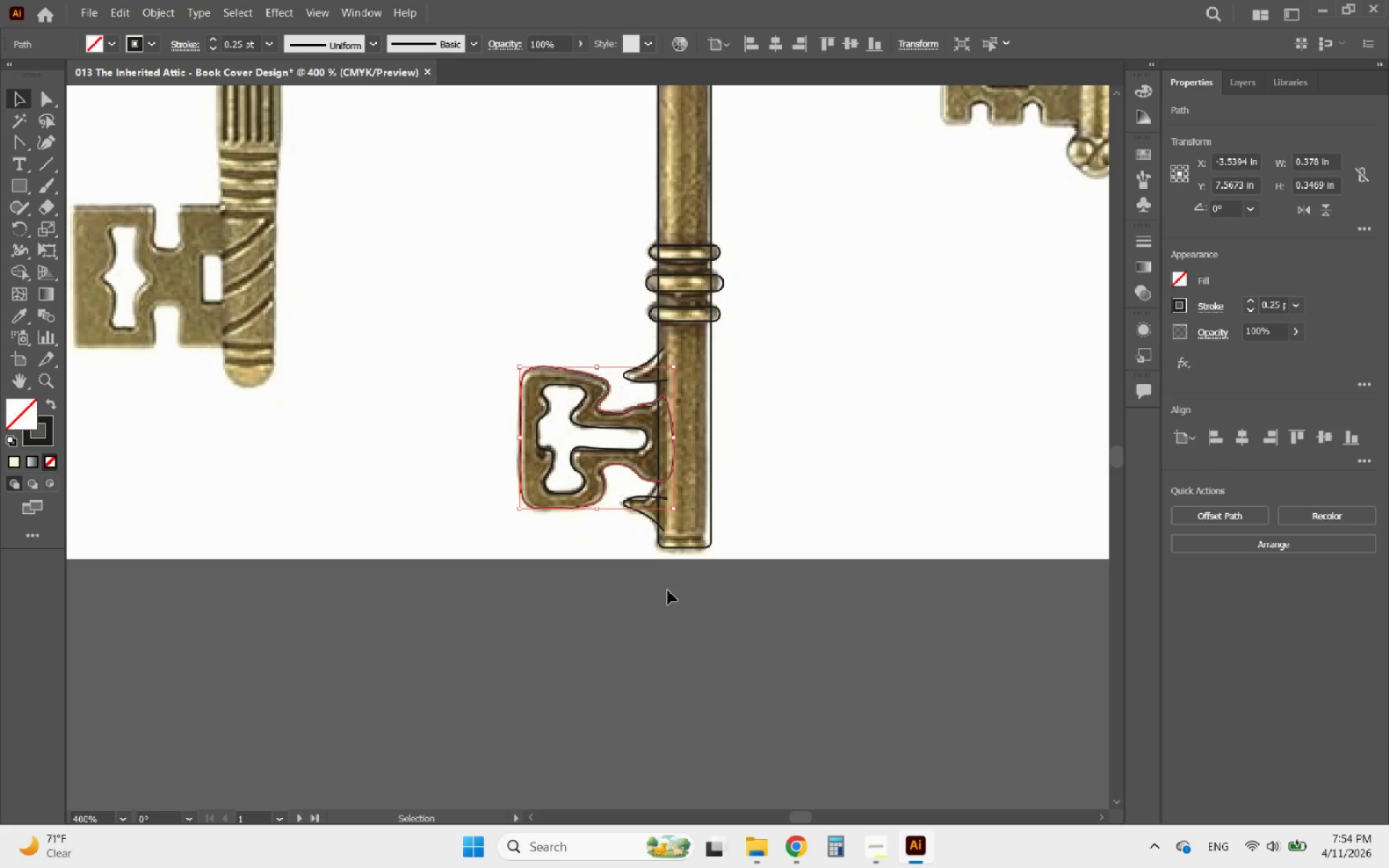 
left_click([681, 618])
 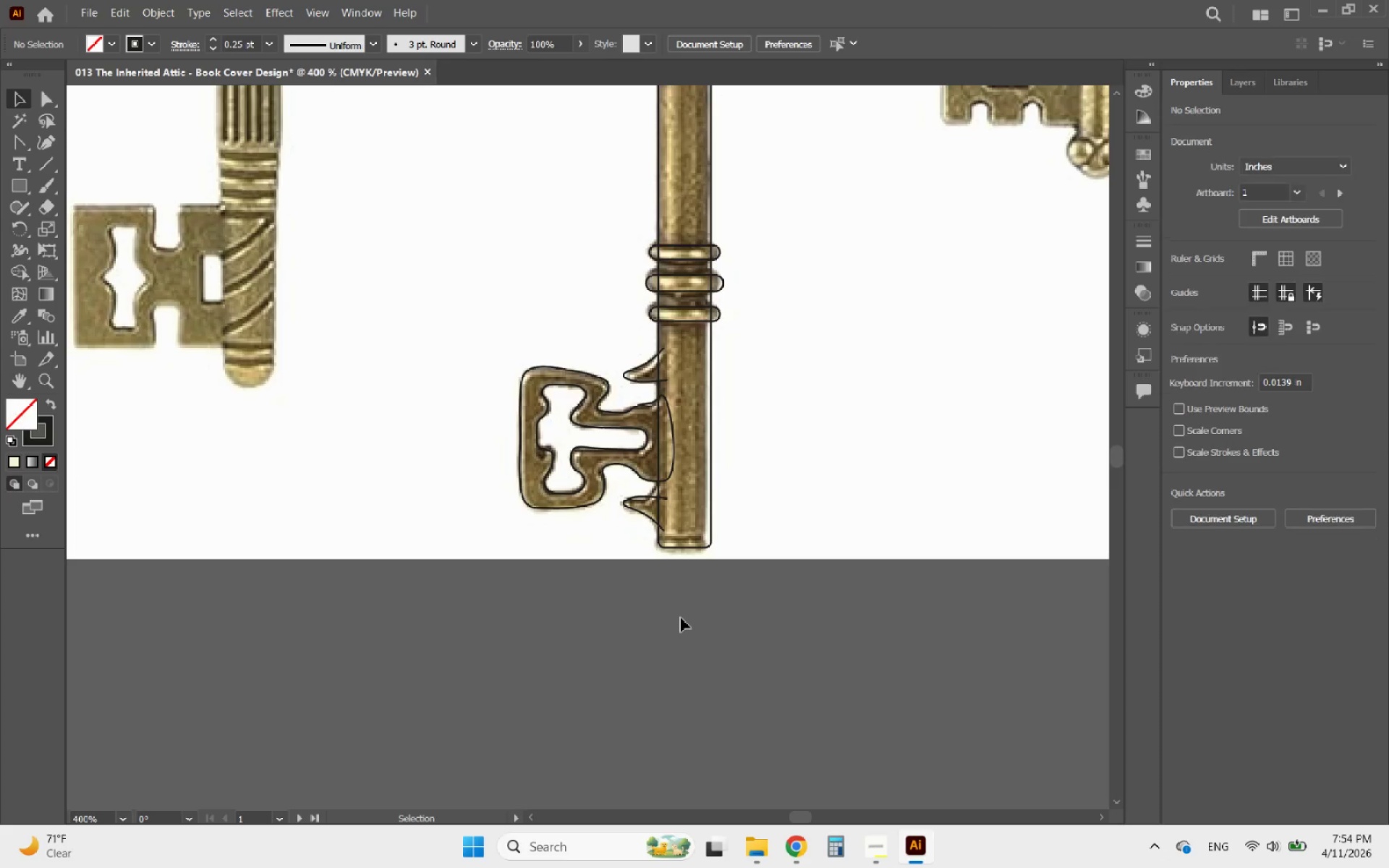 
hold_key(key=AltLeft, duration=1.59)
scroll: coordinate [681, 629], scroll_direction: down, amount: 3.0
 